 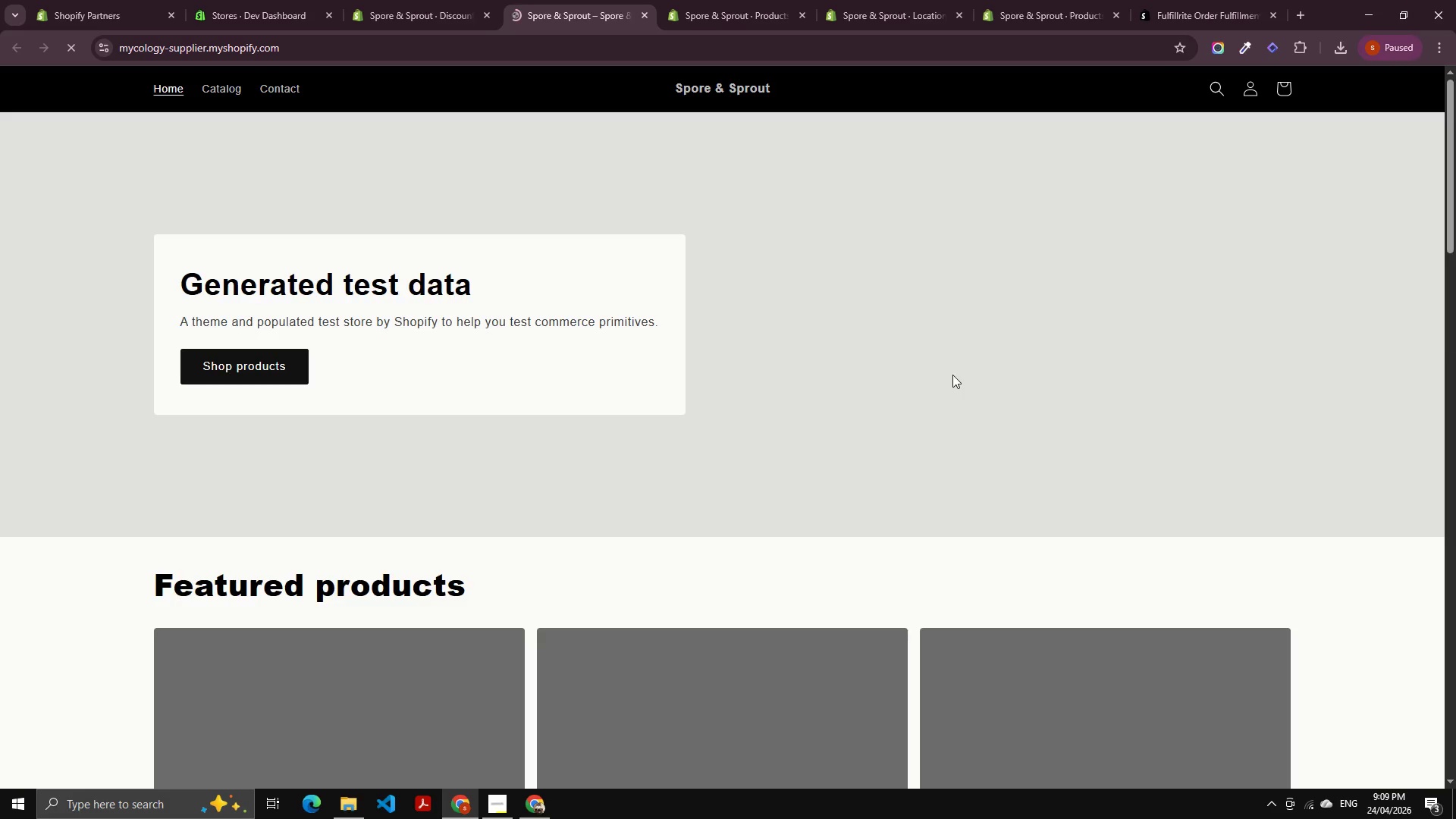 
scroll: coordinate [953, 381], scroll_direction: down, amount: 9.0
 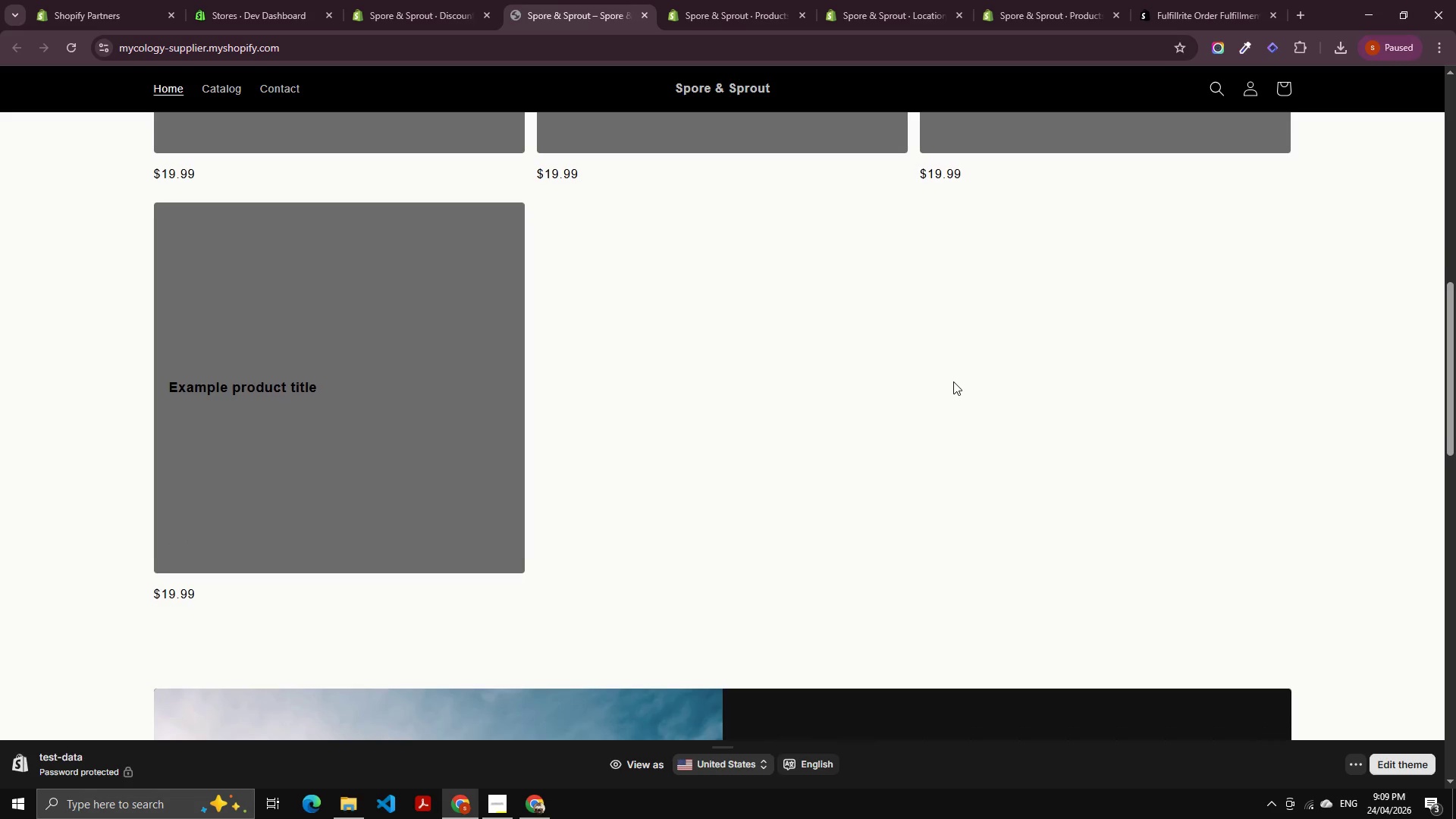 
scroll: coordinate [953, 384], scroll_direction: none, amount: 0.0
 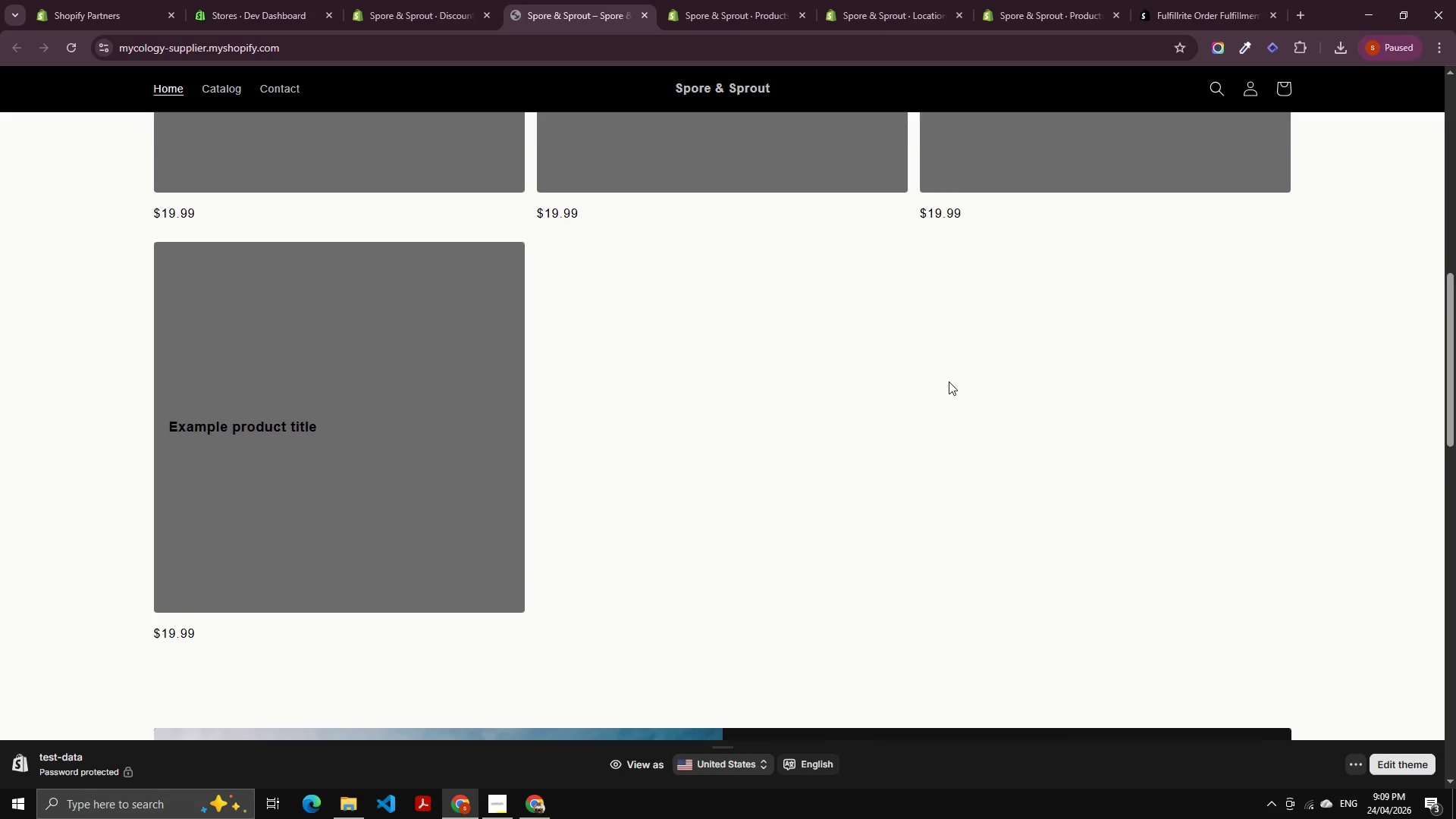 
scroll: coordinate [890, 376], scroll_direction: up, amount: 11.0
 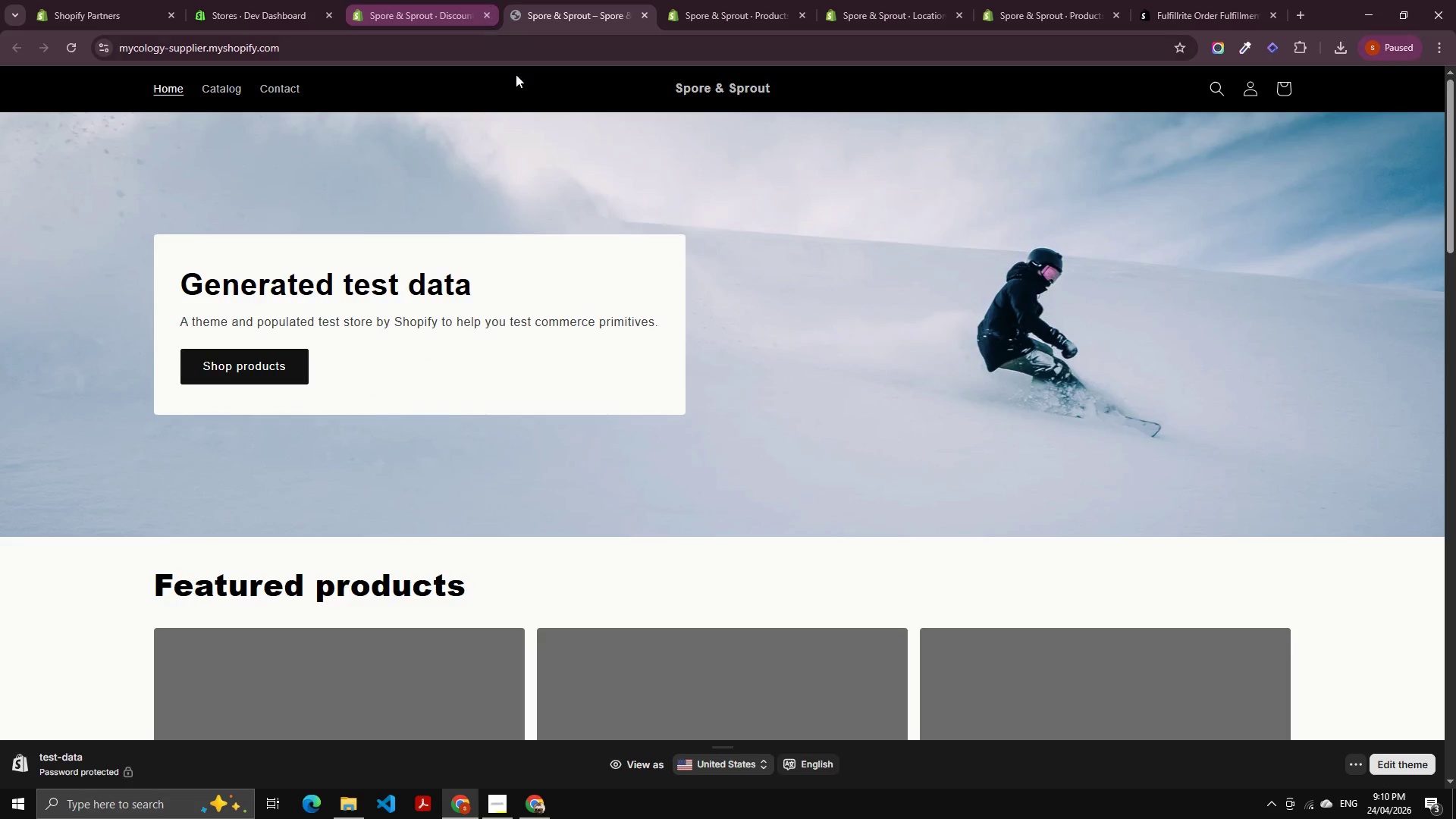 
scroll: coordinate [667, 374], scroll_direction: down, amount: 11.0
 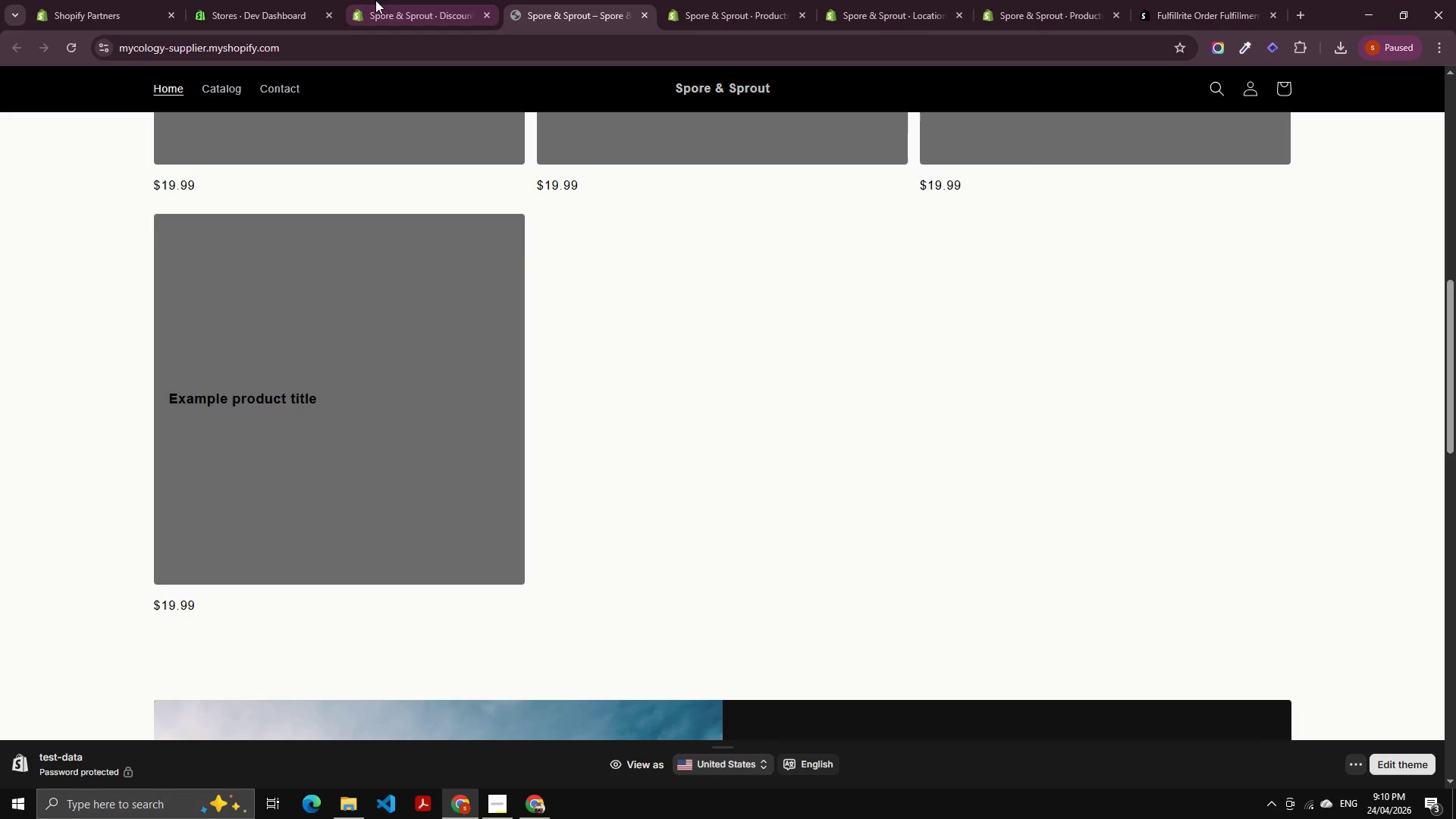 
left_click([371, 0])
 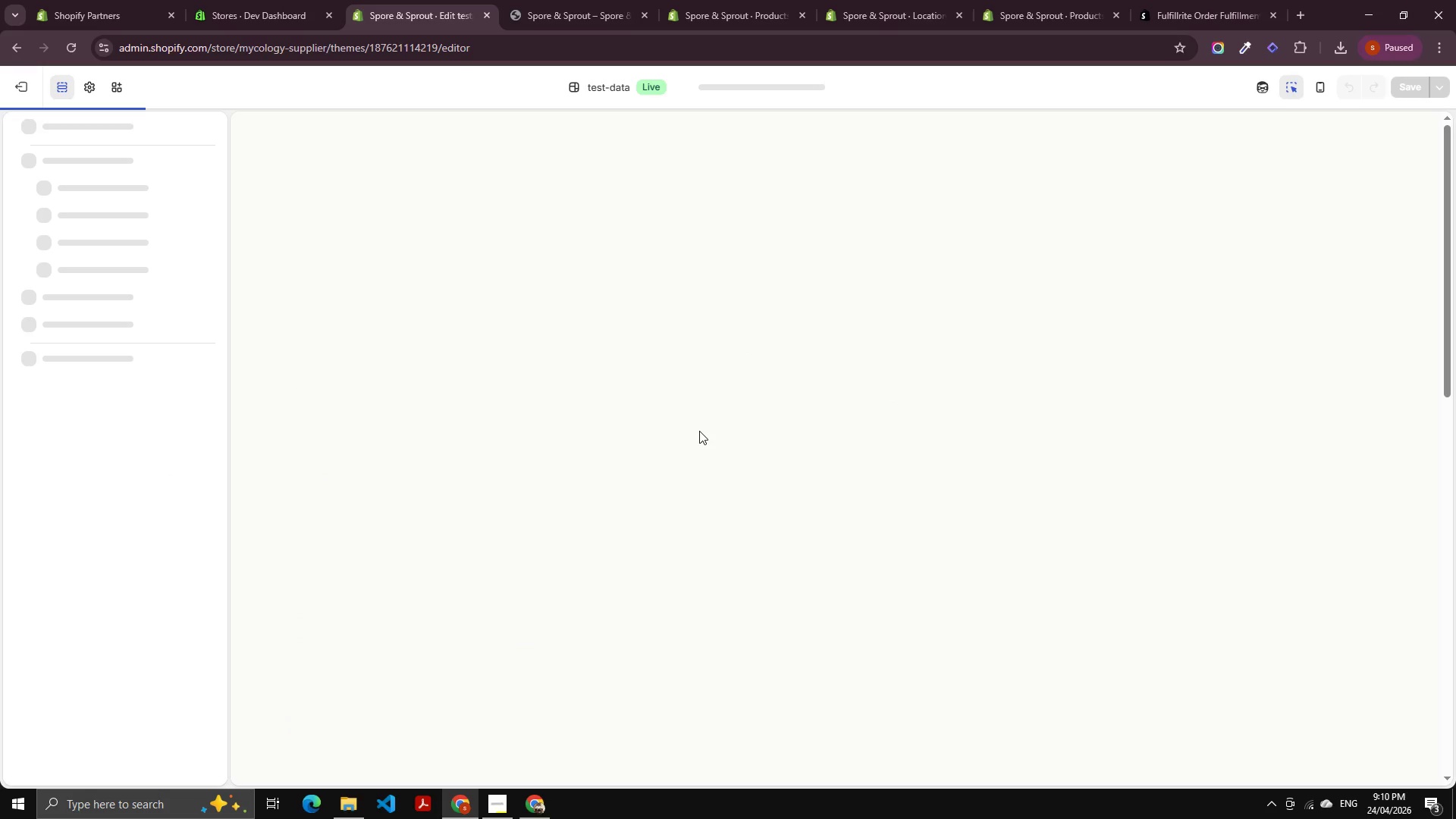 
wait(9.78)
 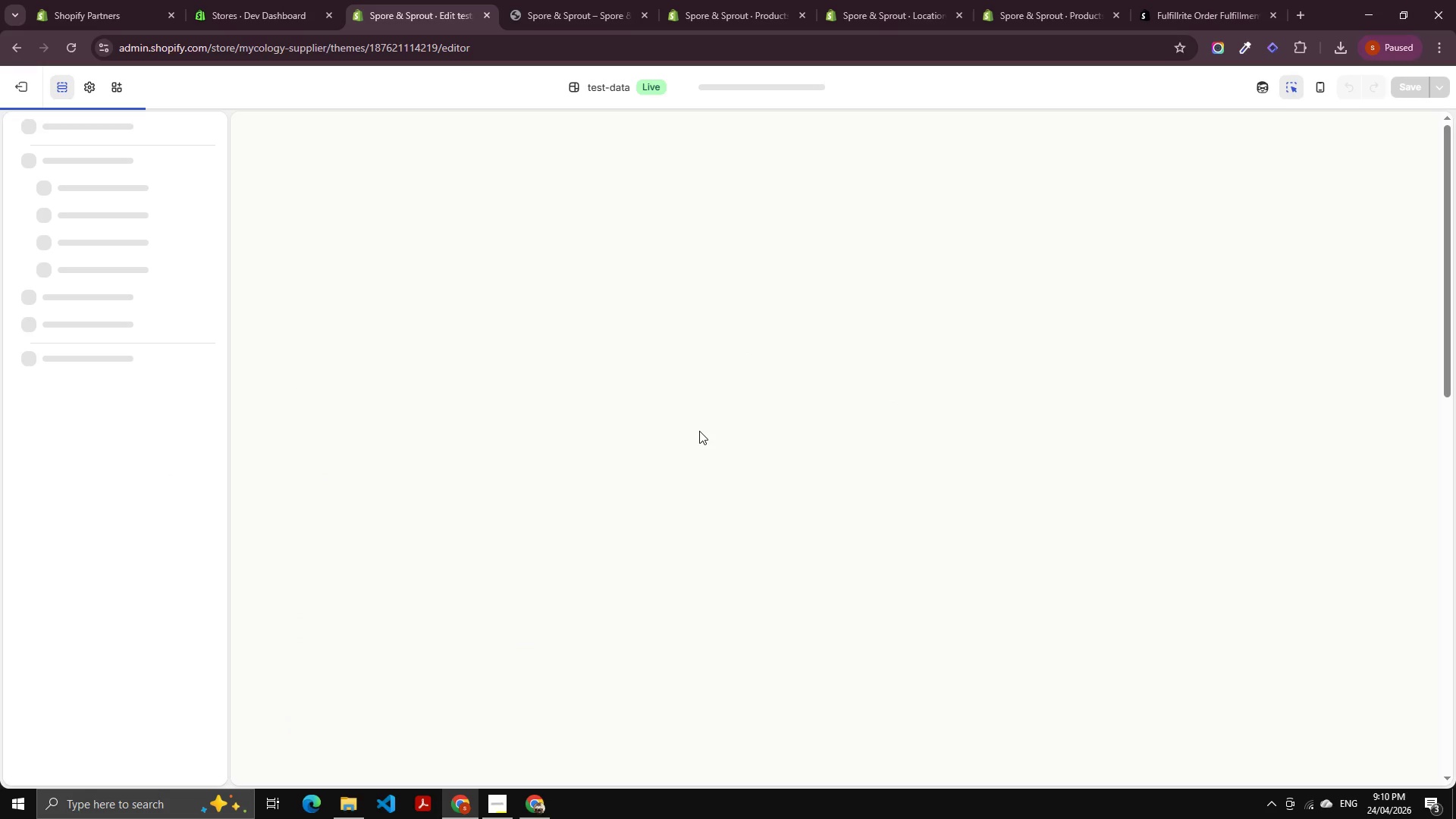 
left_click([105, 296])
 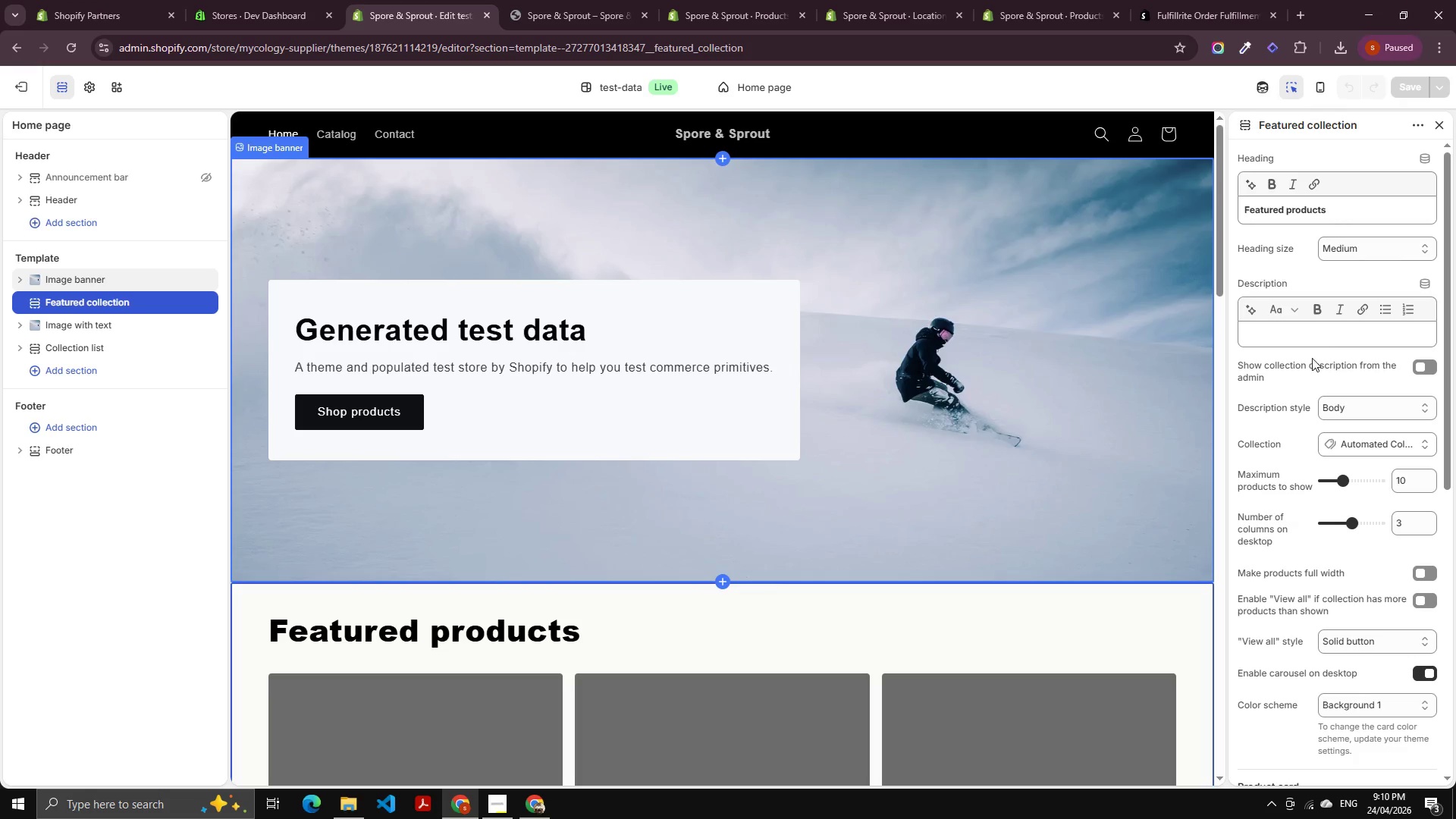 
left_click([1348, 438])
 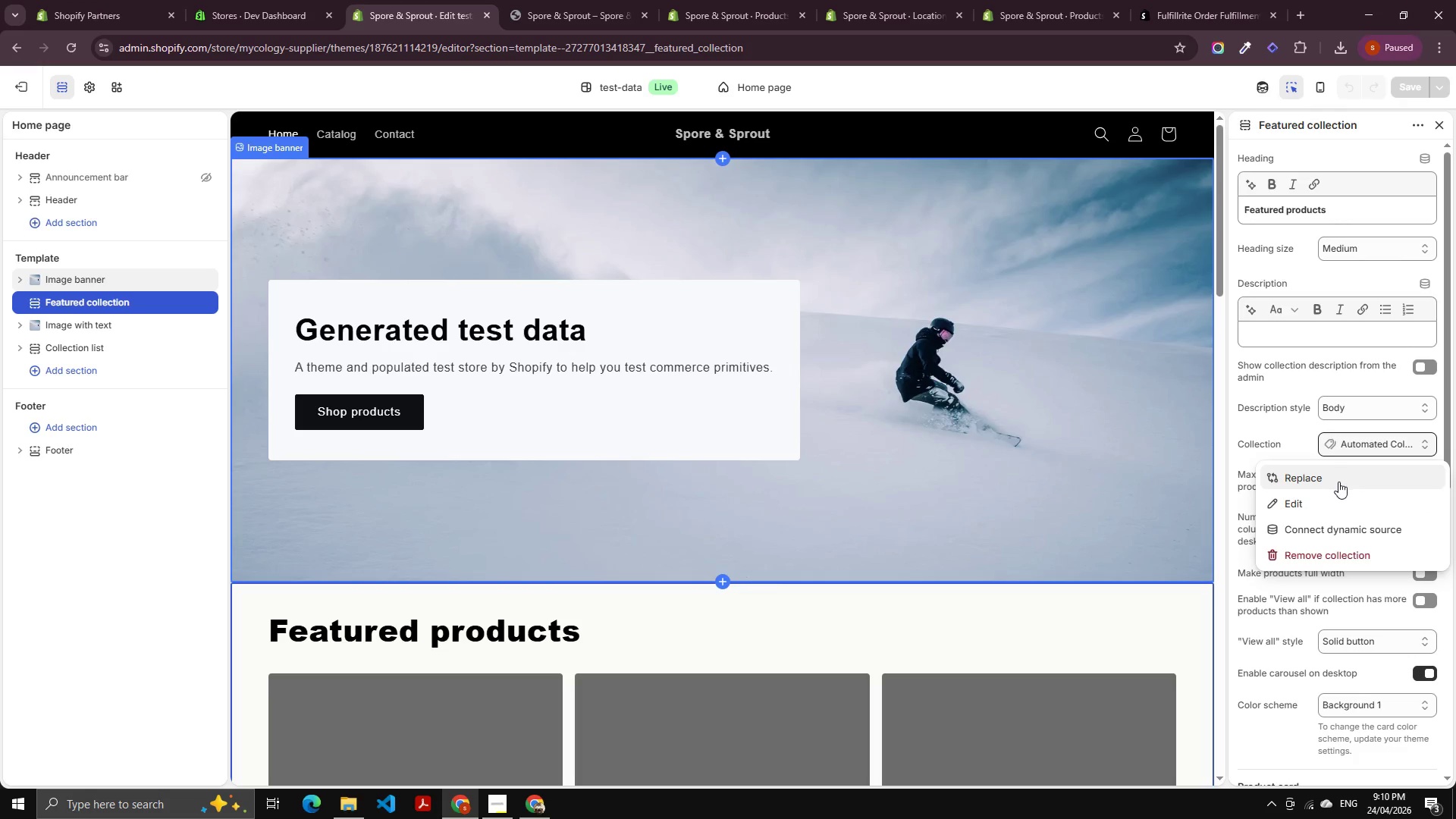 
left_click([1338, 482])
 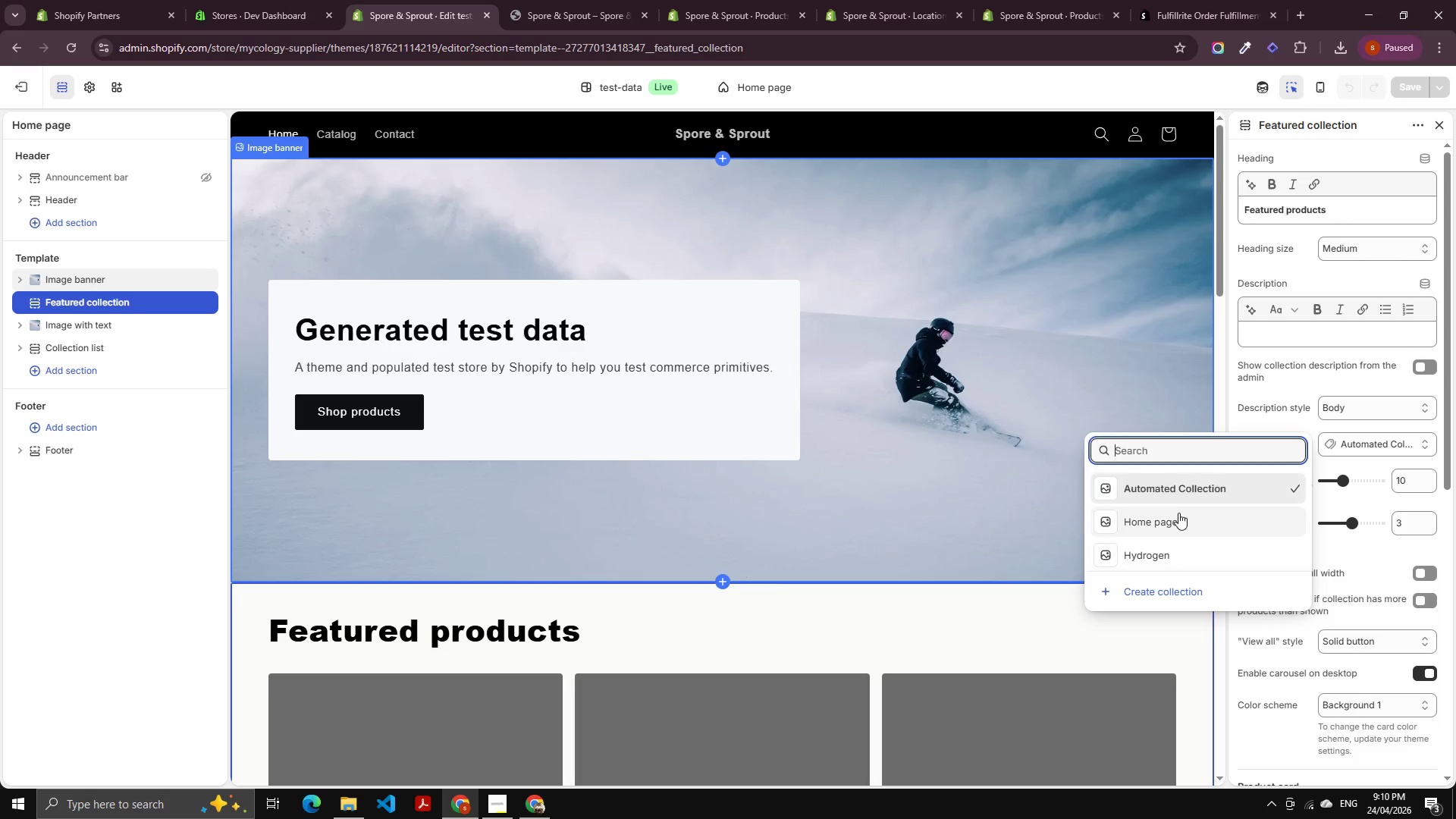 
left_click([1178, 516])
 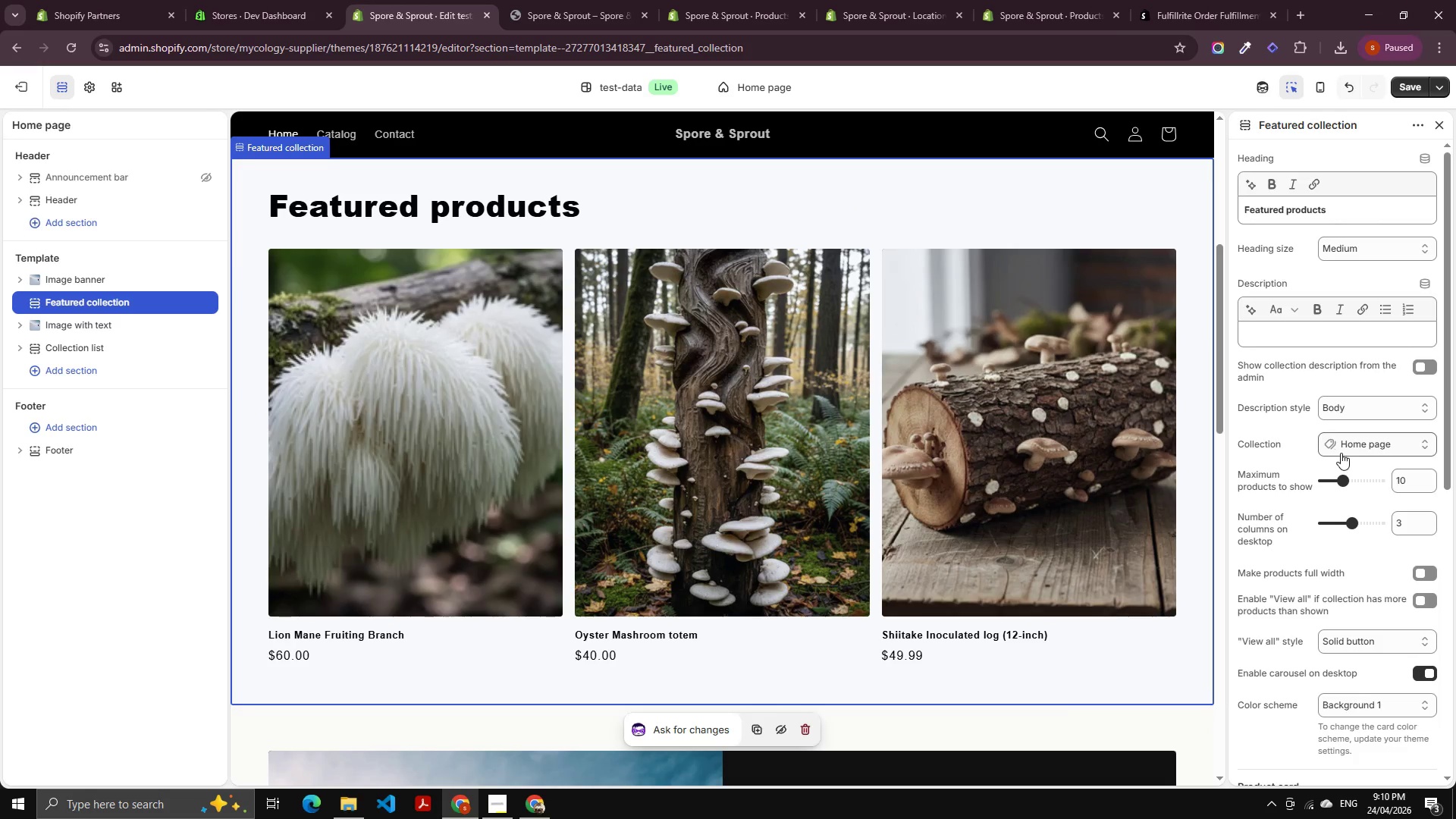 
wait(5.78)
 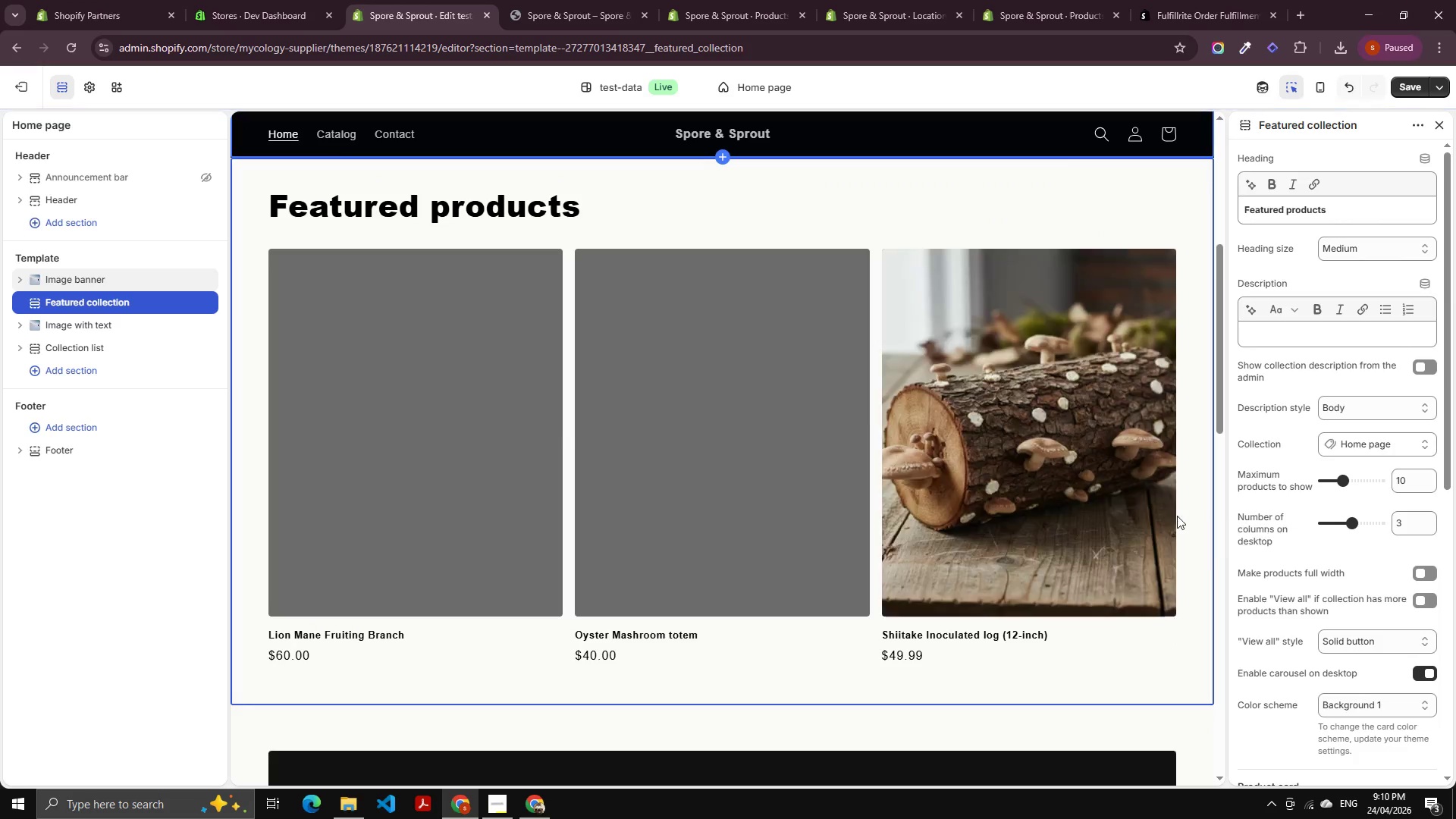 
scroll: coordinate [1341, 569], scroll_direction: down, amount: 10.0
 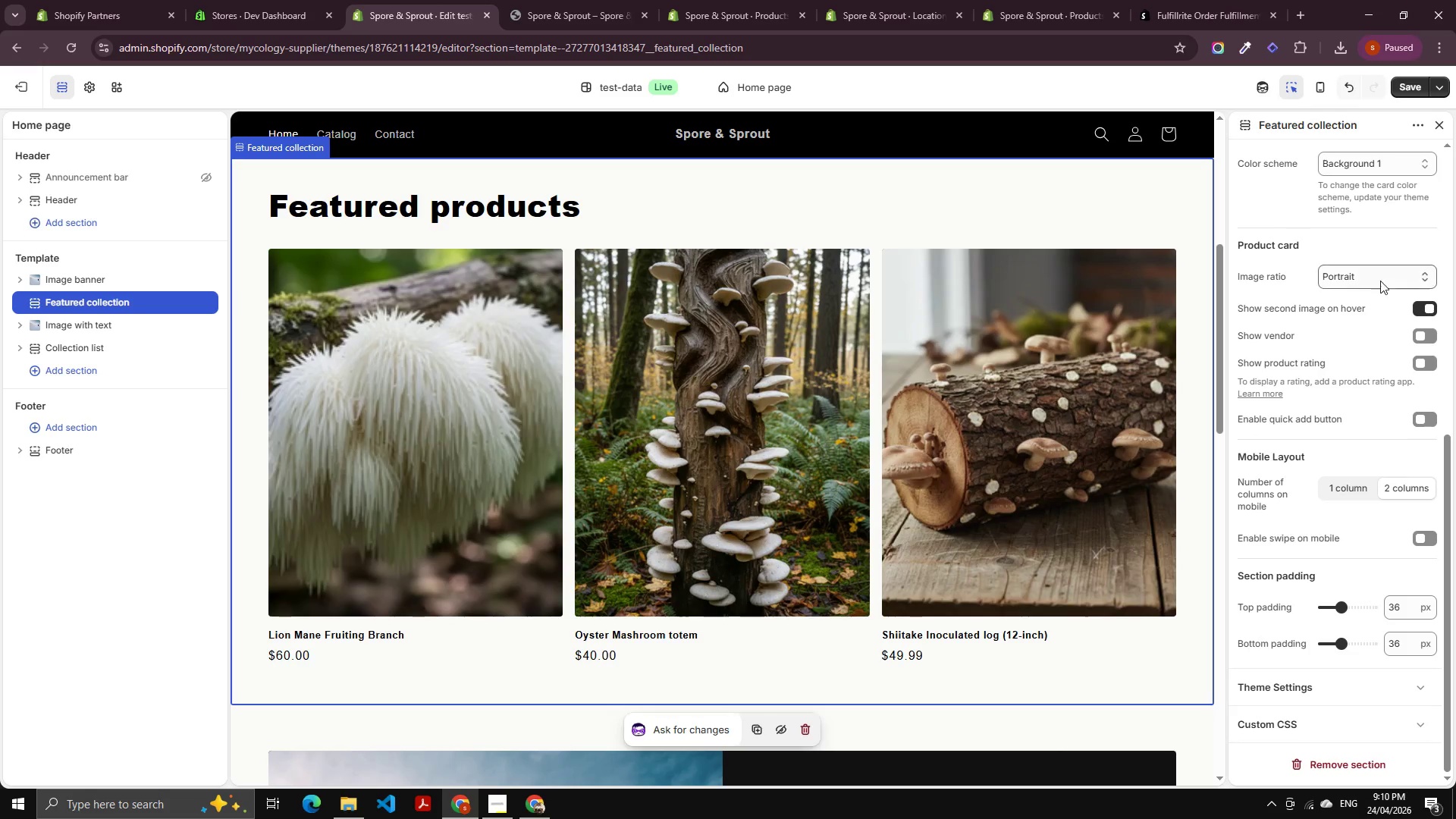 
left_click([1380, 267])
 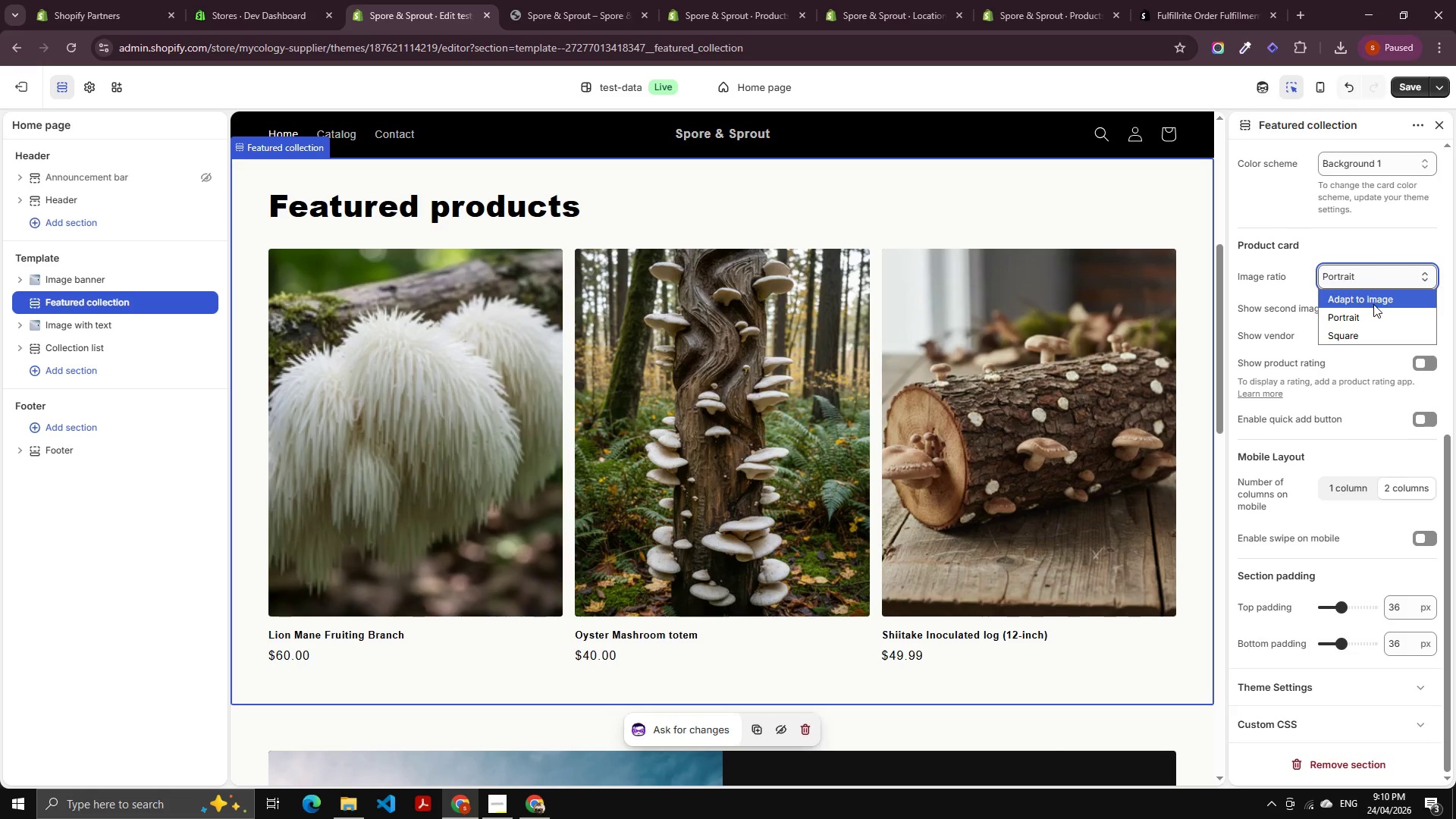 
left_click([1373, 304])
 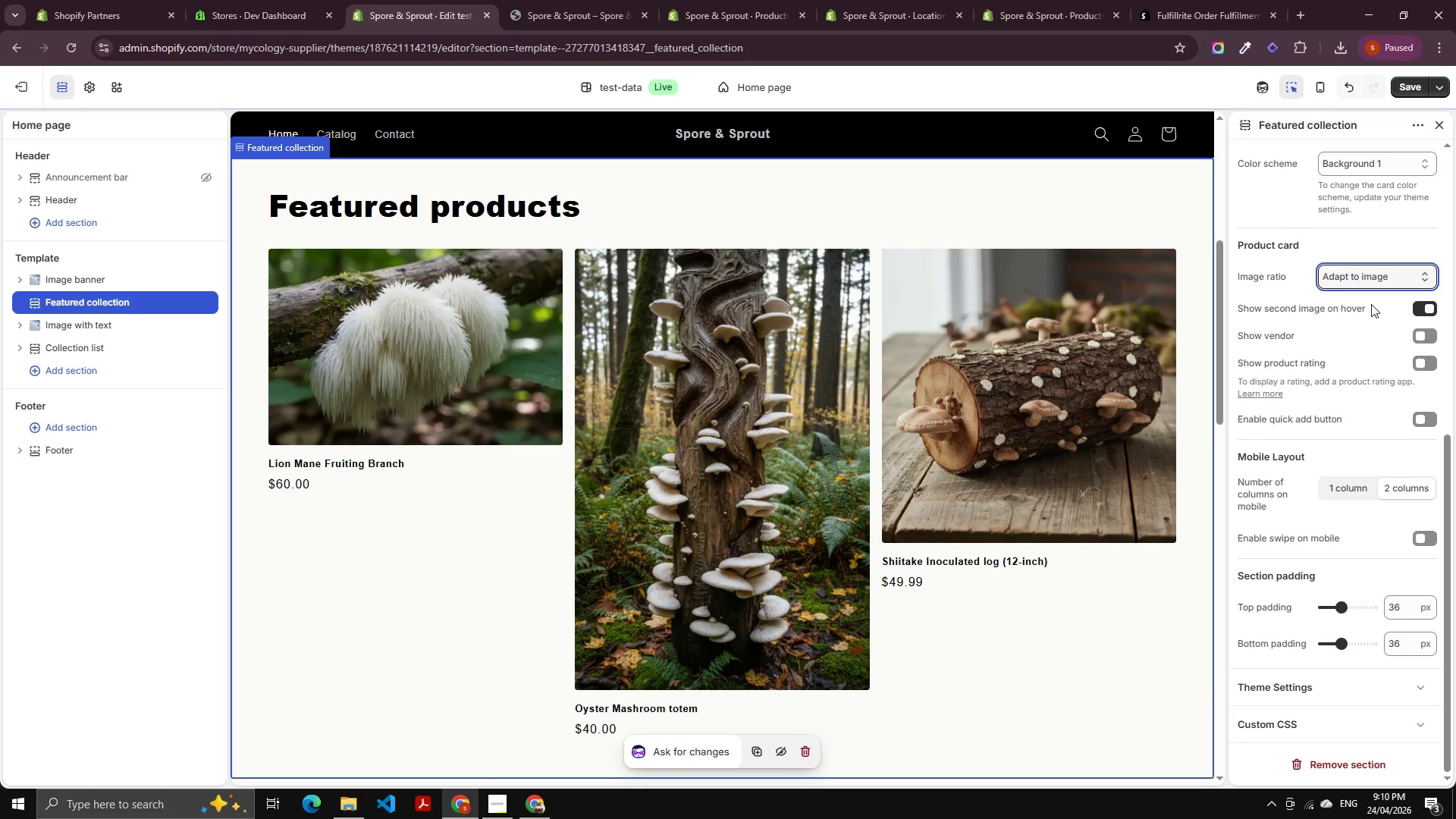 
left_click([1368, 275])
 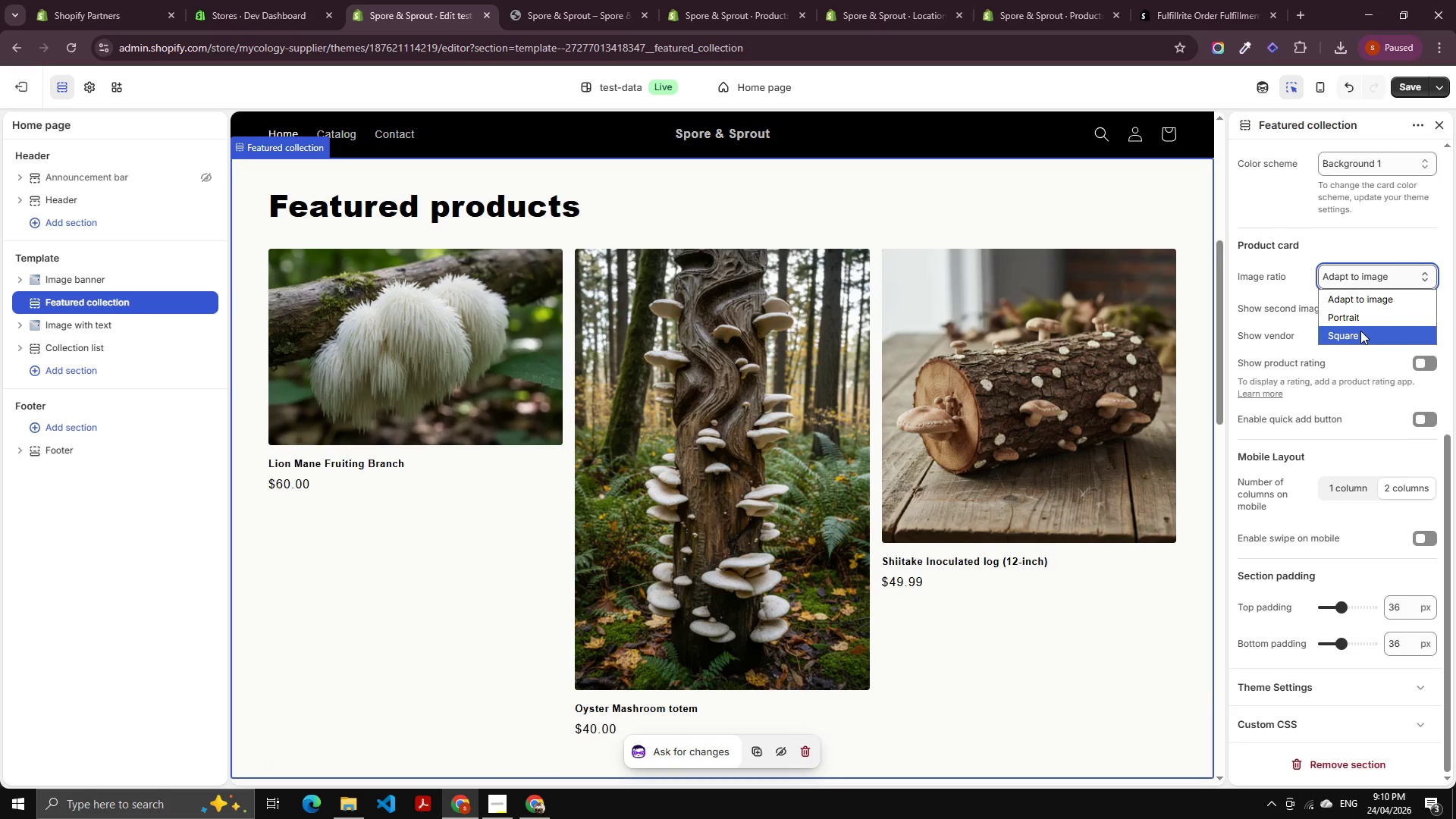 
left_click([1360, 331])
 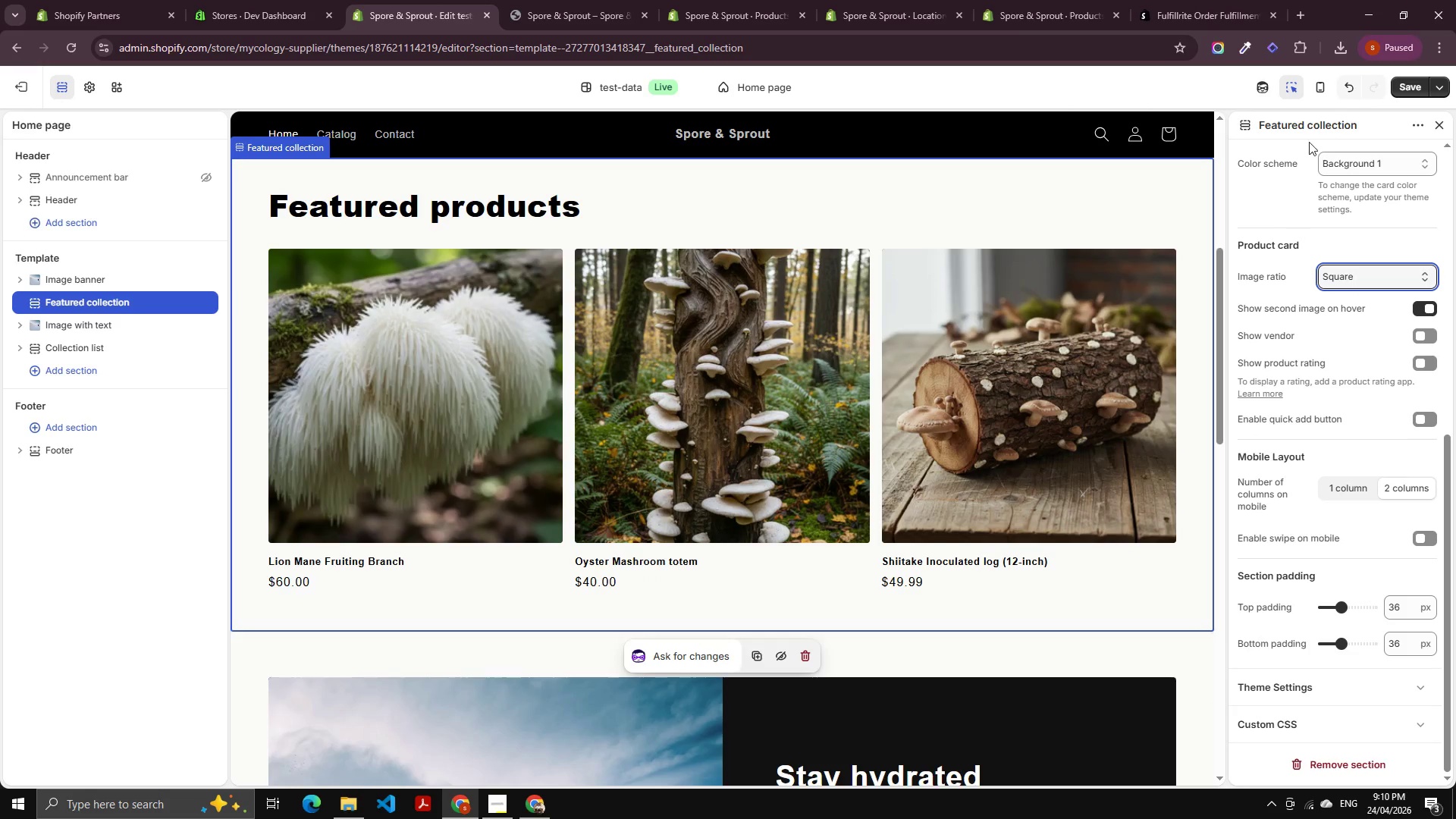 
left_click([1394, 85])
 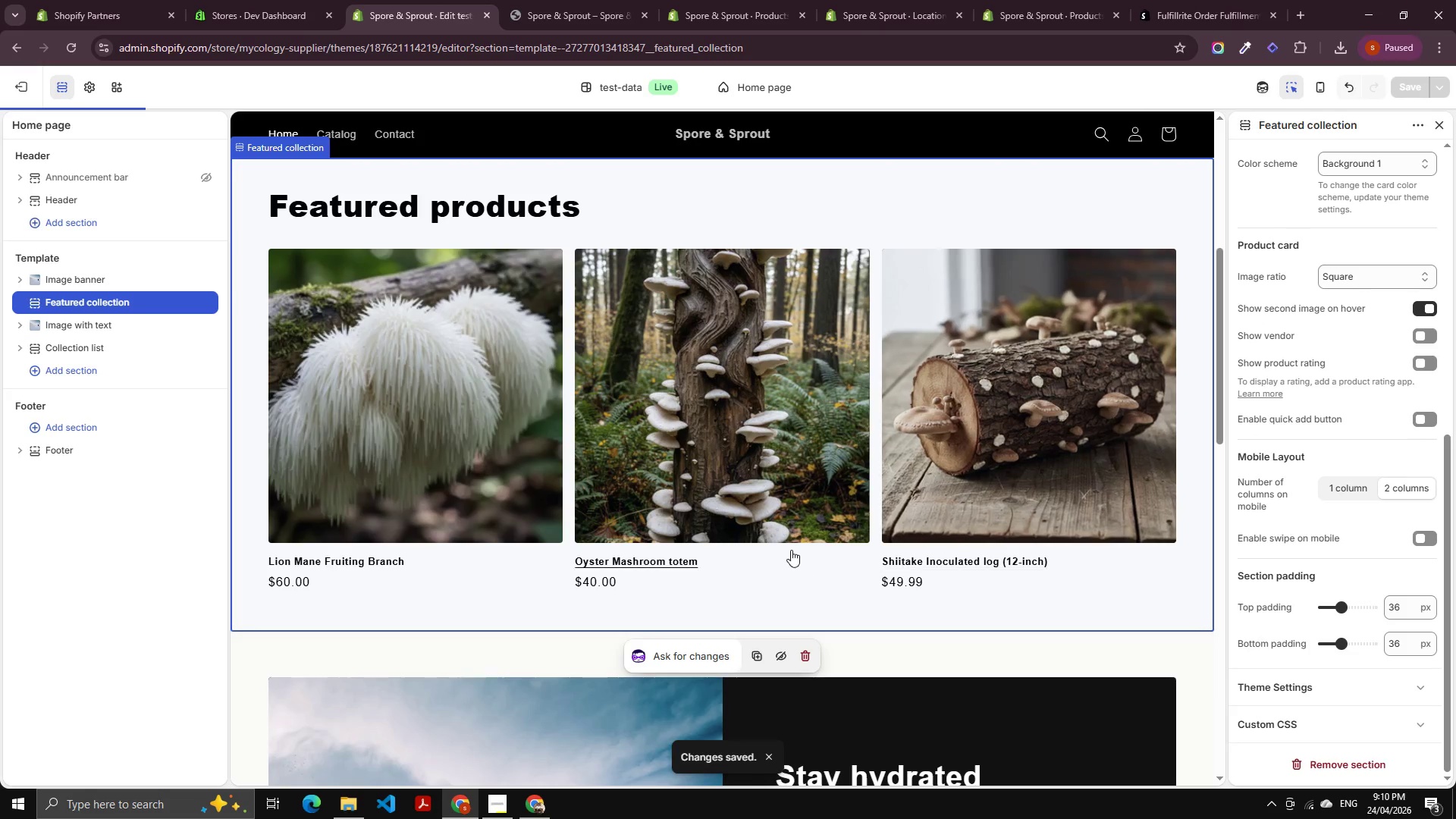 
scroll: coordinate [861, 565], scroll_direction: down, amount: 4.0
 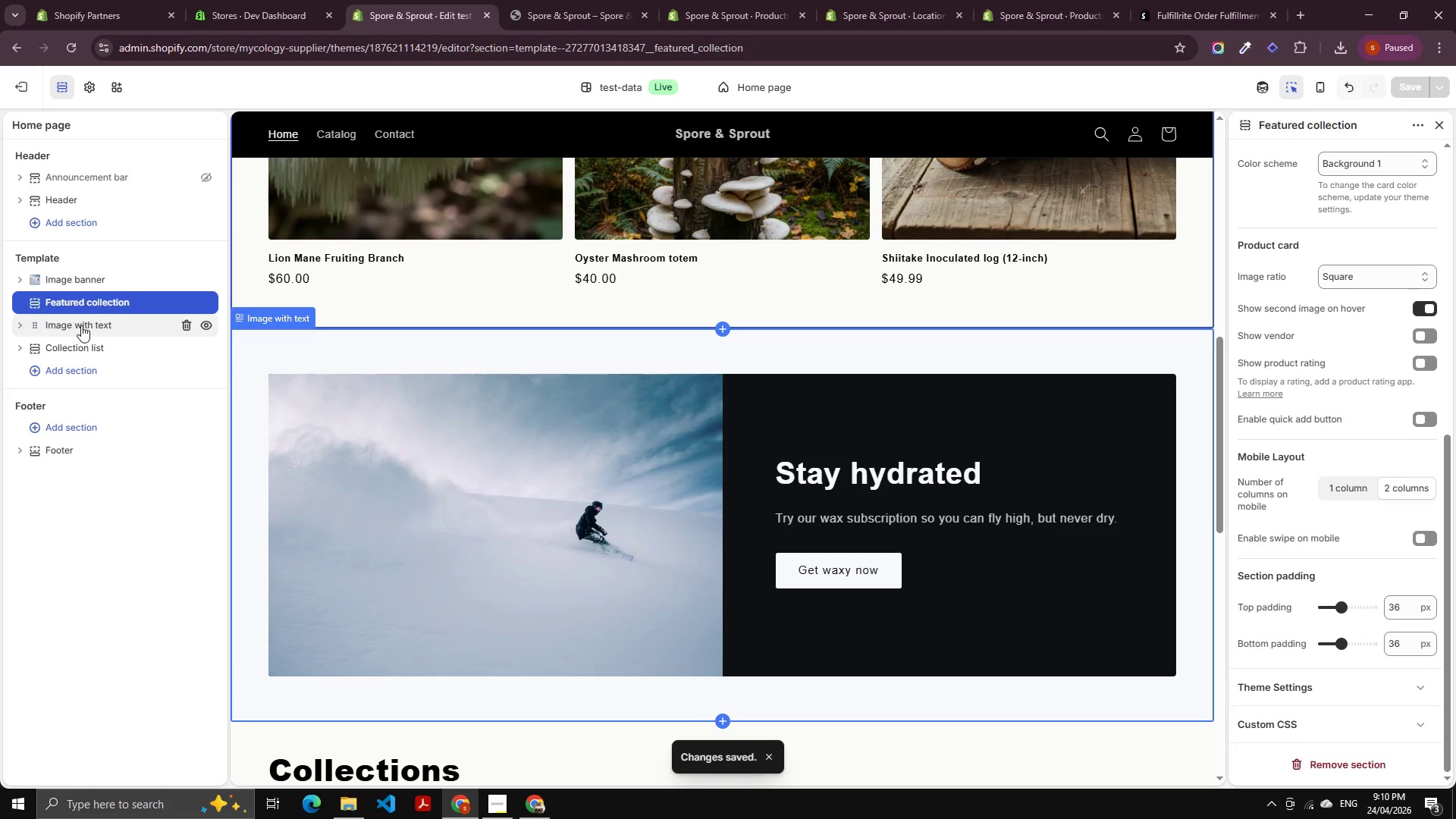 
left_click([81, 325])
 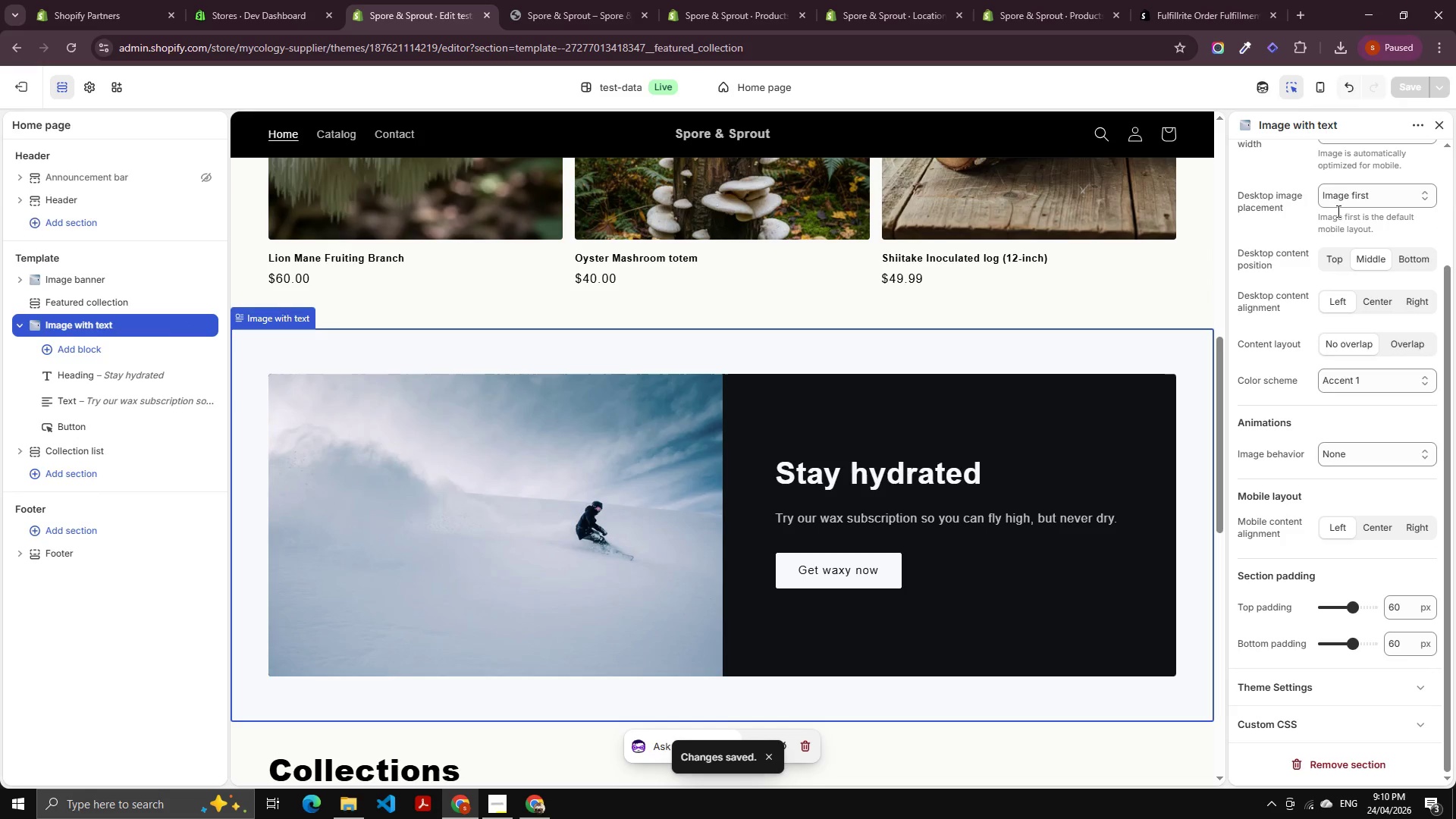 
scroll: coordinate [1359, 246], scroll_direction: up, amount: 13.0
 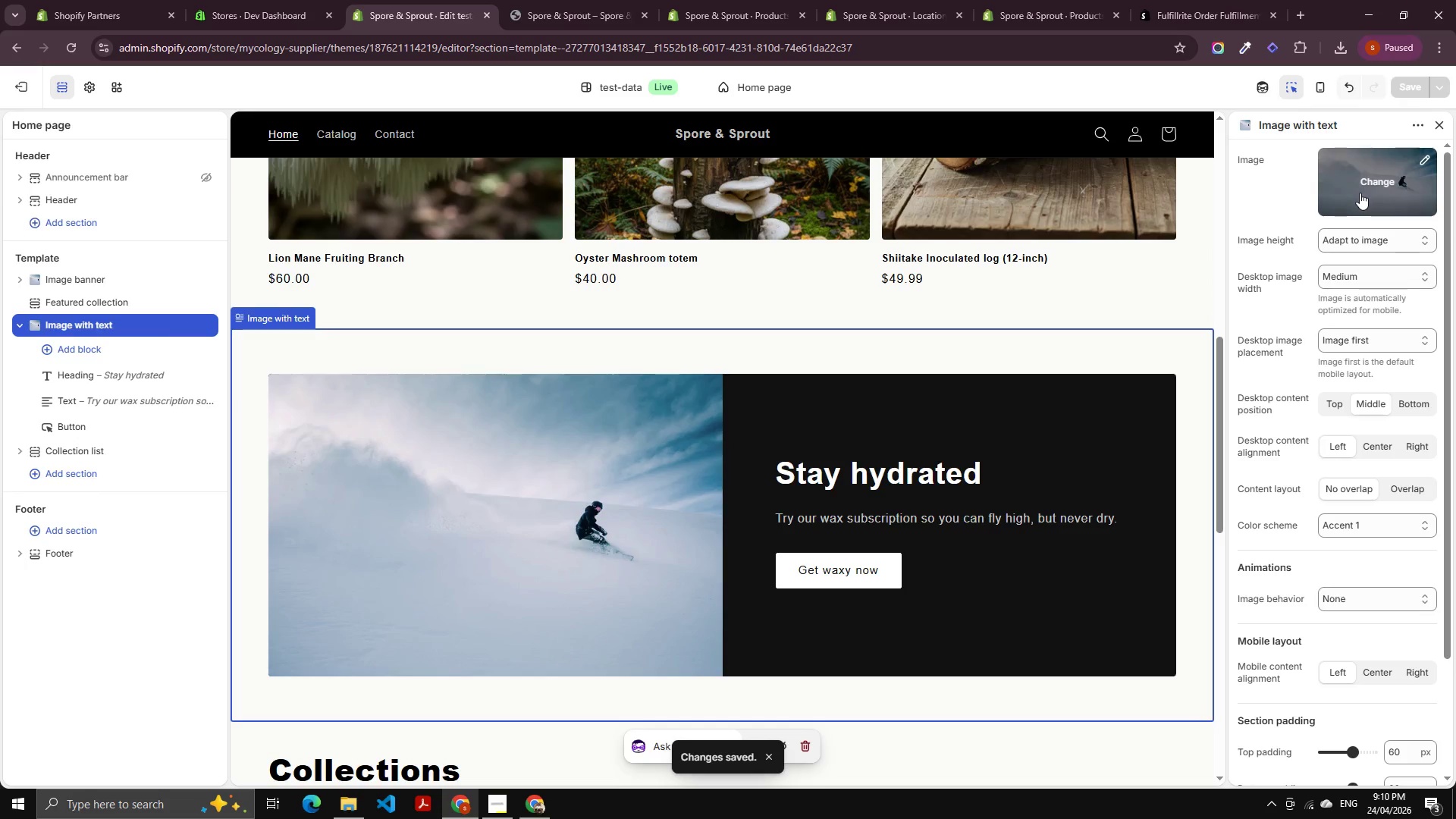 
left_click([1360, 193])
 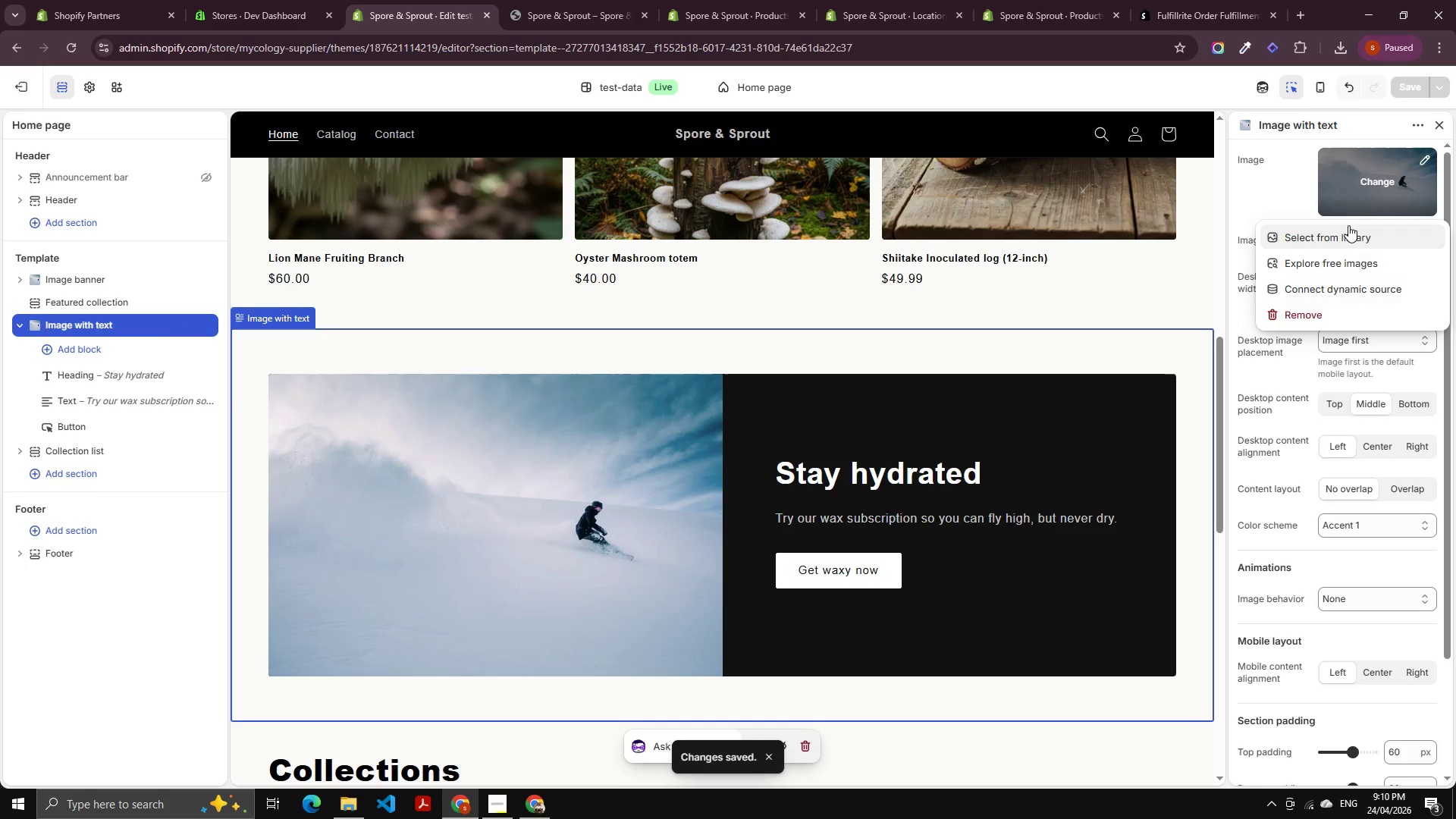 
left_click([1348, 225])
 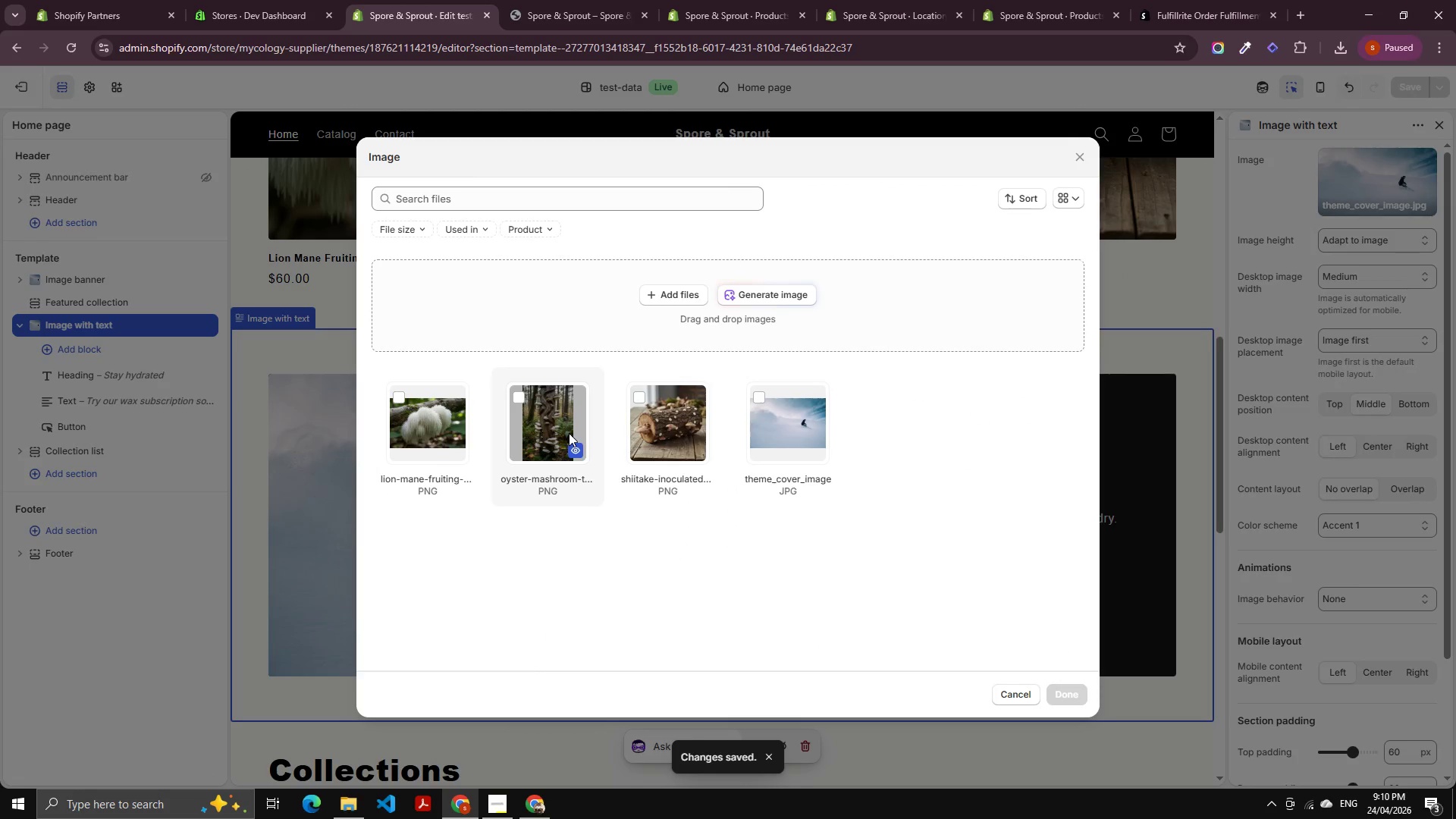 
left_click([556, 418])
 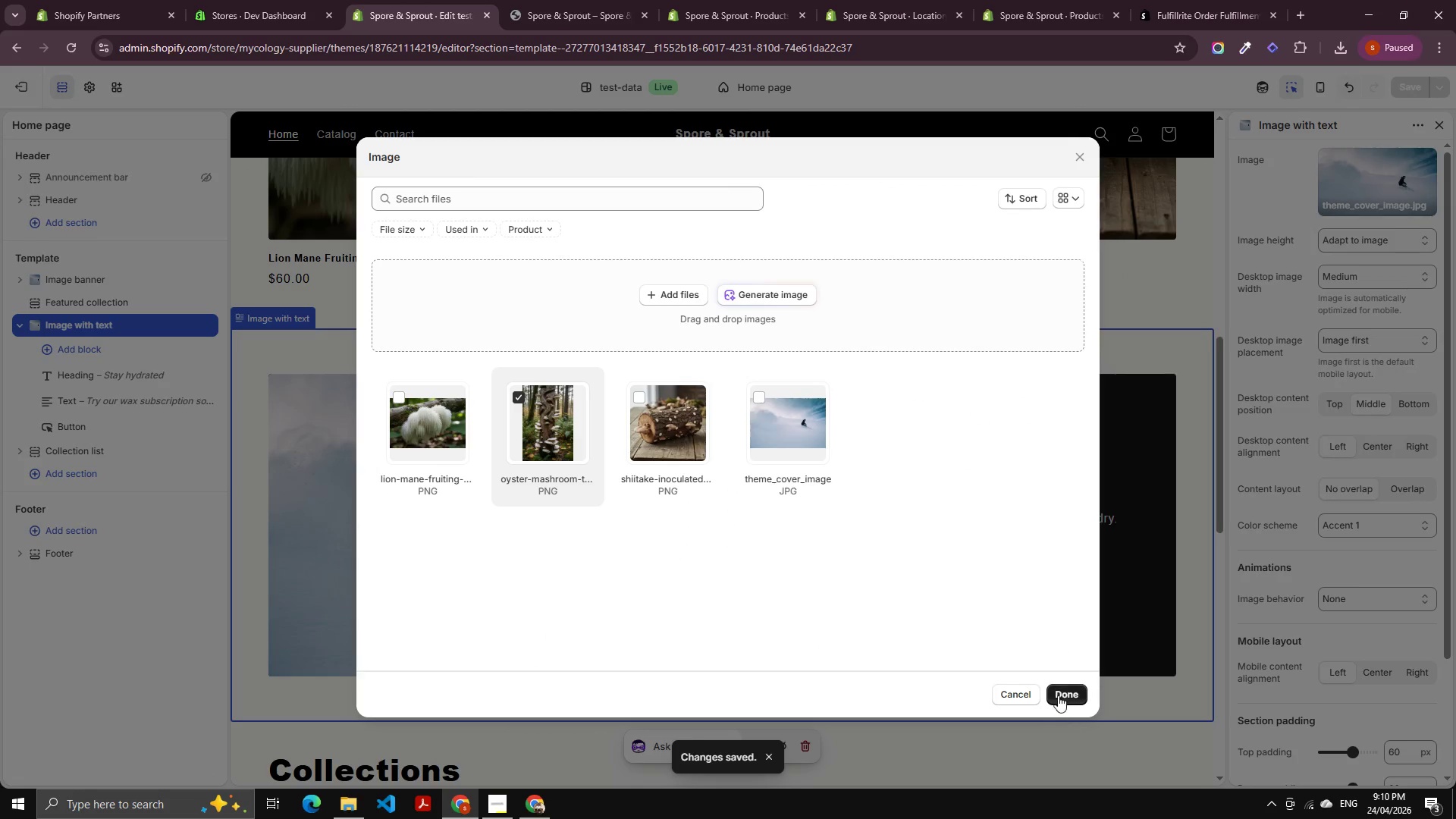 
left_click([1058, 689])
 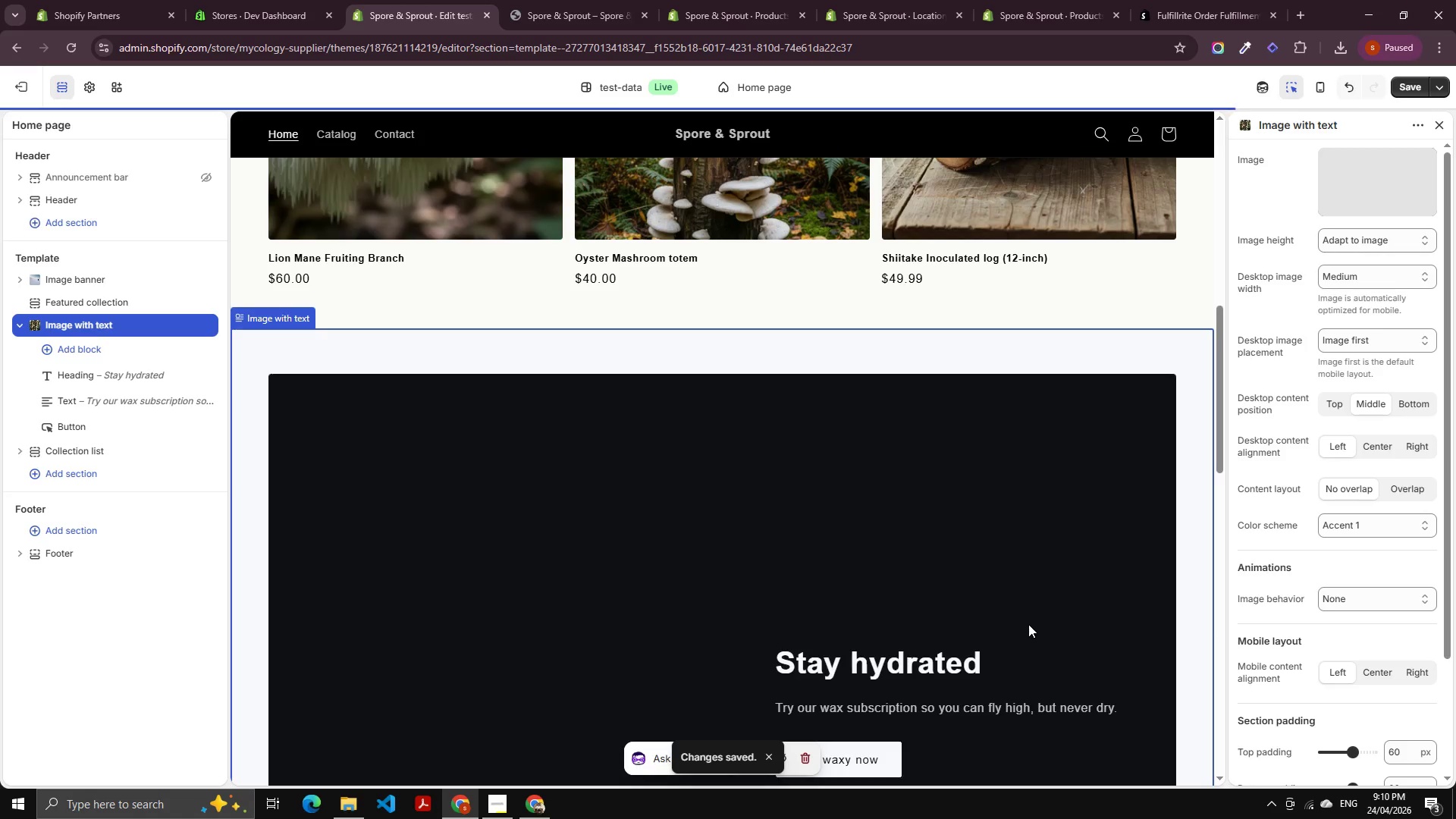 
scroll: coordinate [967, 588], scroll_direction: down, amount: 4.0
 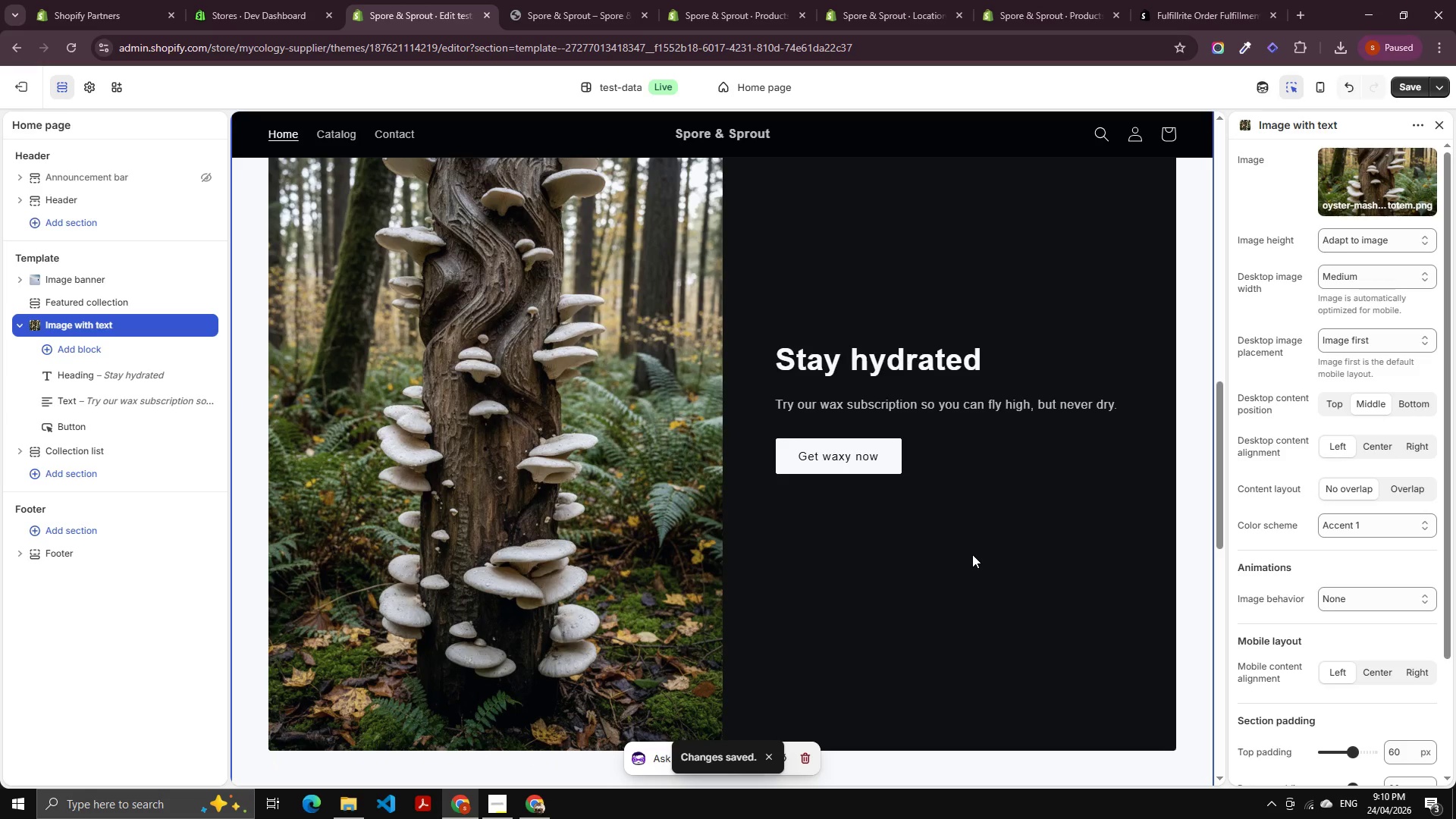 
scroll: coordinate [972, 554], scroll_direction: up, amount: 1.0
 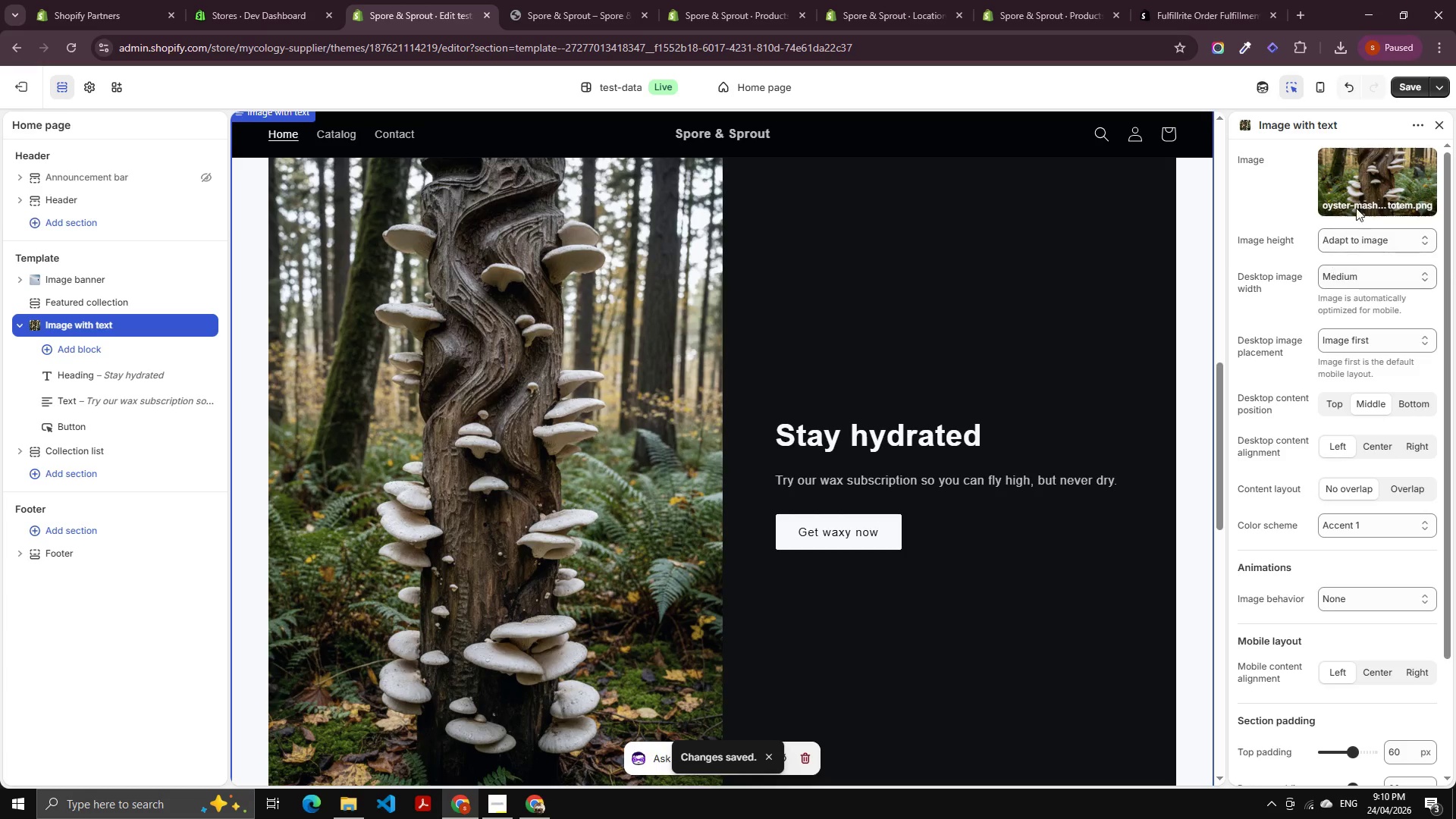 
left_click([1359, 198])
 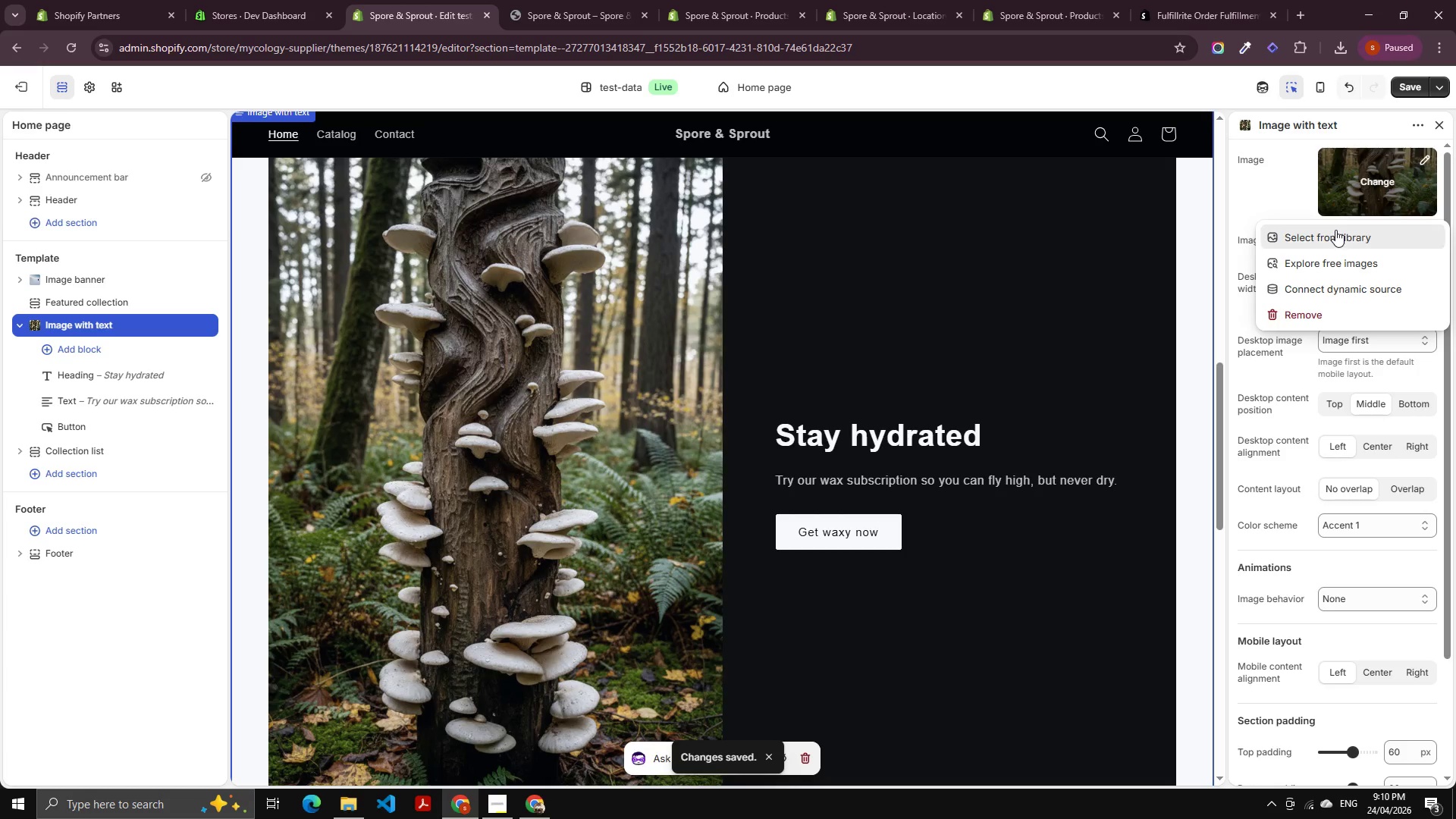 
left_click([1335, 230])
 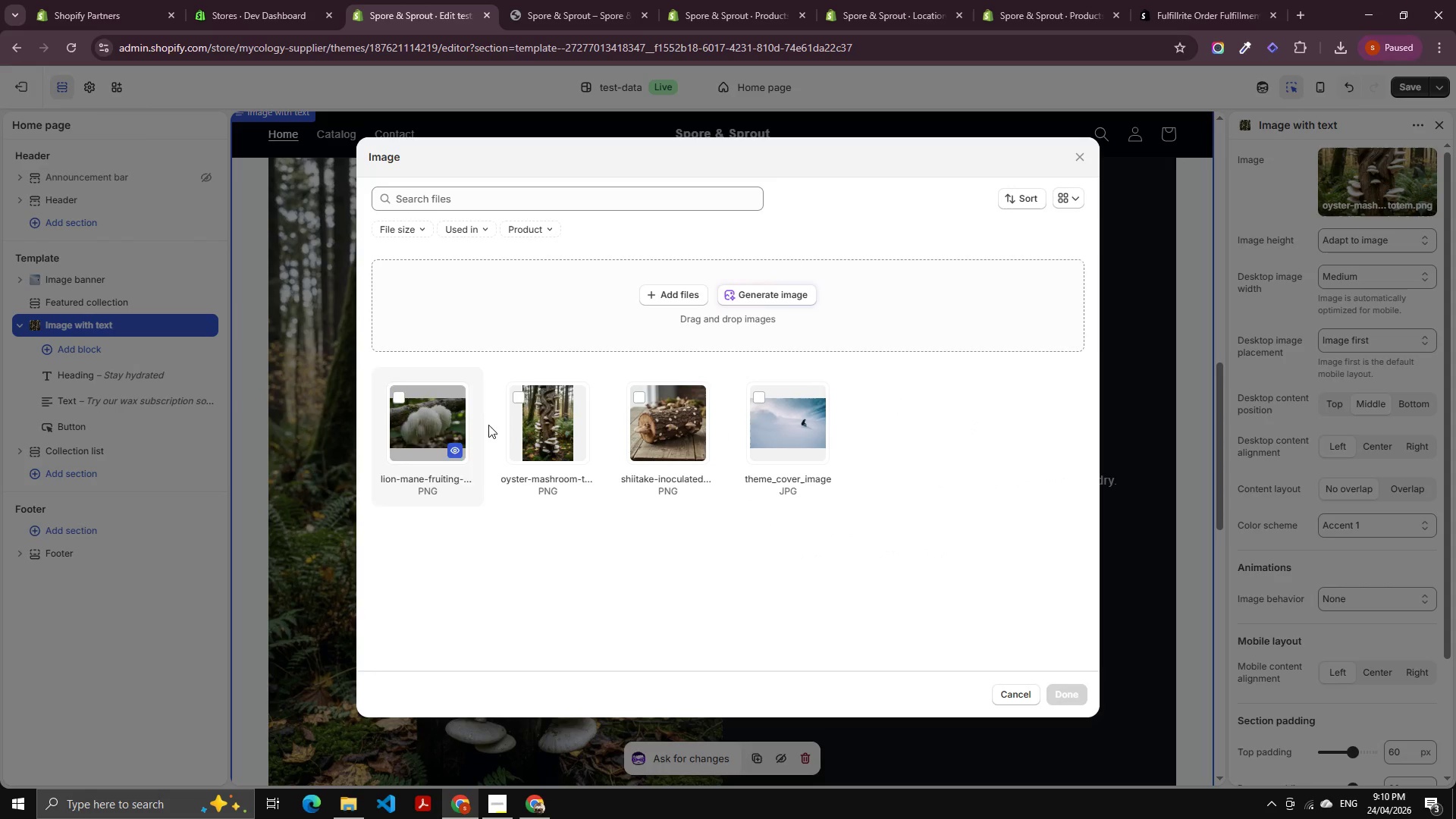 
left_click([673, 397])
 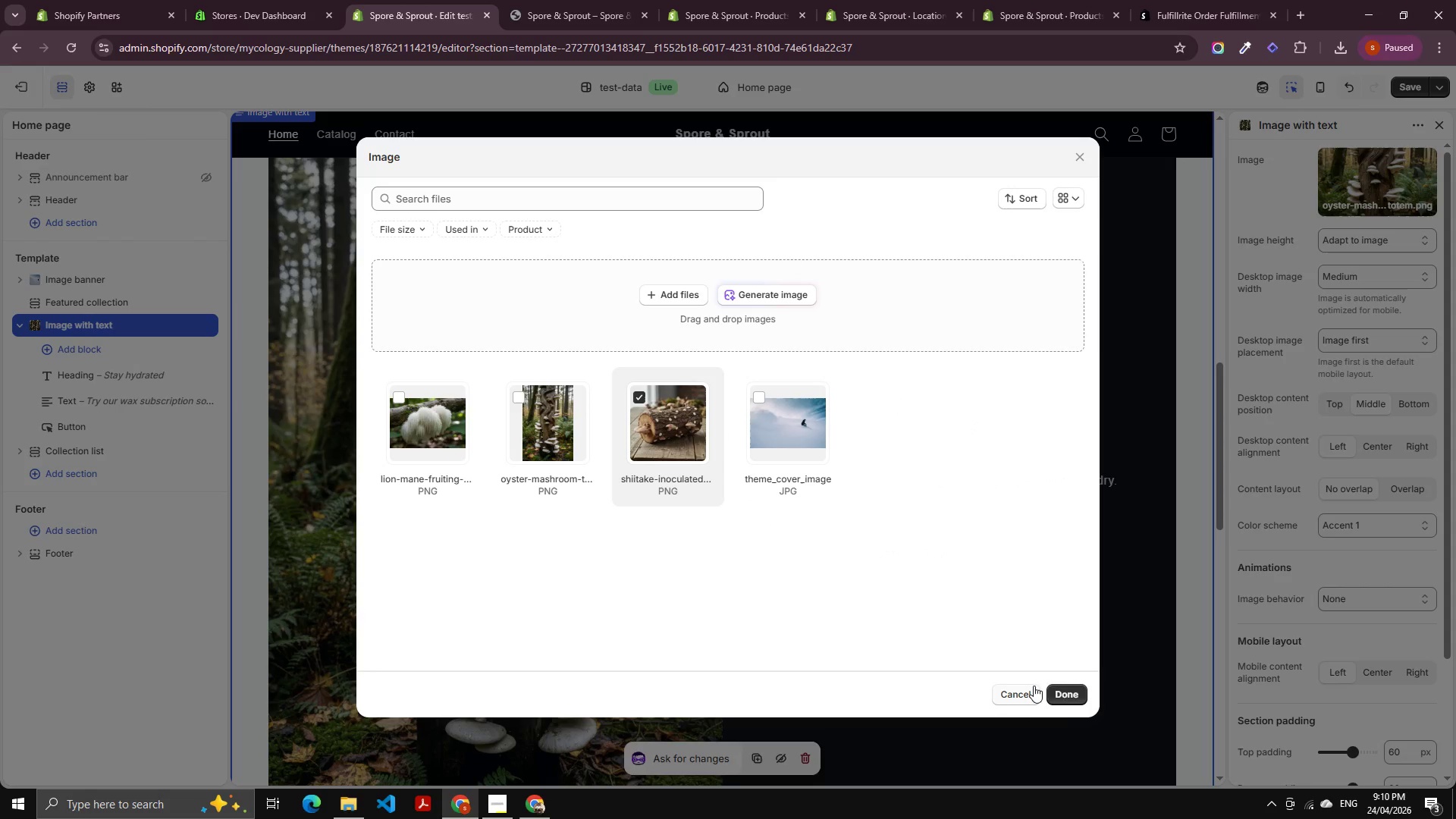 
left_click([1071, 701])
 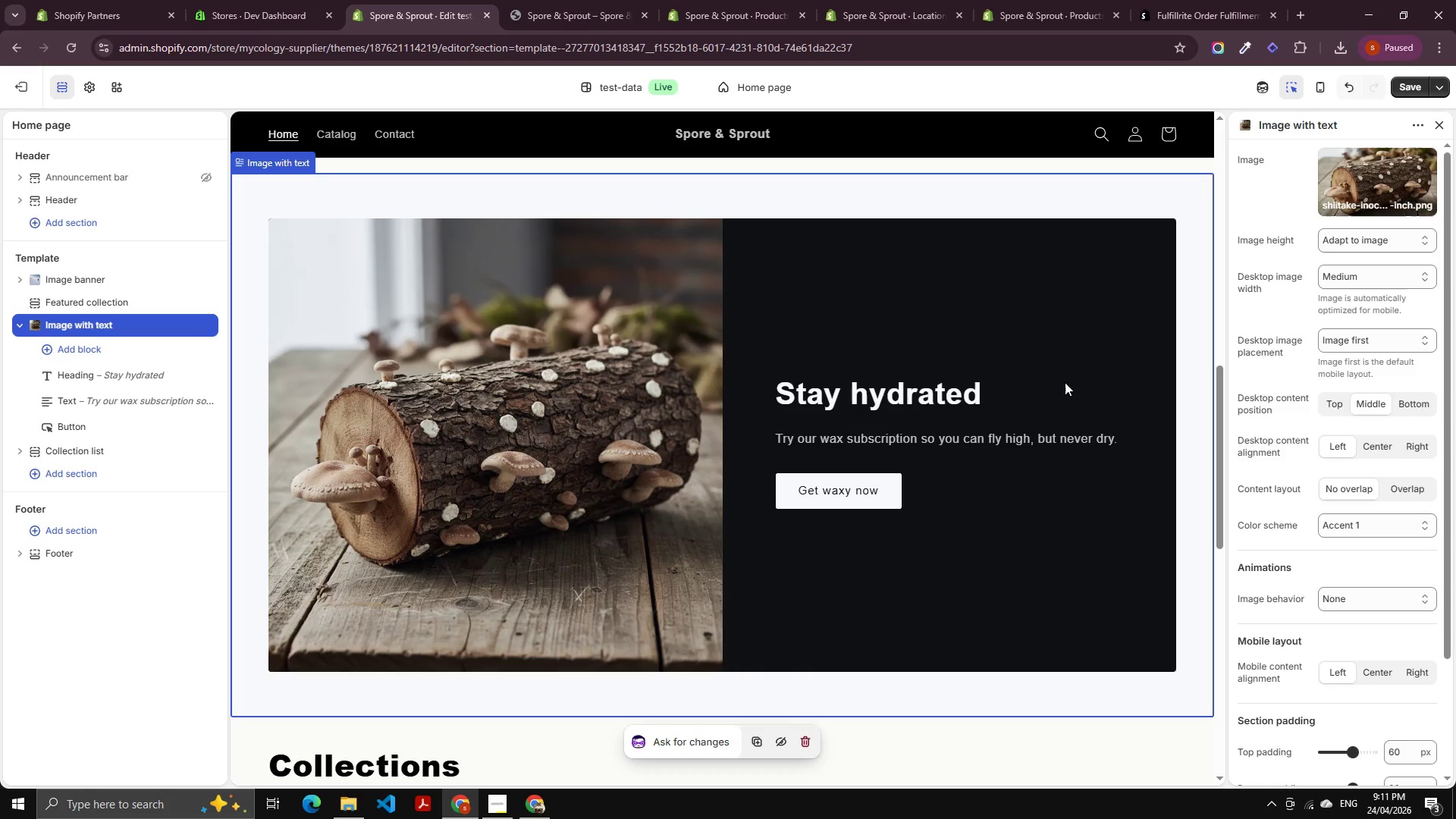 
left_click([1411, 76])
 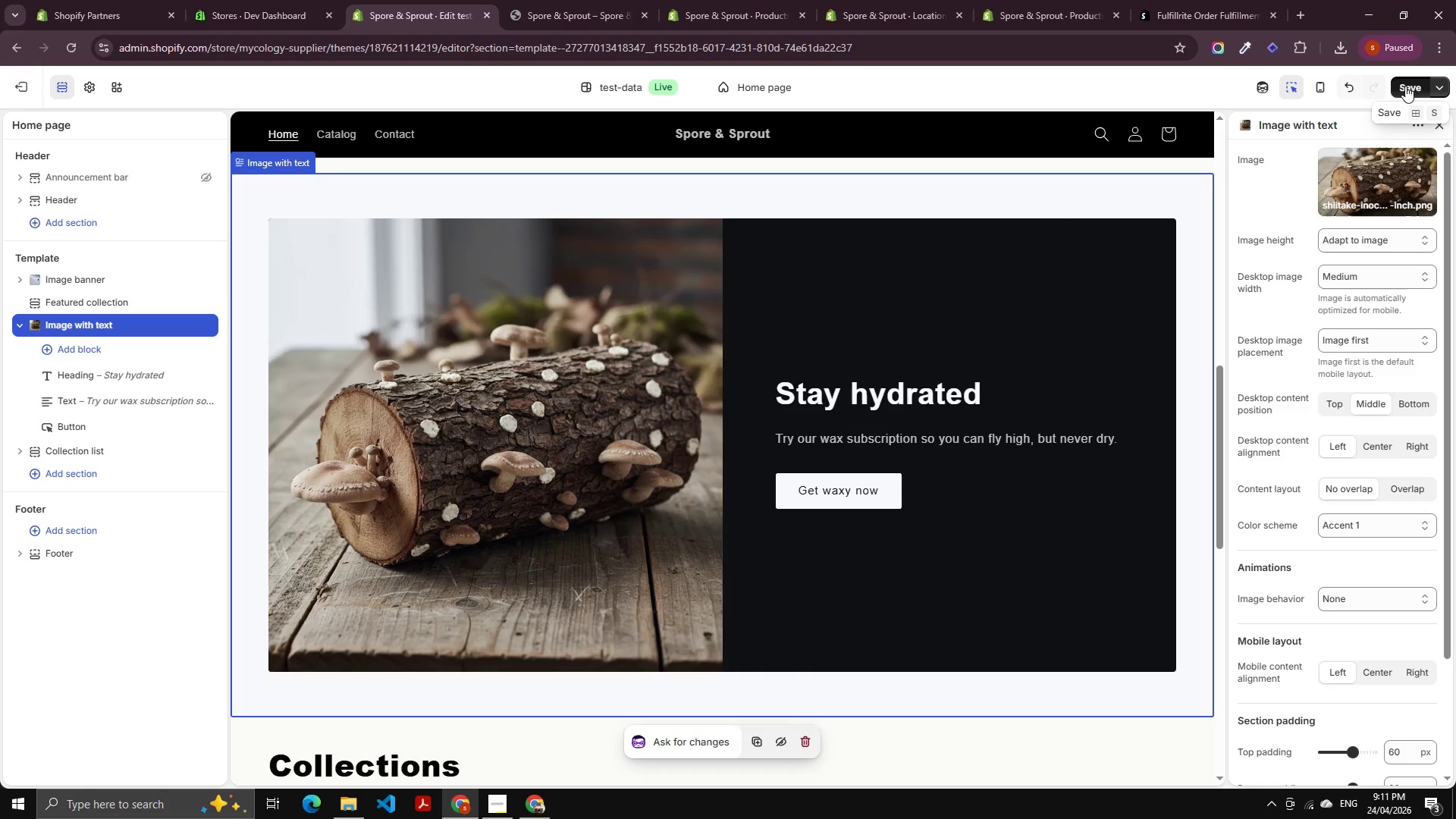 
left_click([1405, 86])
 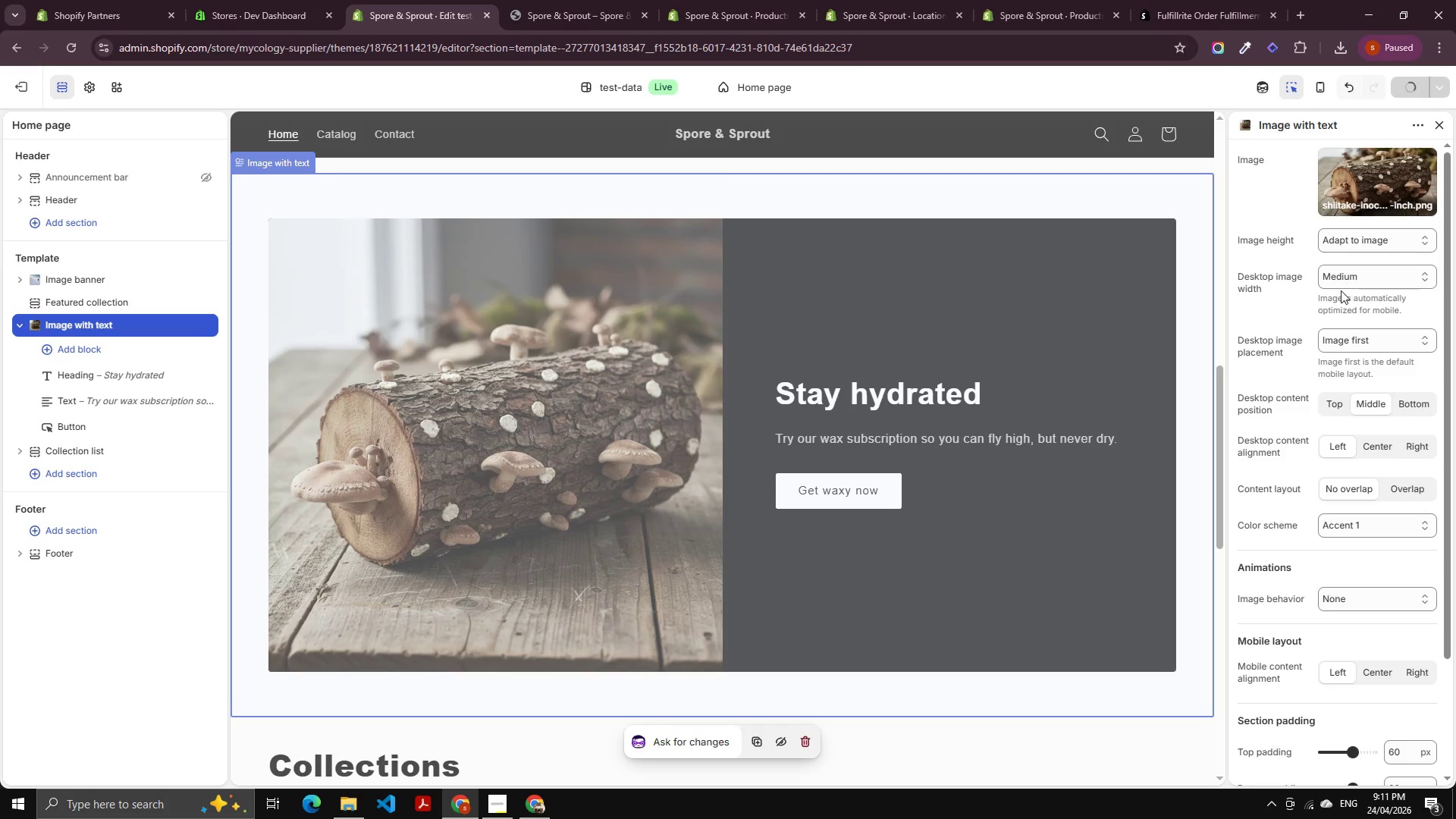 
scroll: coordinate [1330, 309], scroll_direction: up, amount: 3.0
 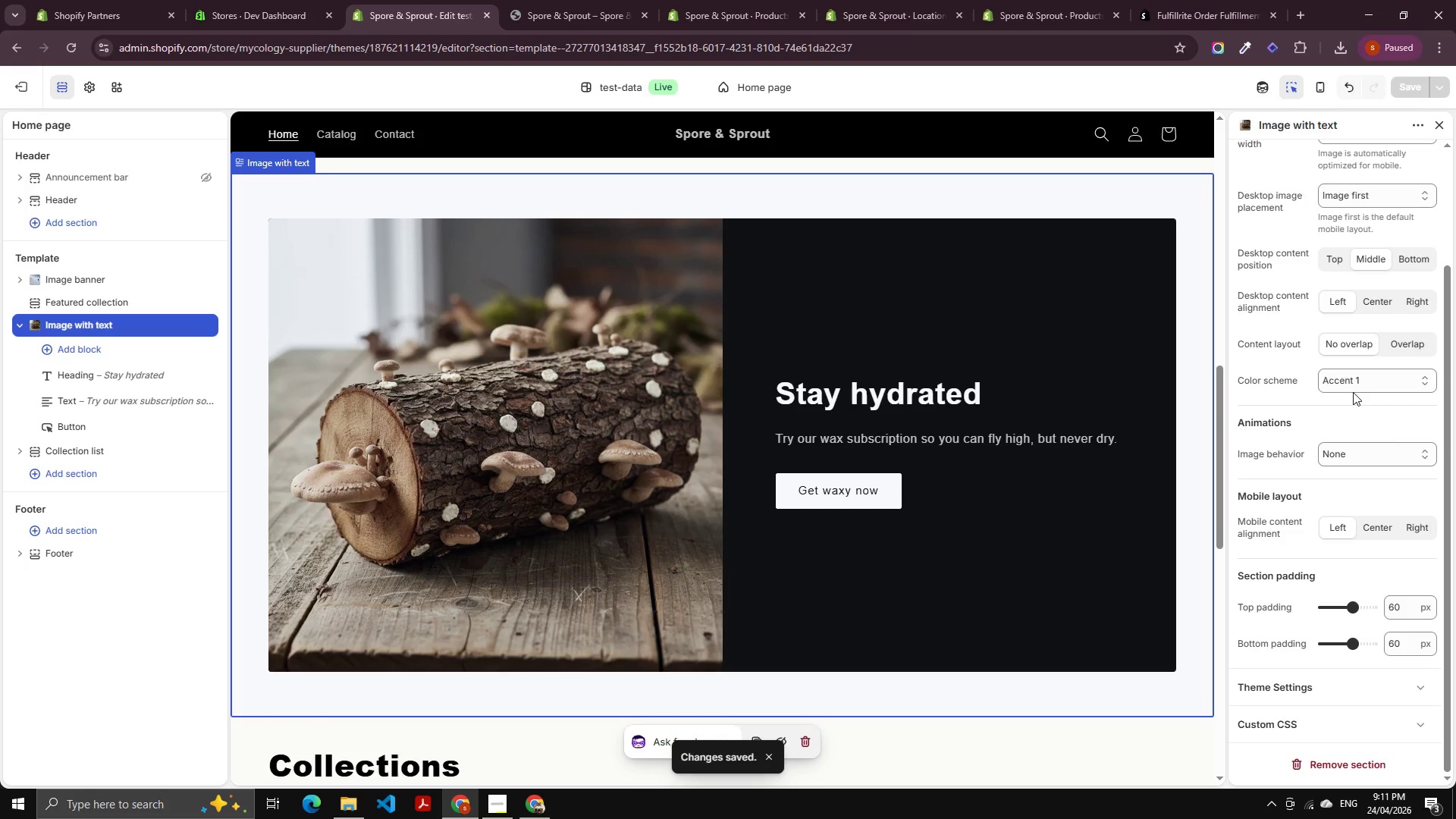 
left_click([1354, 383])
 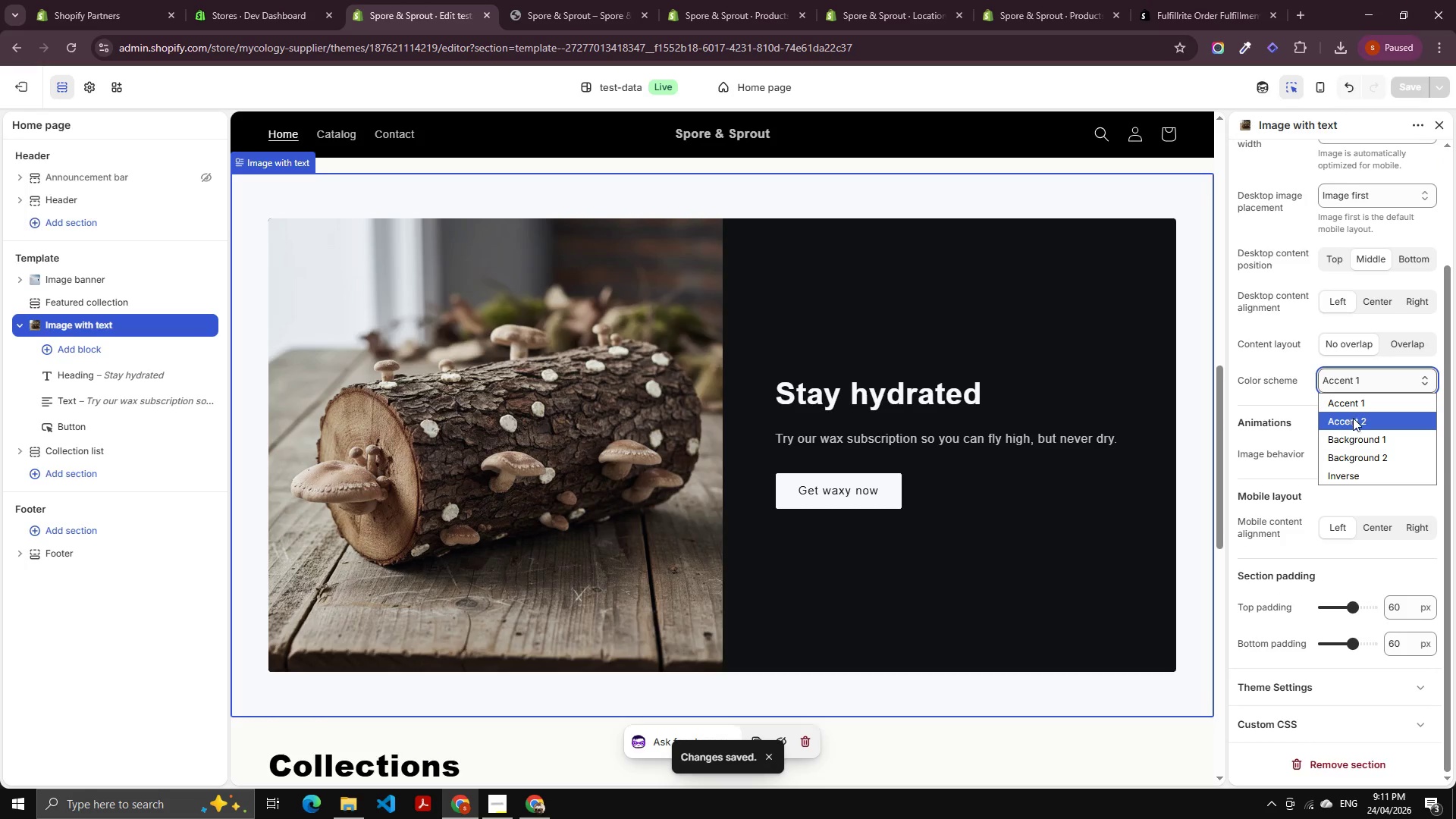 
left_click([1353, 418])
 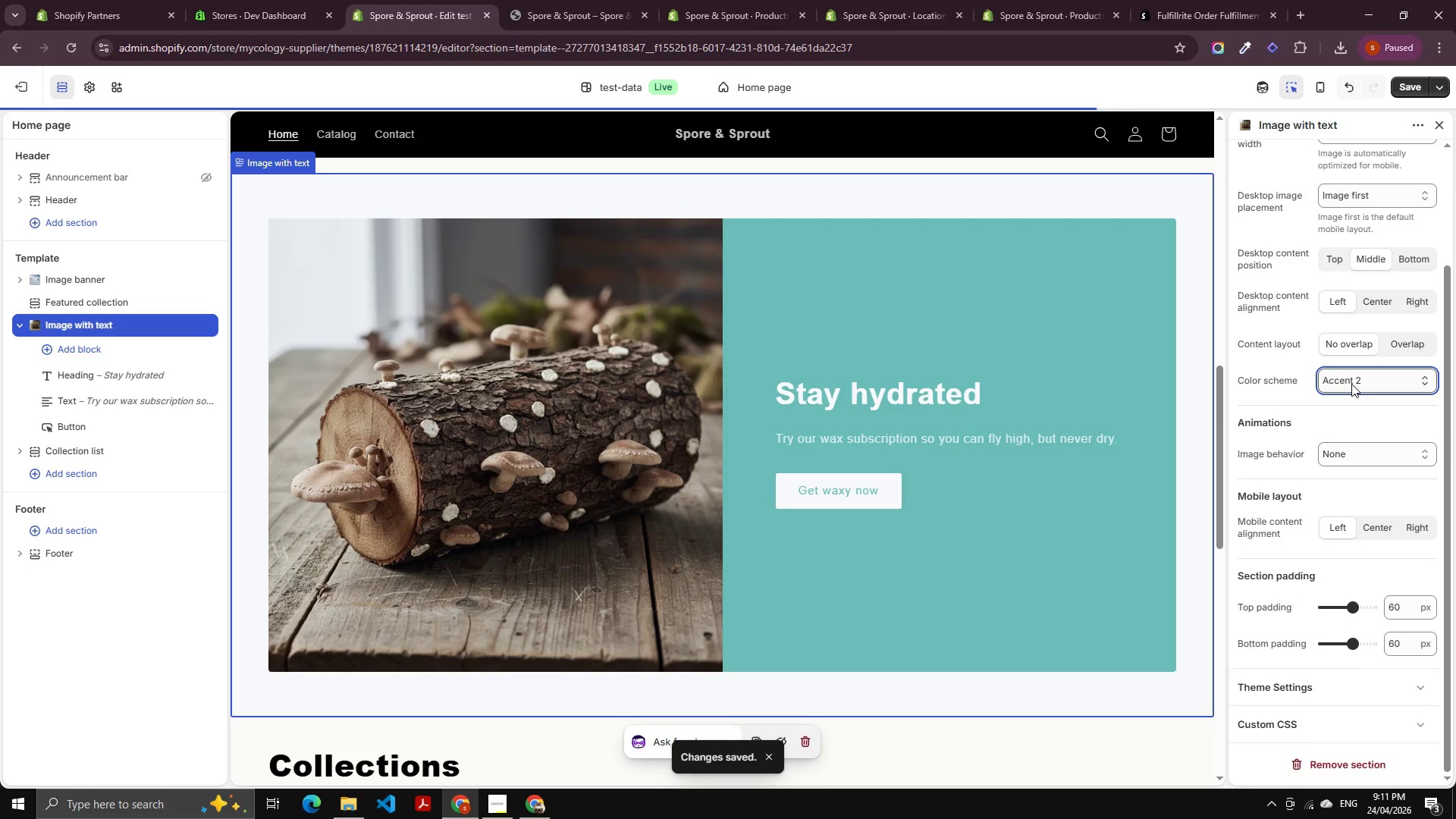 
left_click([1351, 384])
 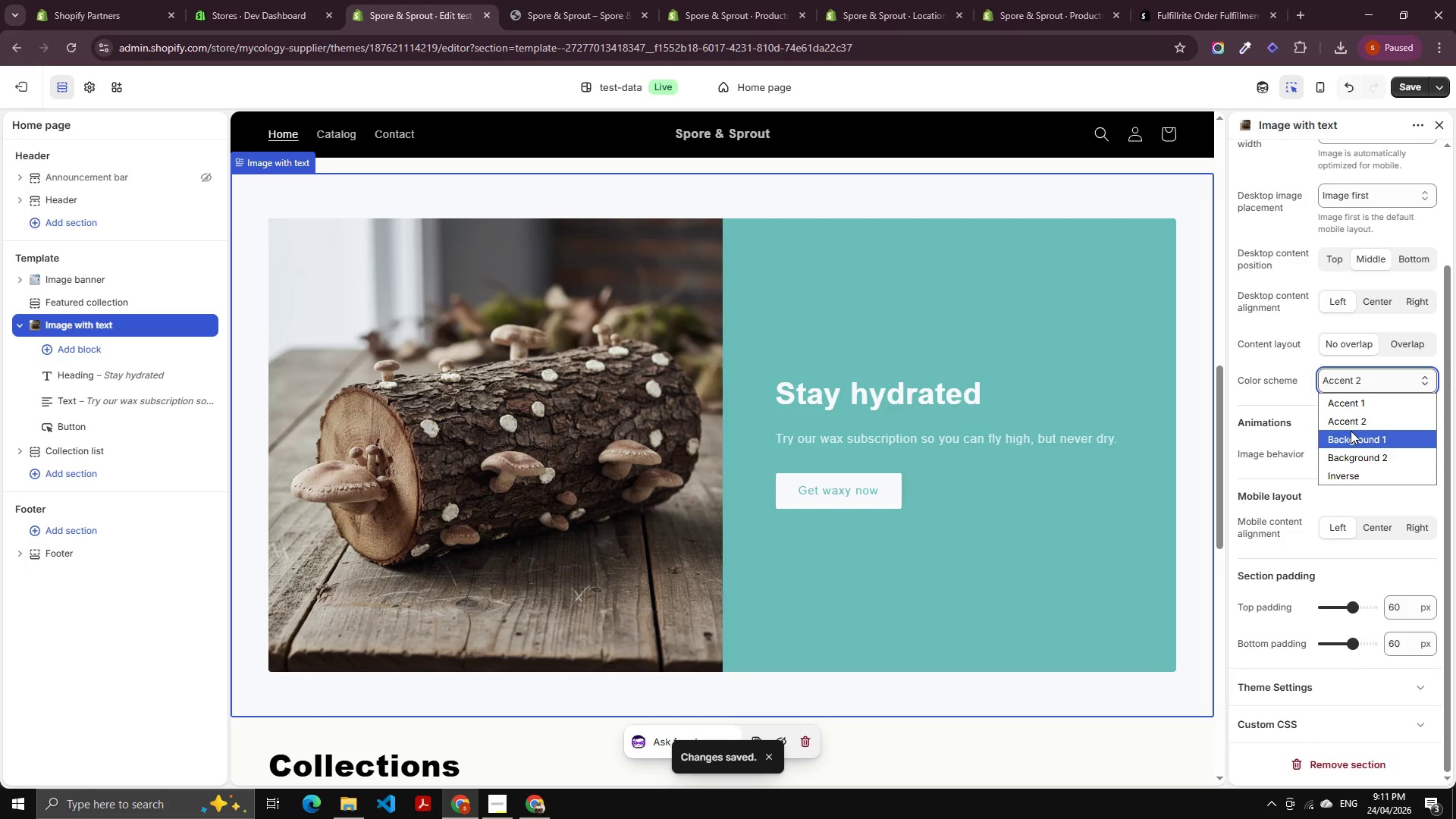 
left_click([1351, 431])
 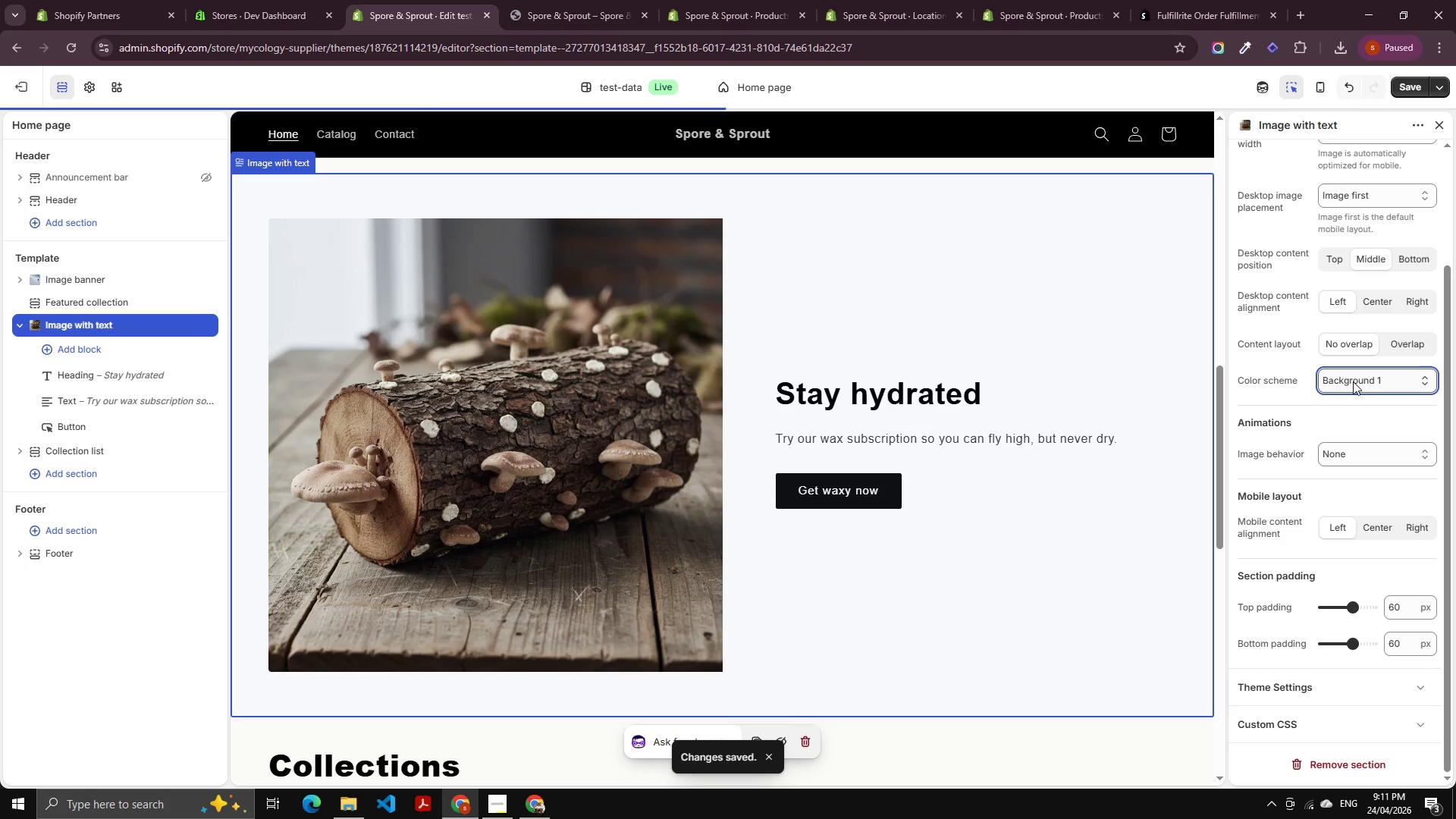 
left_click([1353, 381])
 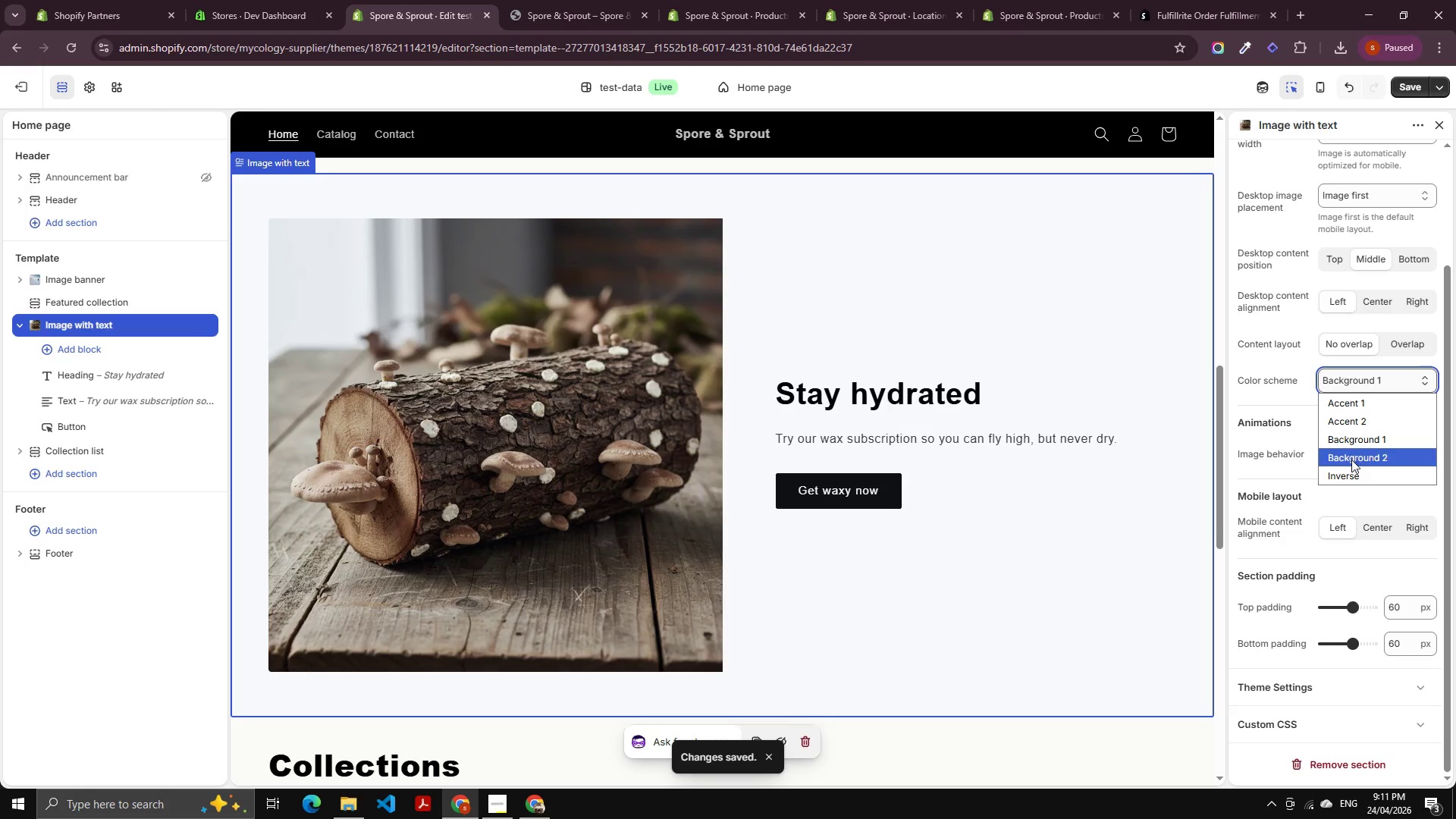 
left_click([1351, 460])
 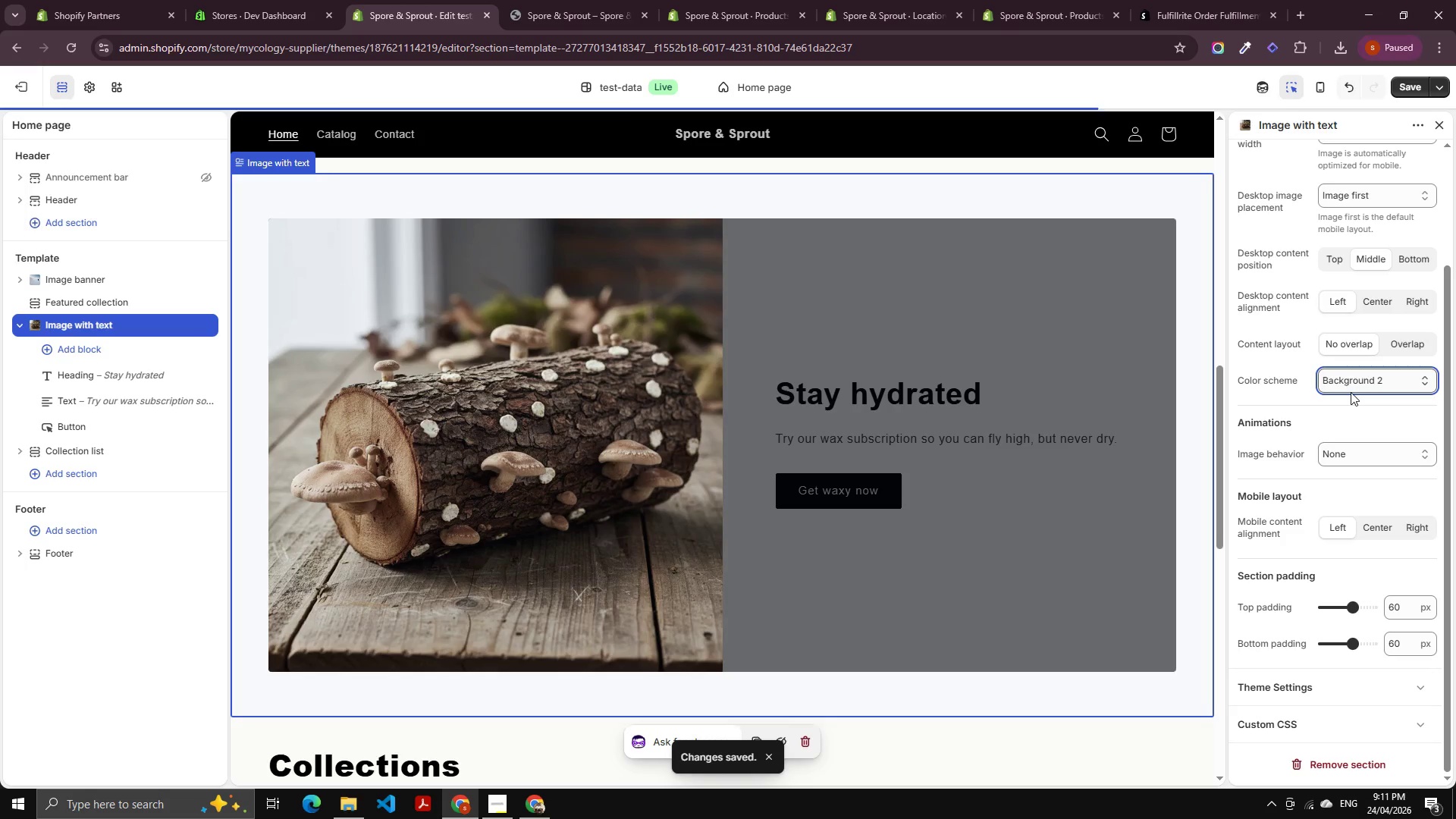 
left_click([1351, 392])
 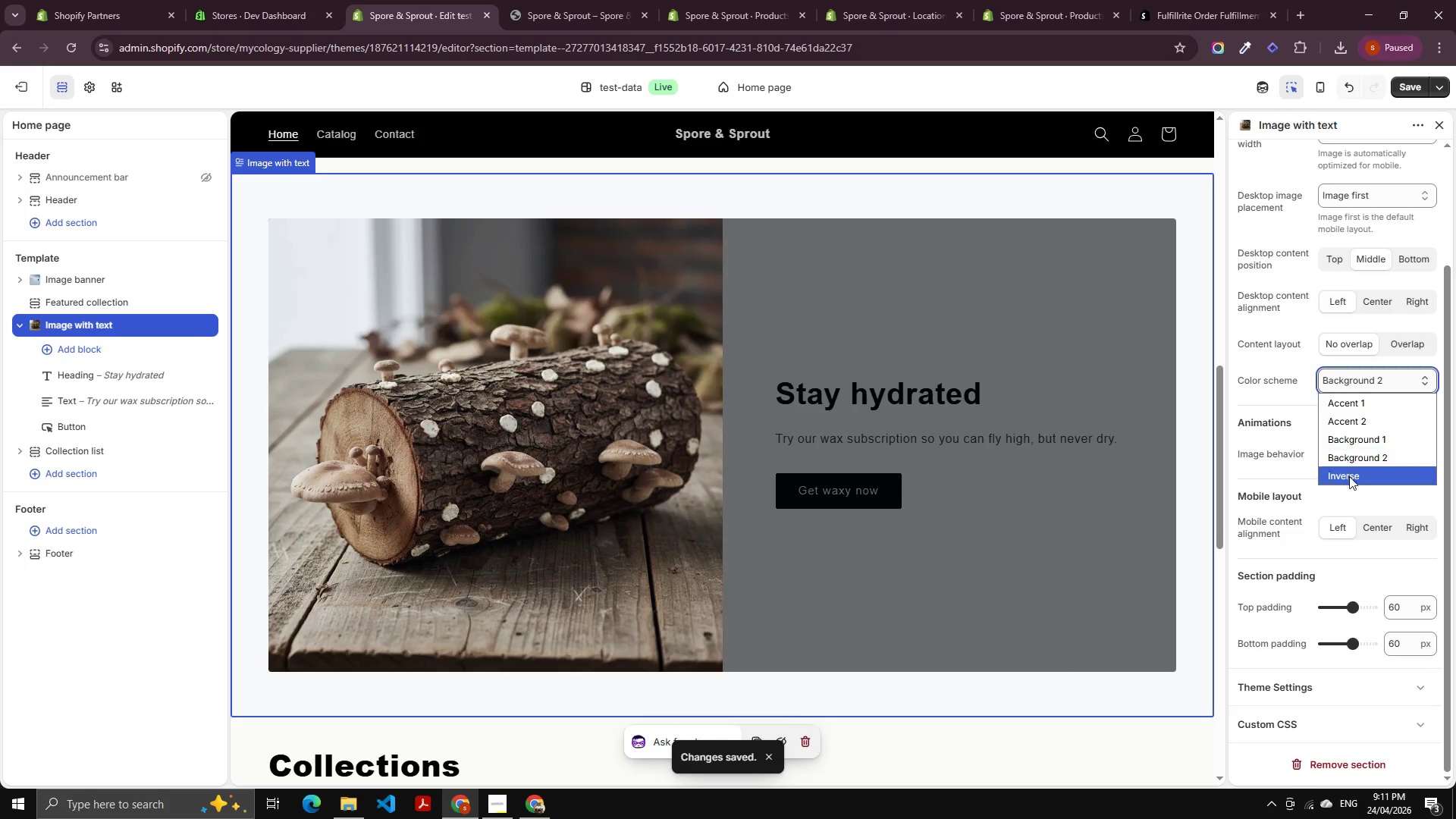 
left_click([1349, 476])
 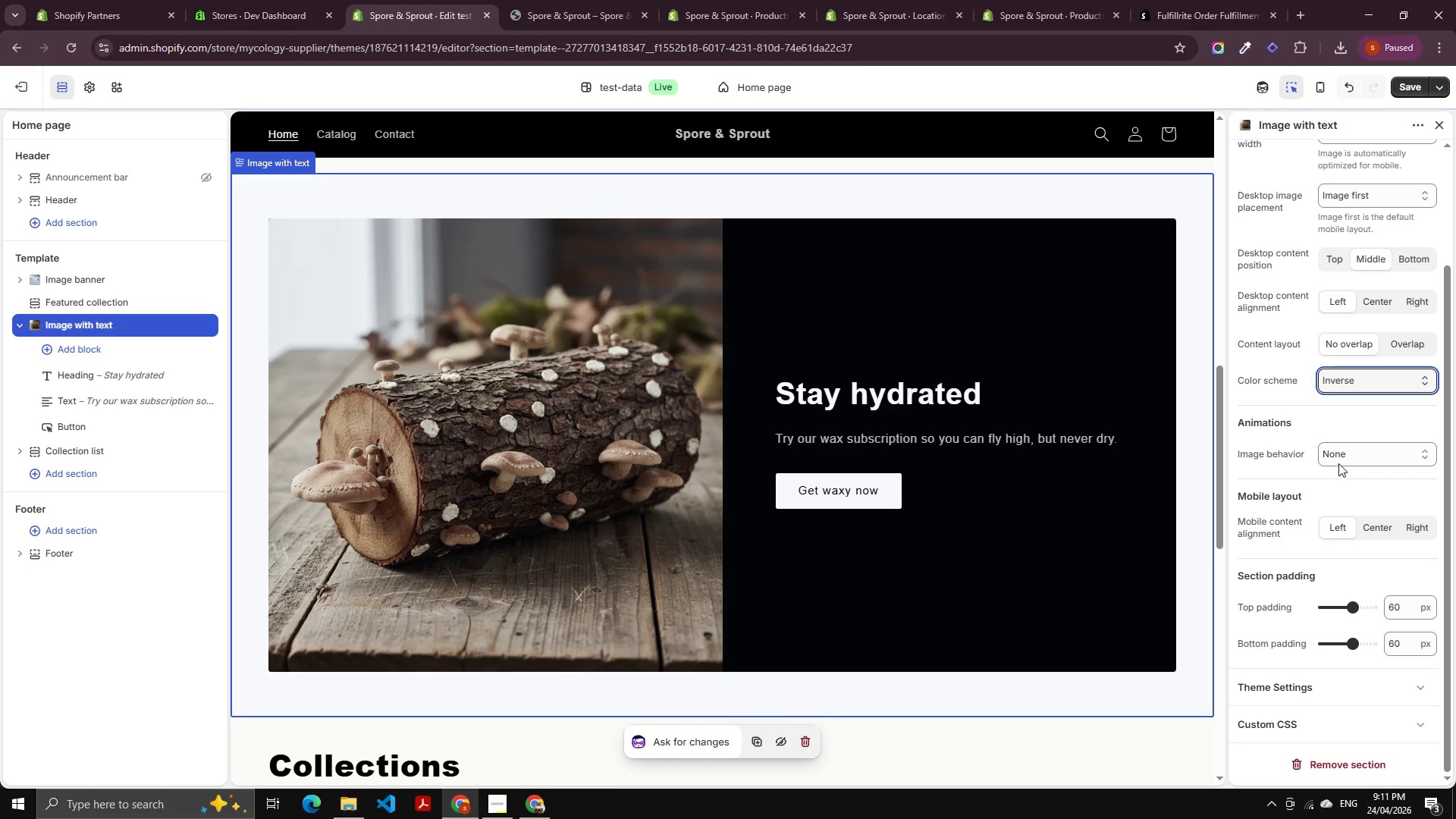 
scroll: coordinate [880, 467], scroll_direction: up, amount: 4.0
 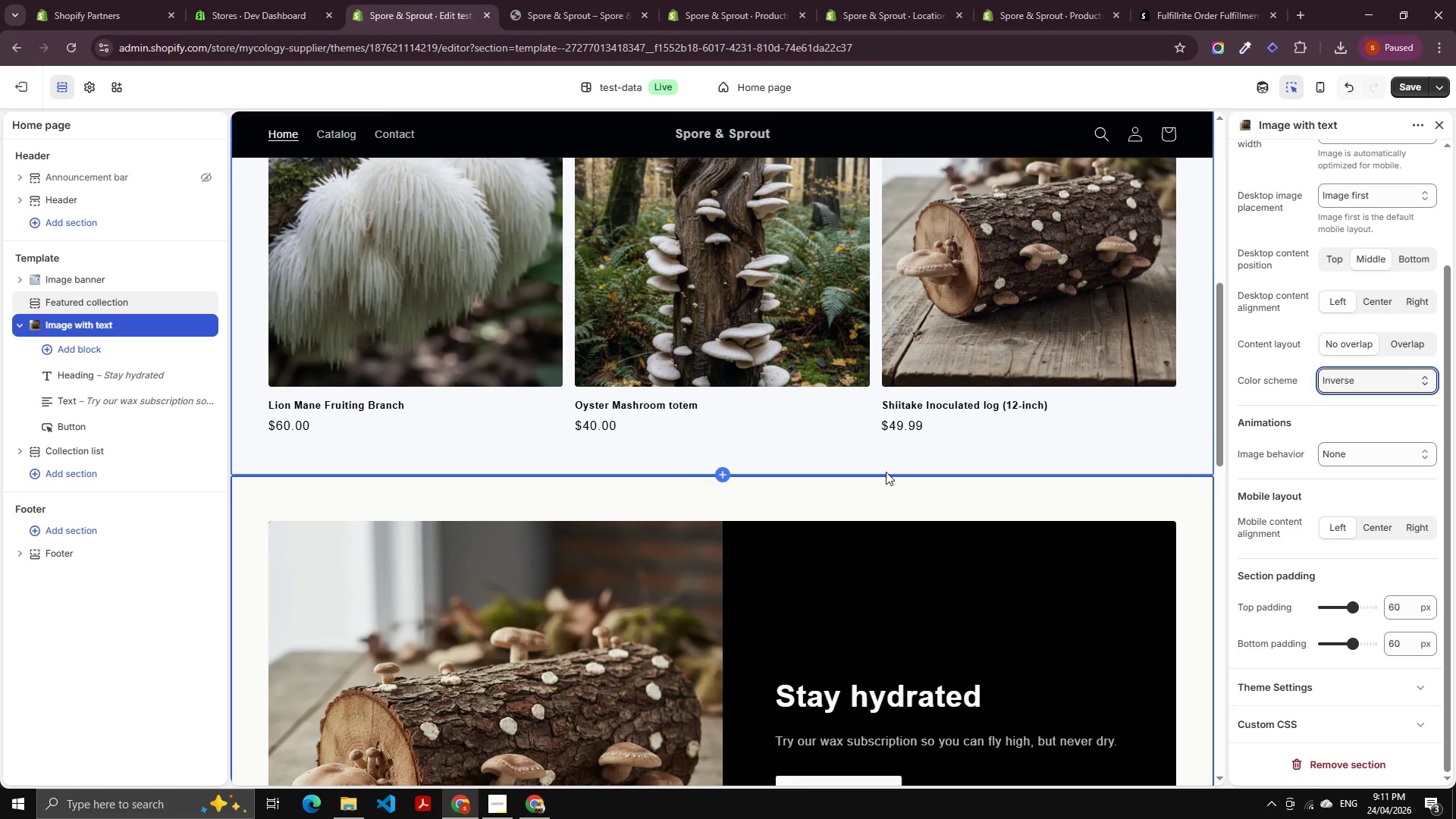 
scroll: coordinate [886, 472], scroll_direction: down, amount: 1.0
 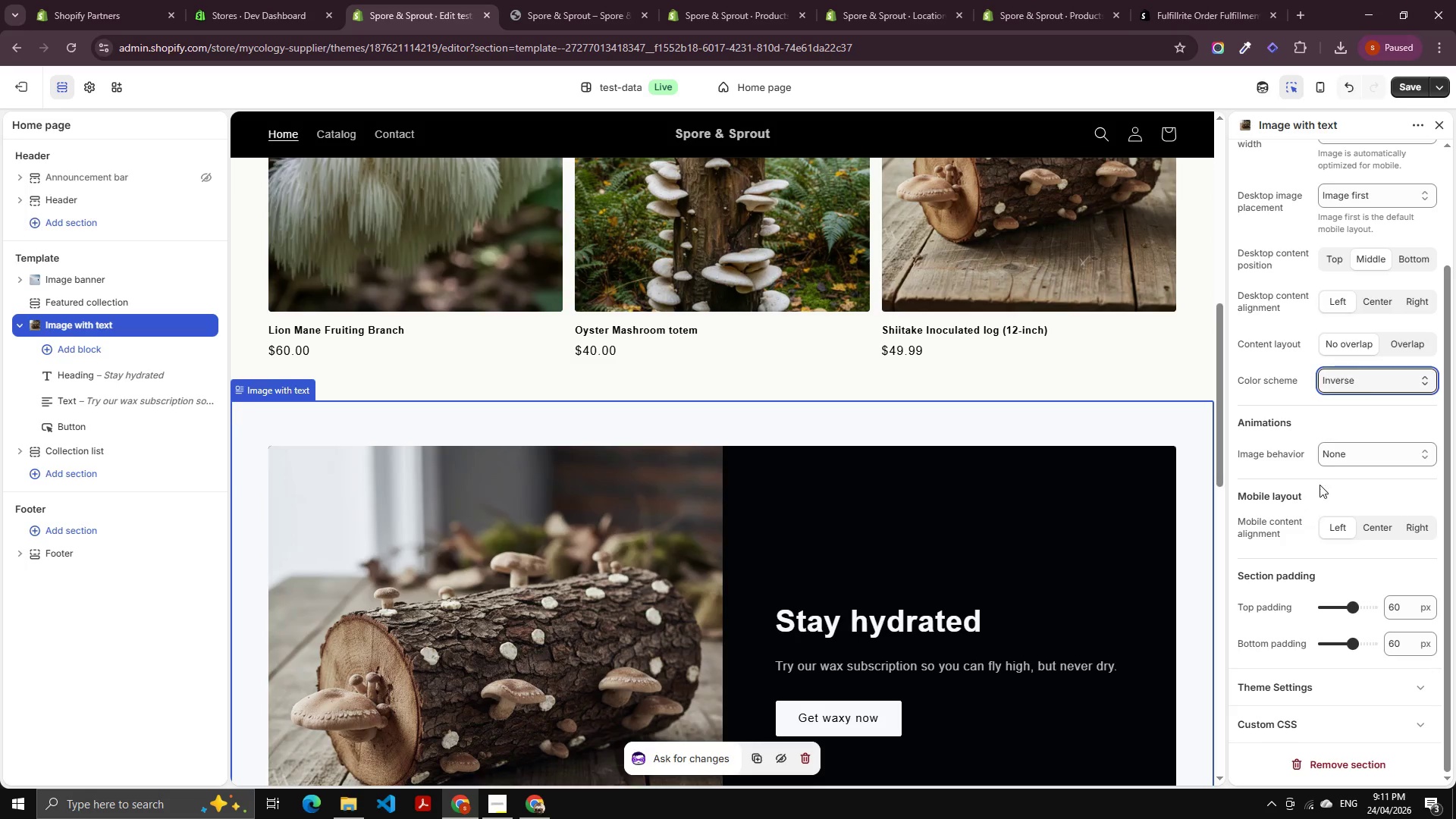 
wait(6.52)
 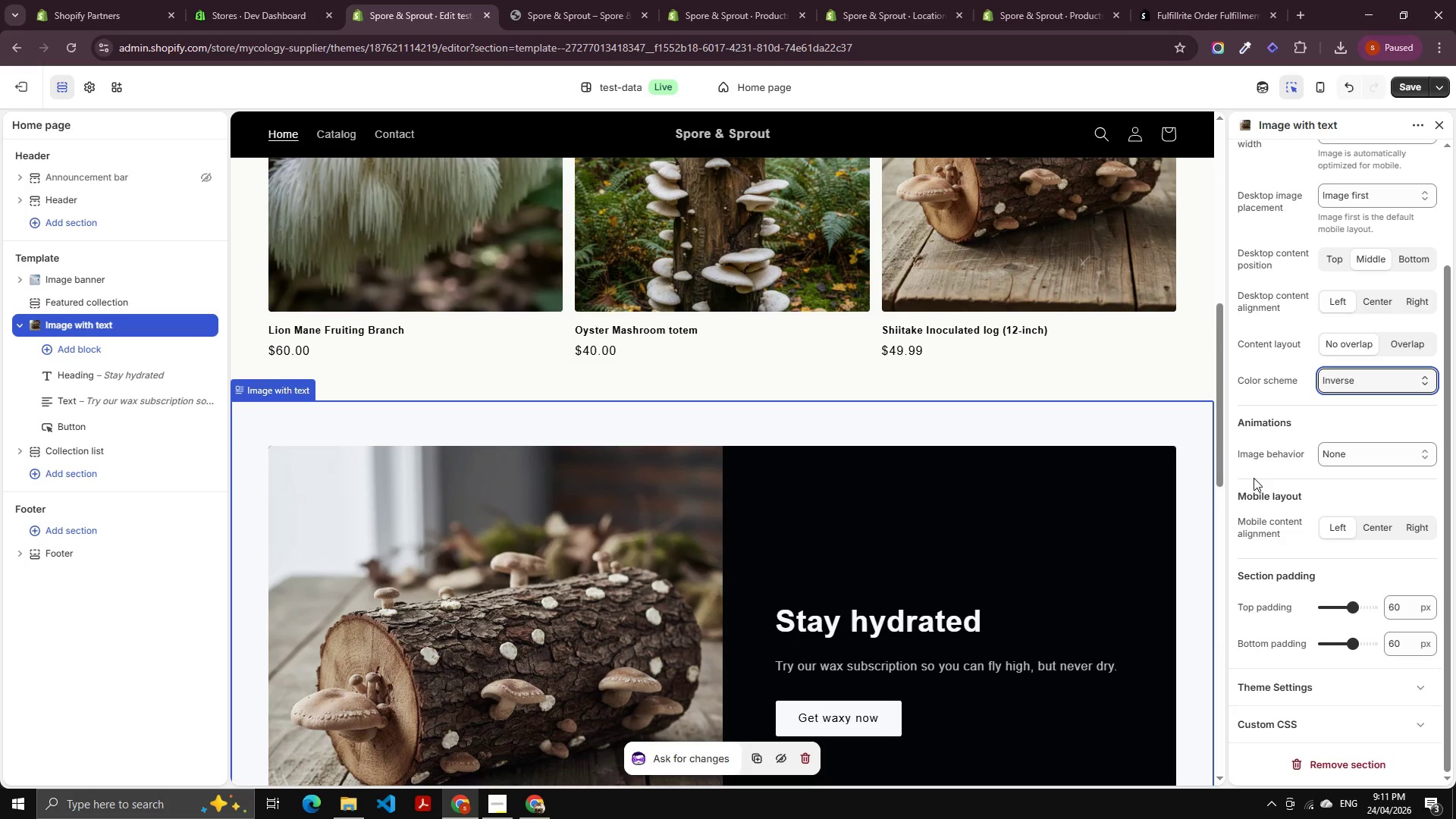 
double_click([1347, 400])
 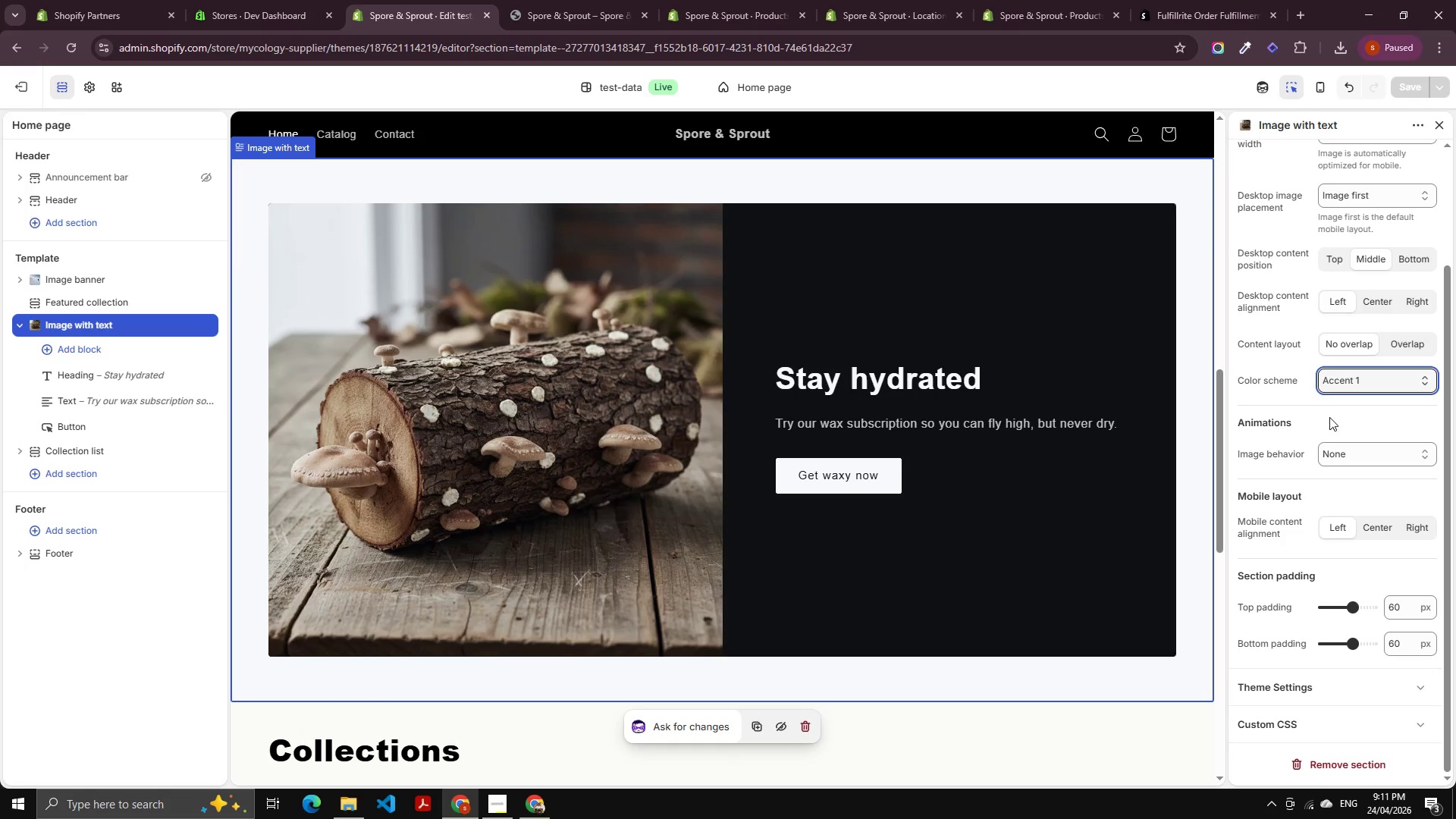 
left_click([1342, 389])
 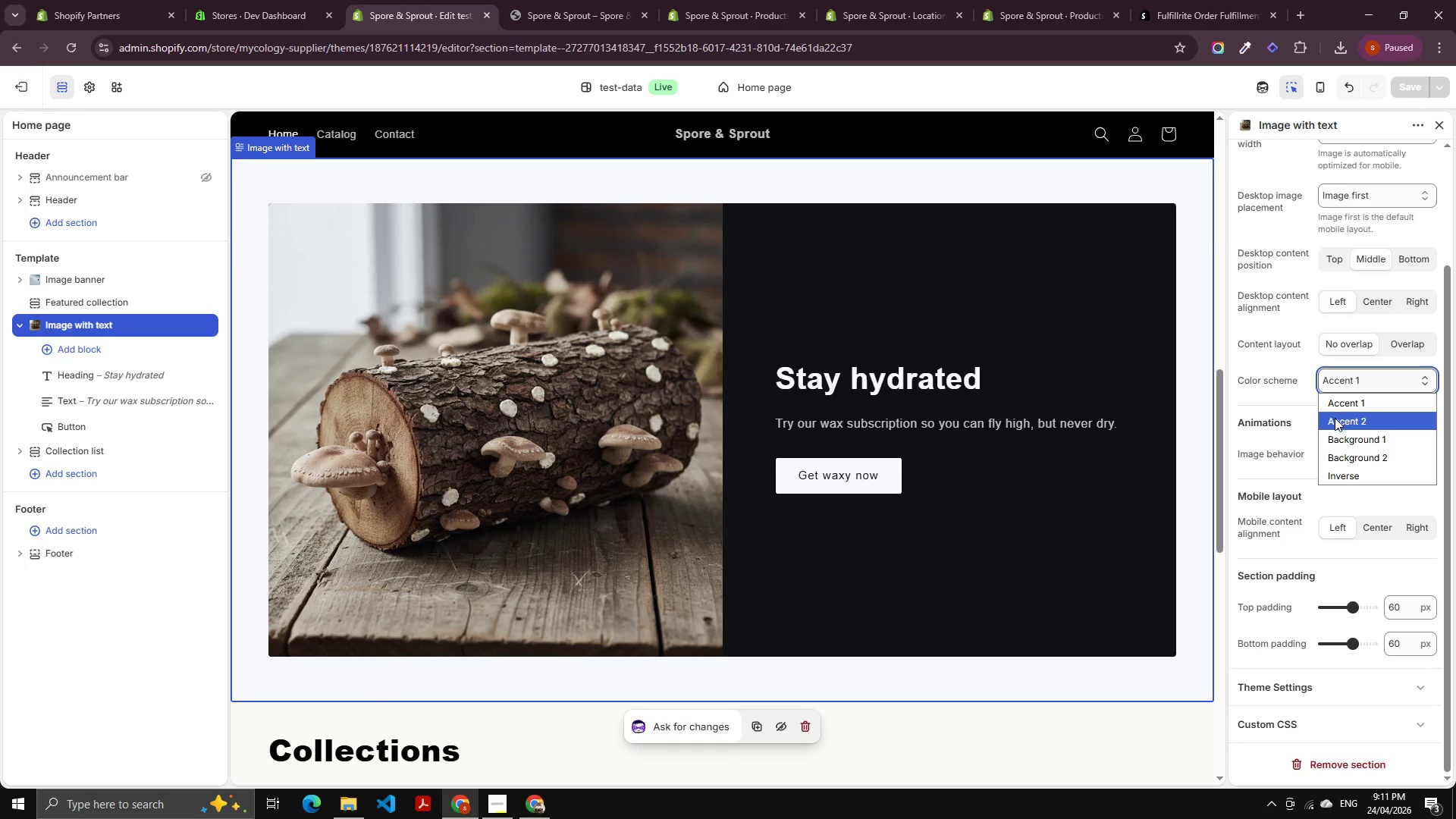 
left_click([1335, 419])
 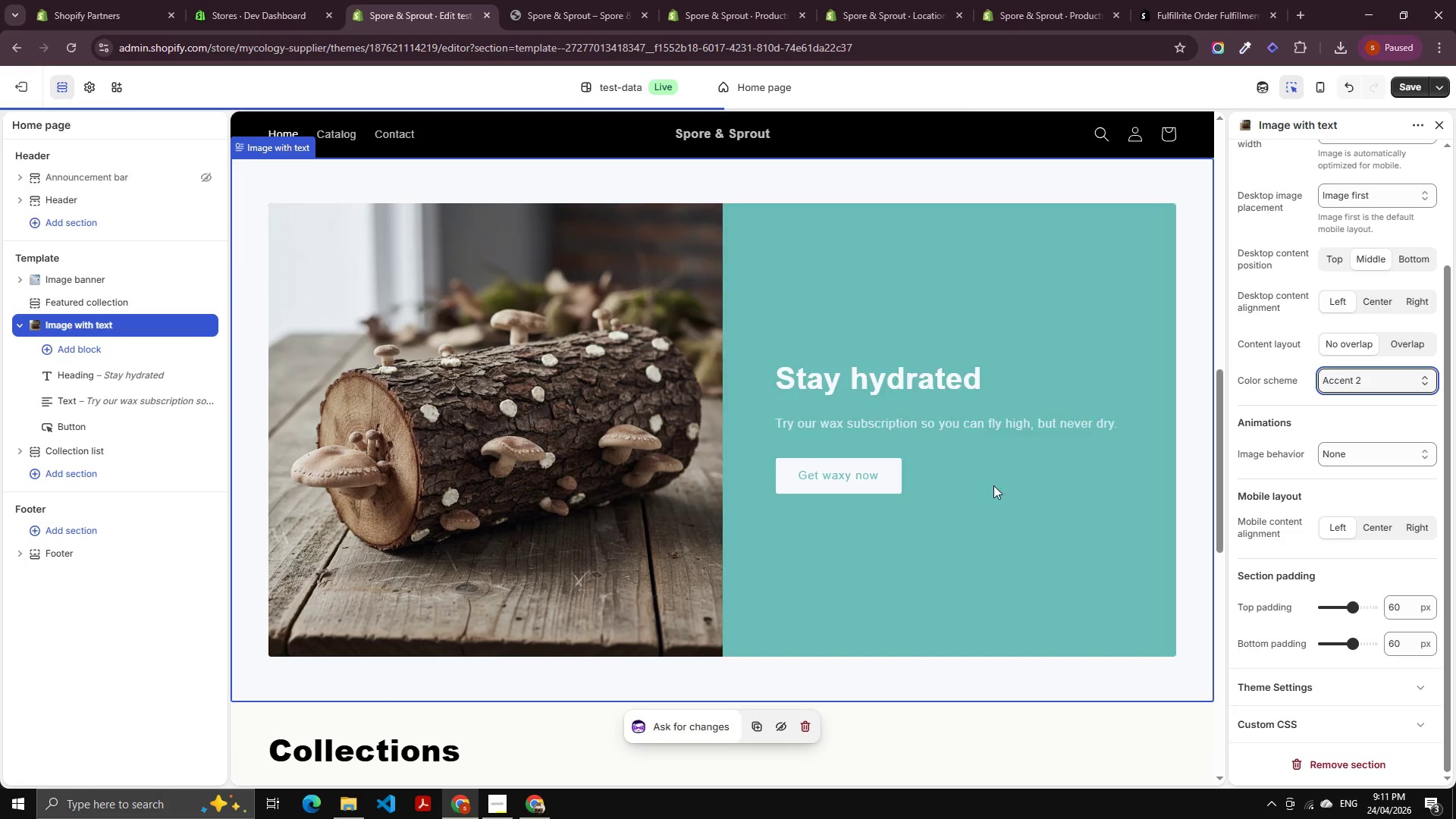 
scroll: coordinate [979, 491], scroll_direction: up, amount: 3.0
 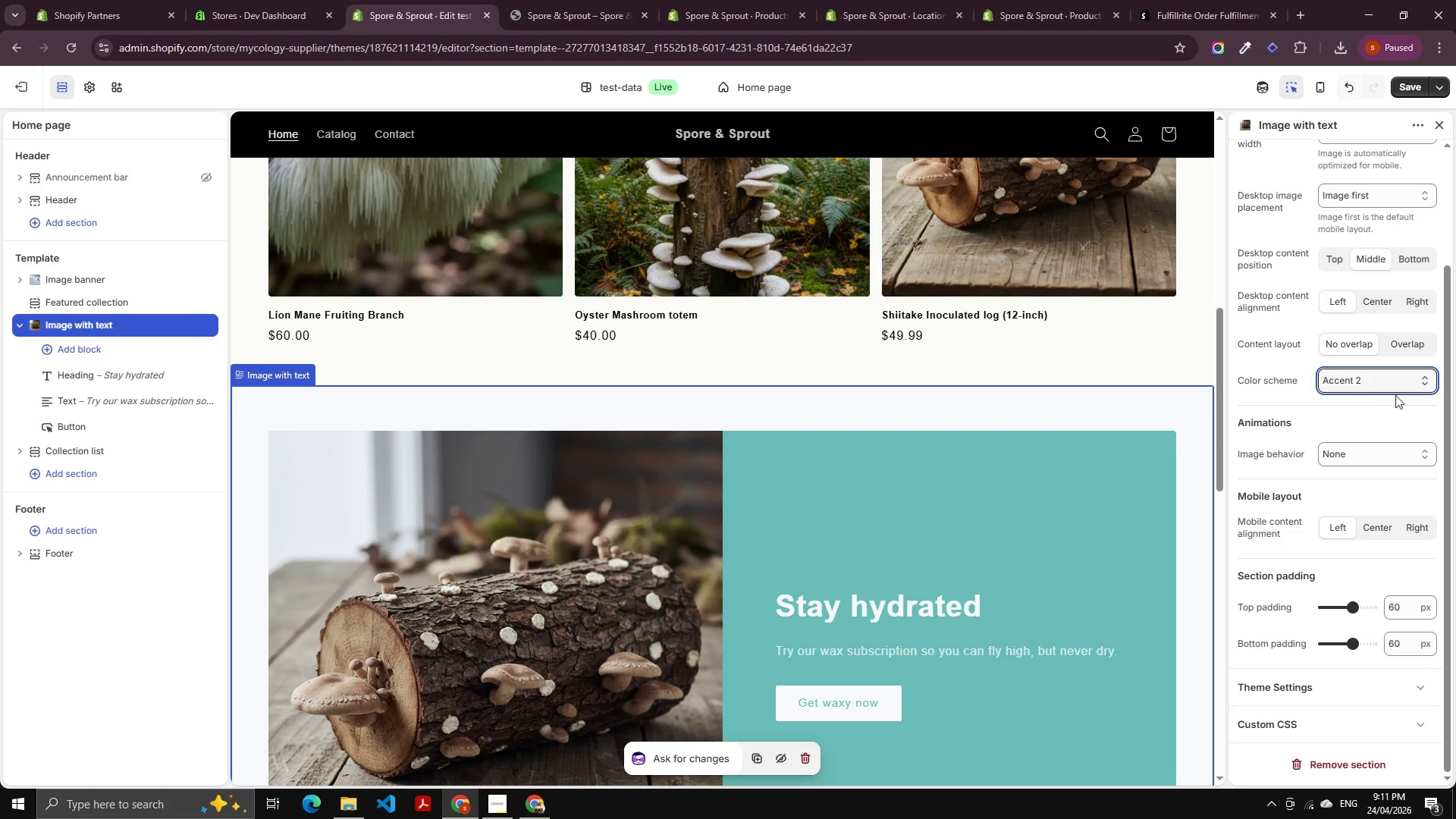 
left_click([1391, 388])
 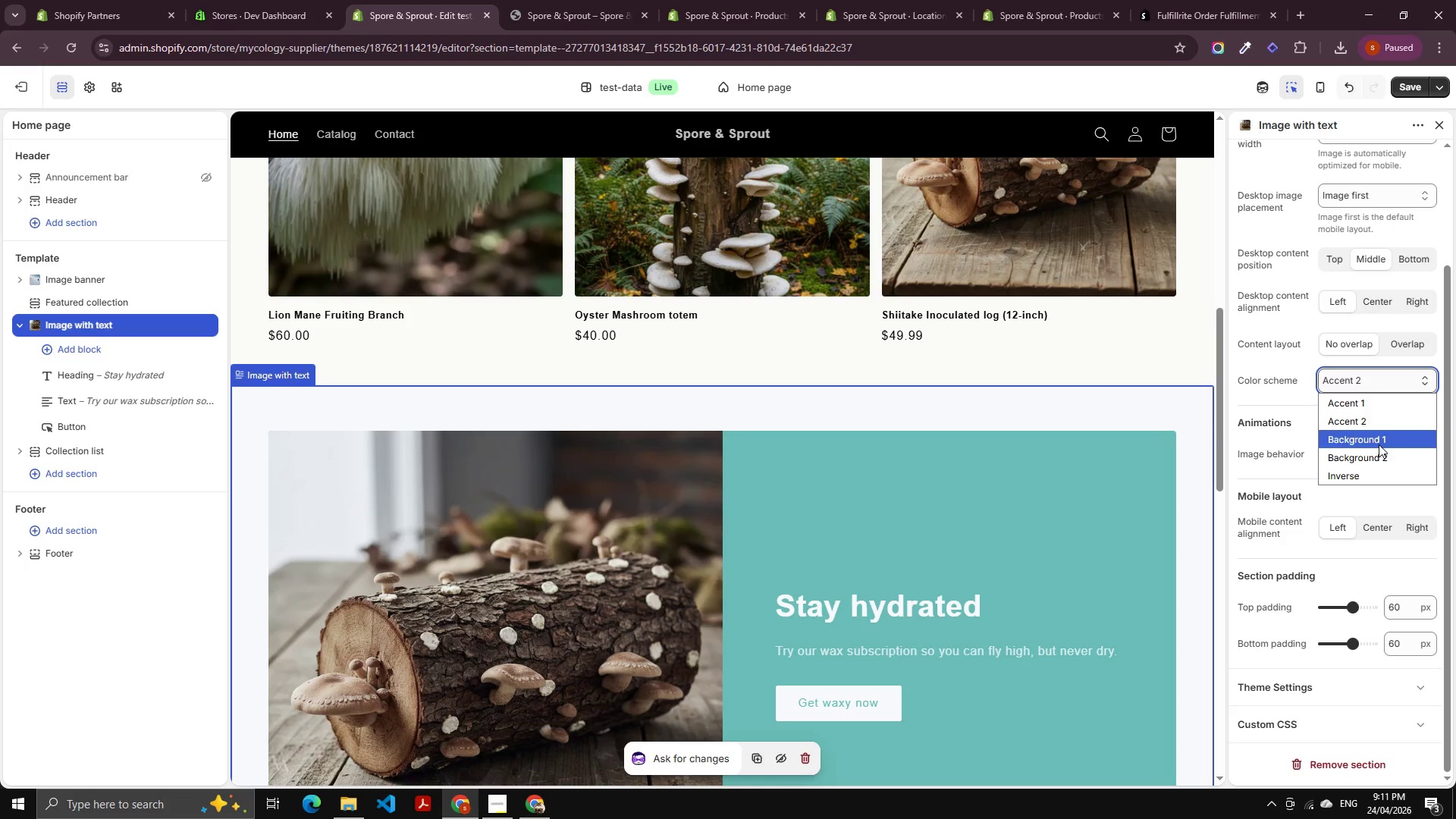 
left_click([1379, 444])
 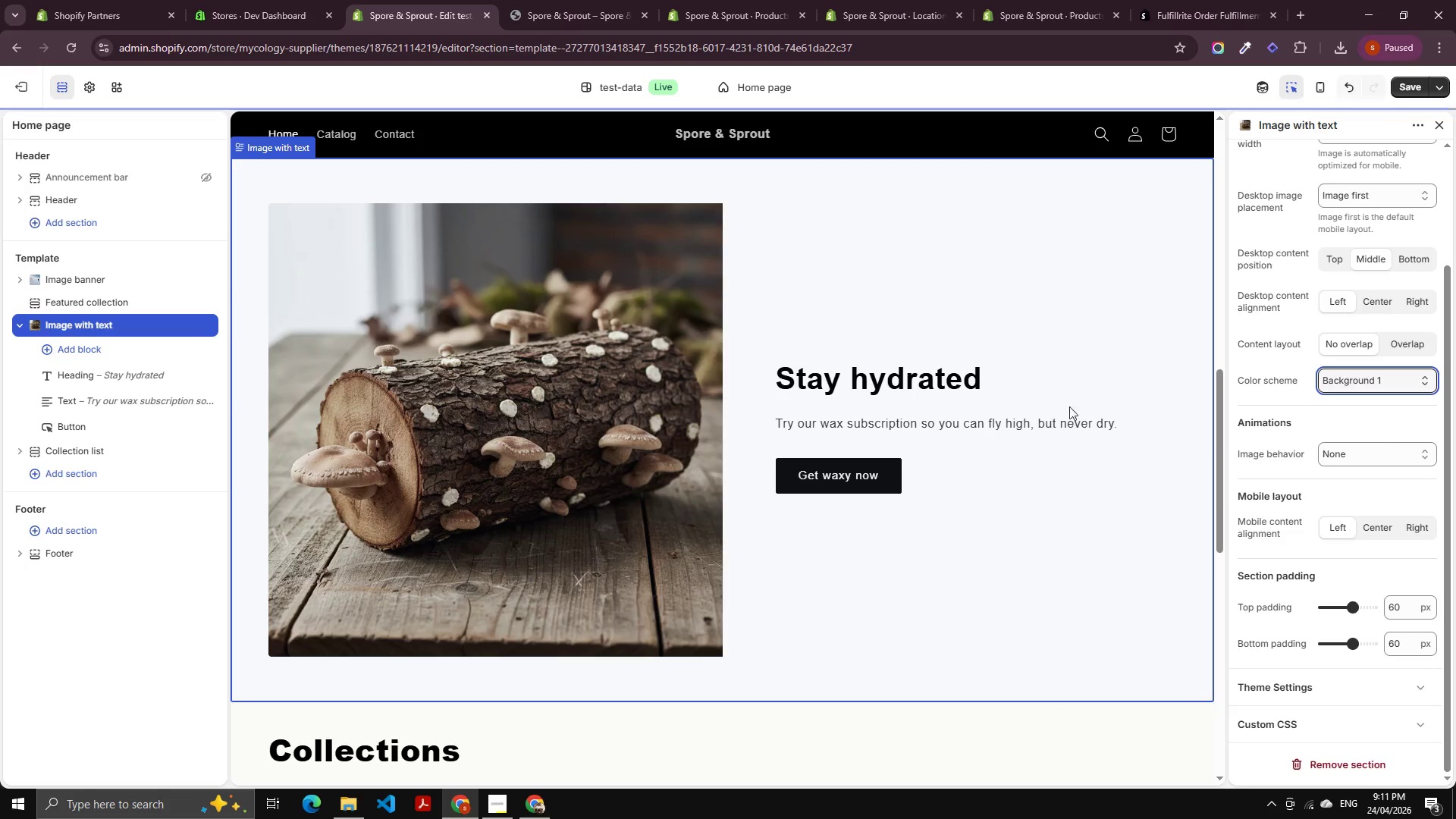 
scroll: coordinate [861, 558], scroll_direction: up, amount: 13.0
 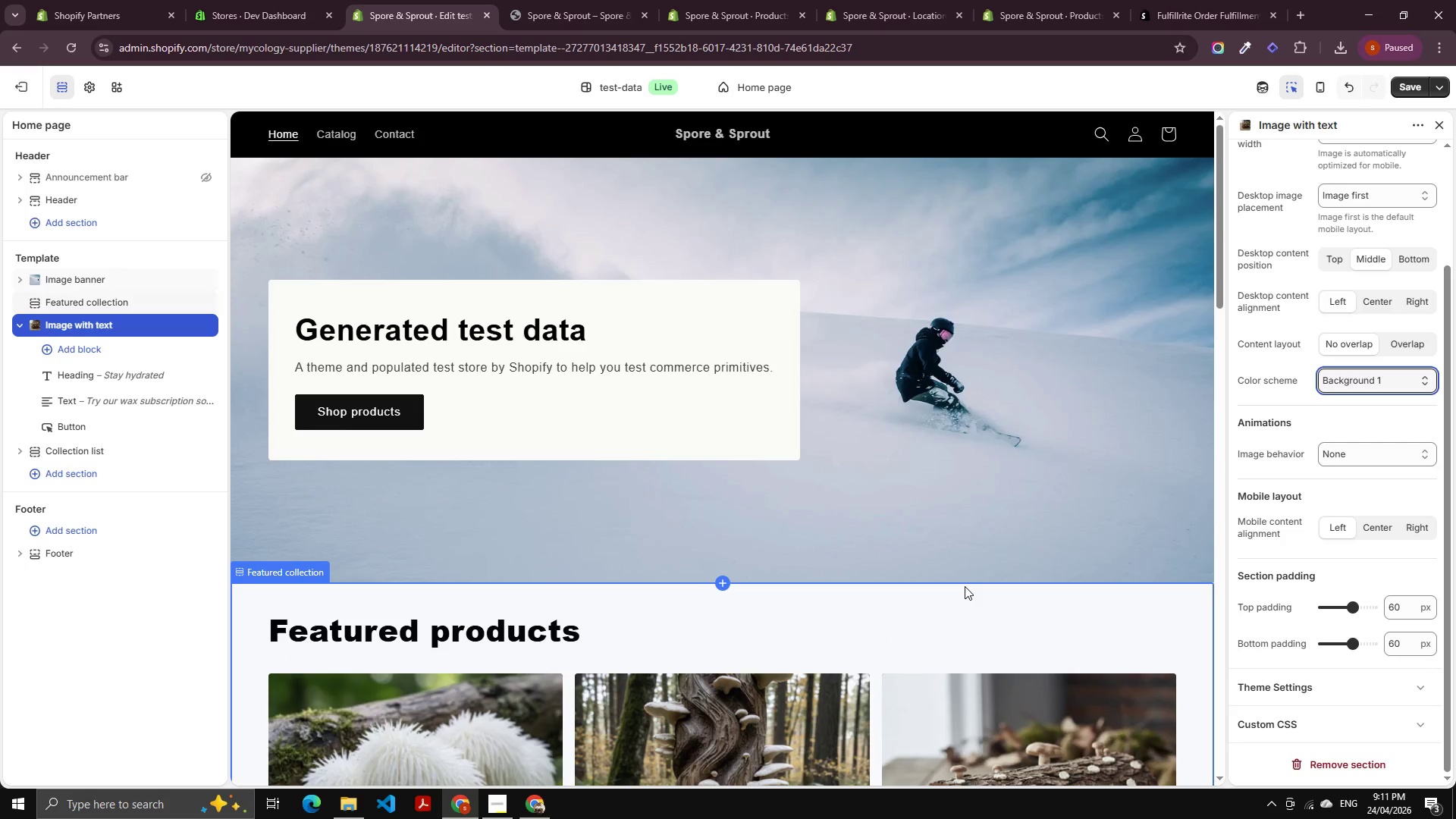 
scroll: coordinate [827, 454], scroll_direction: down, amount: 20.0
 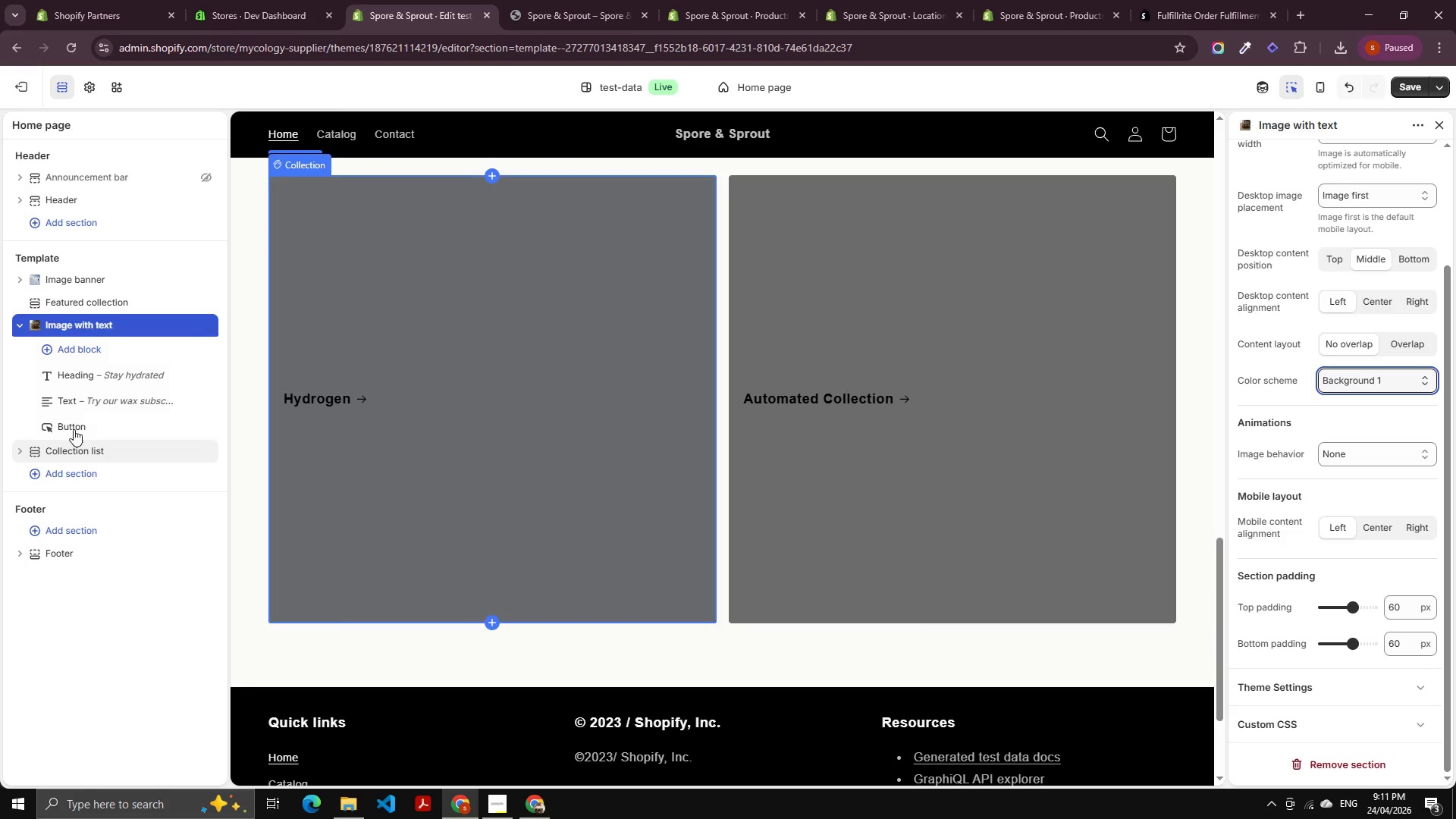 
left_click([72, 443])
 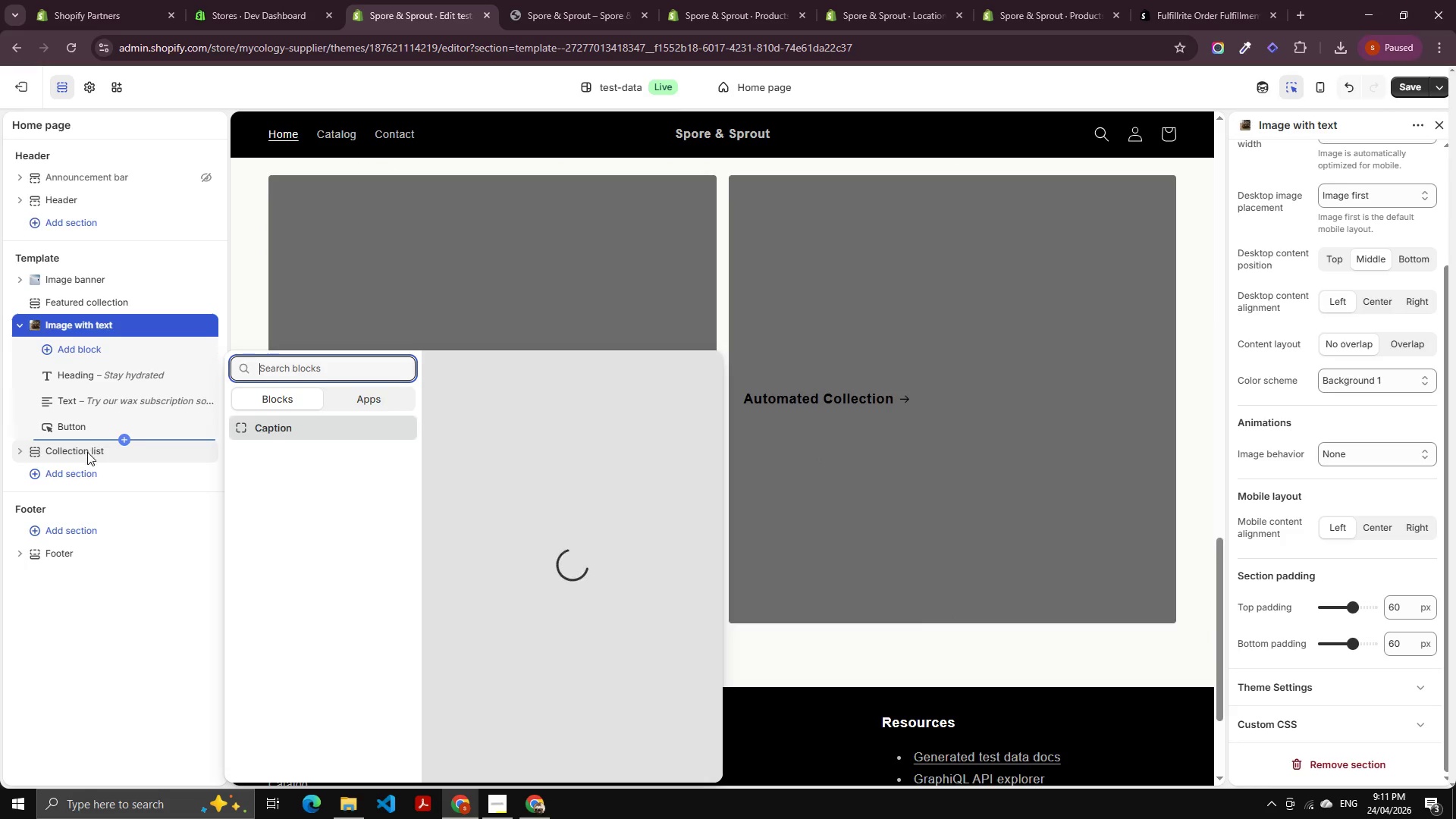 
left_click([87, 453])
 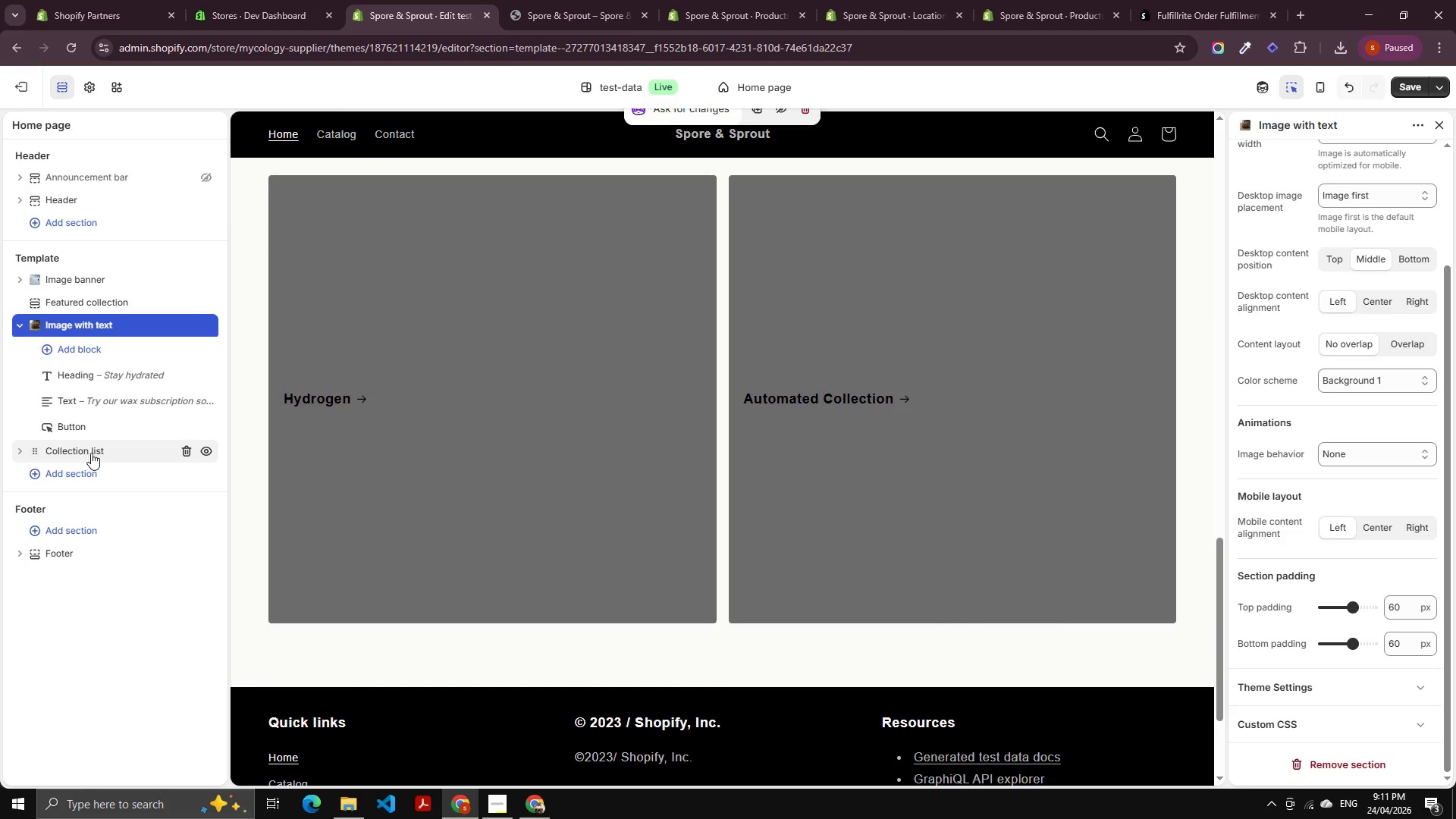 
left_click([91, 453])
 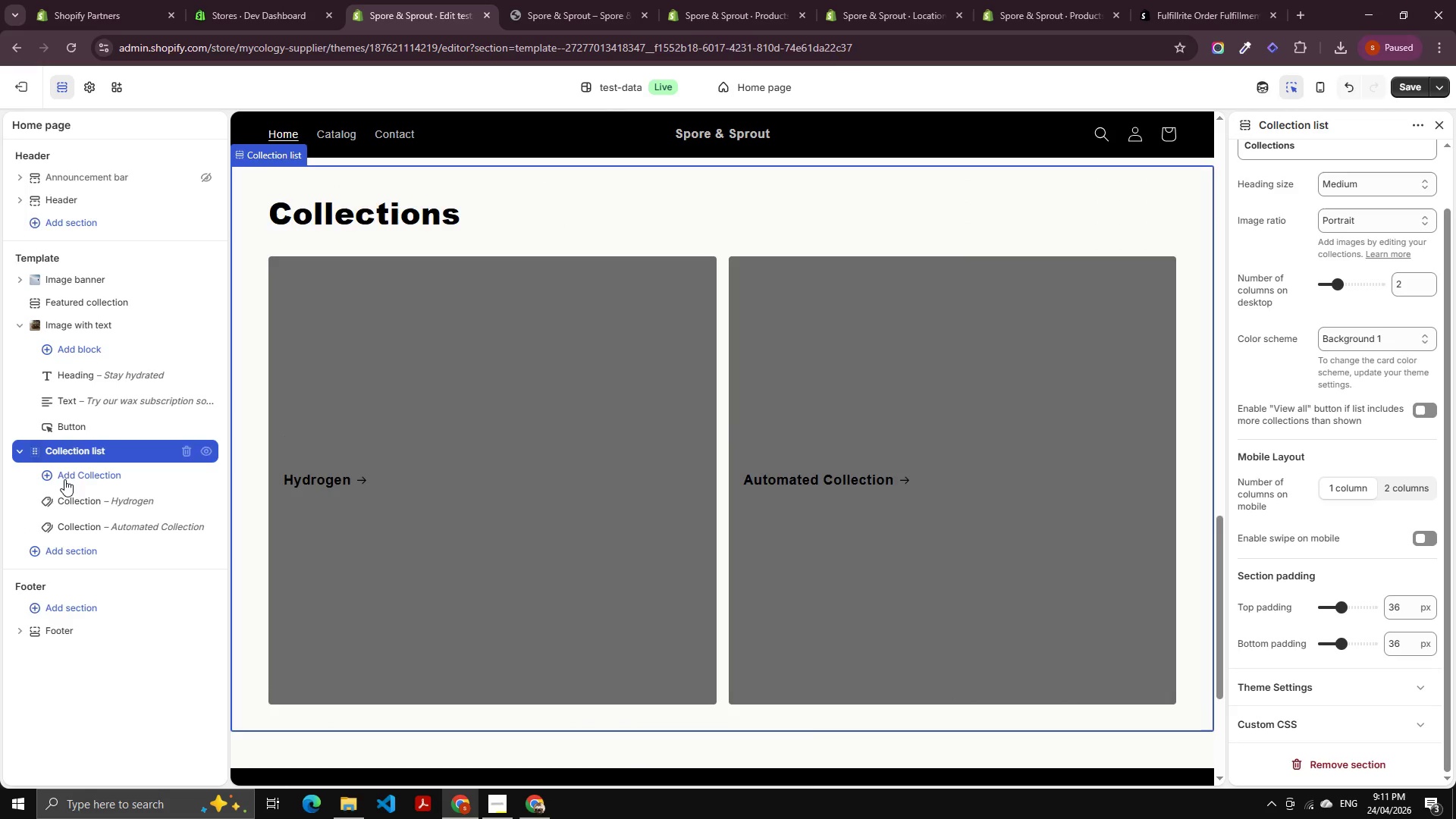 
left_click([97, 500])
 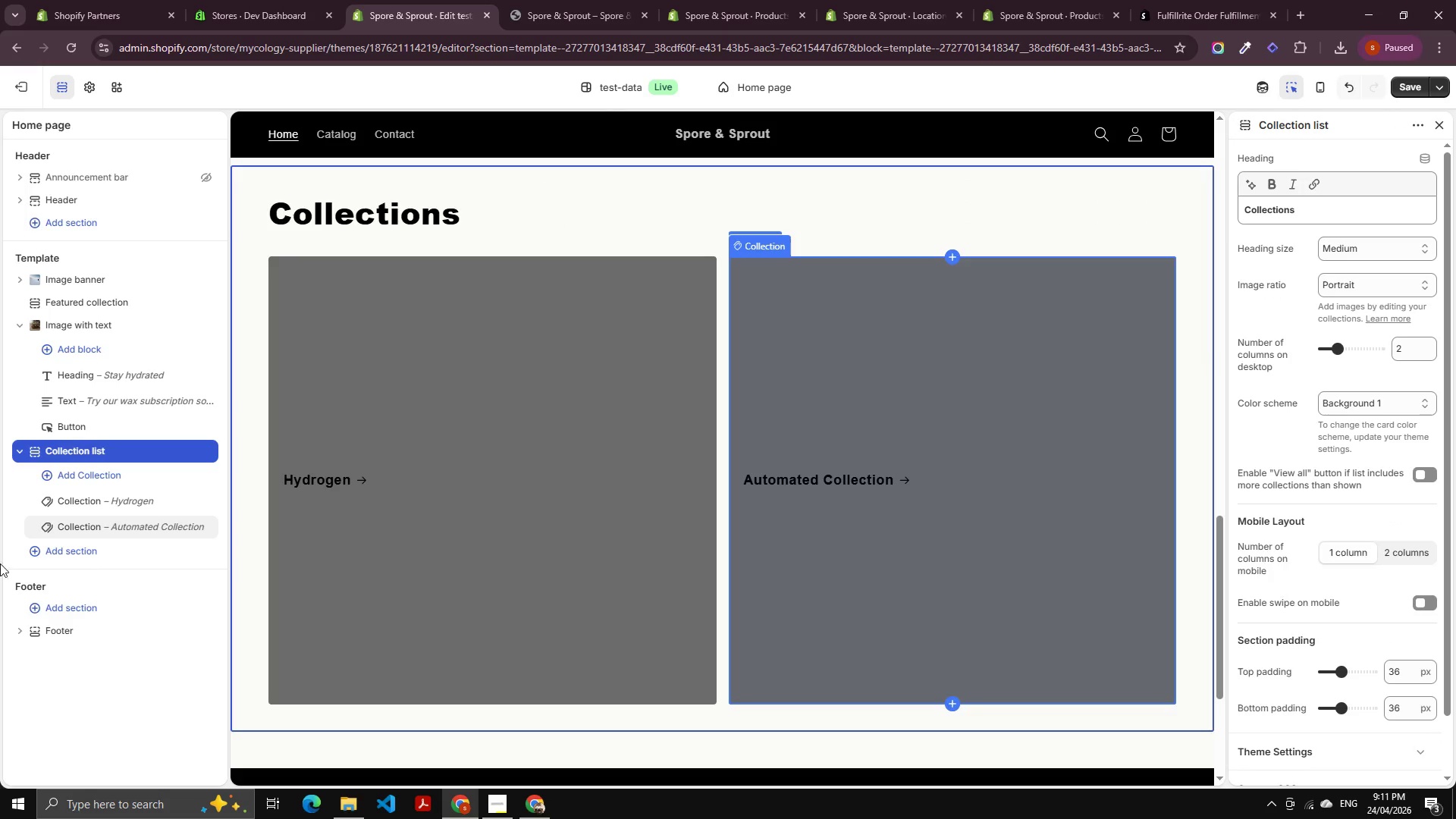 
left_click([151, 498])
 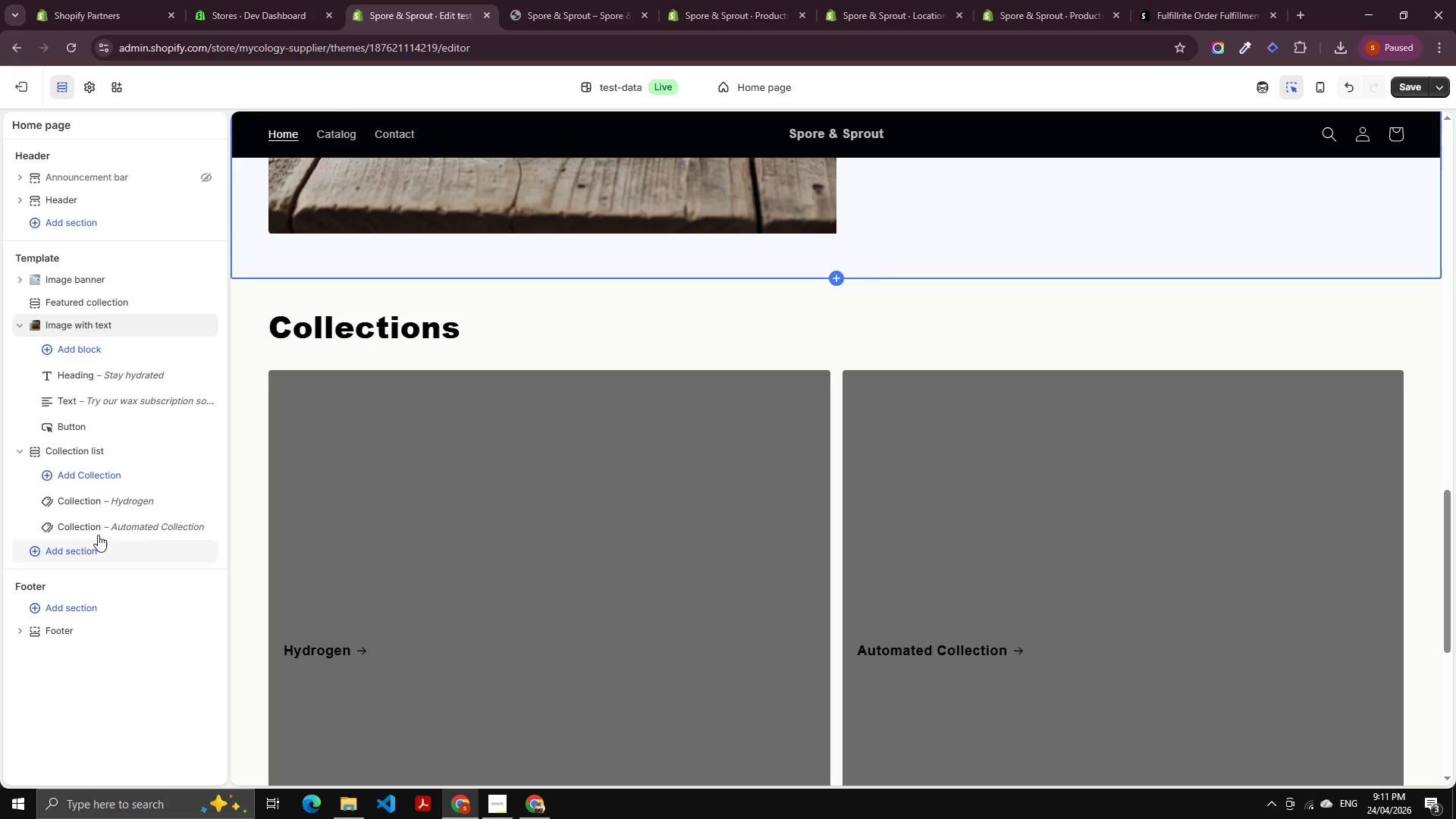 
left_click([120, 498])
 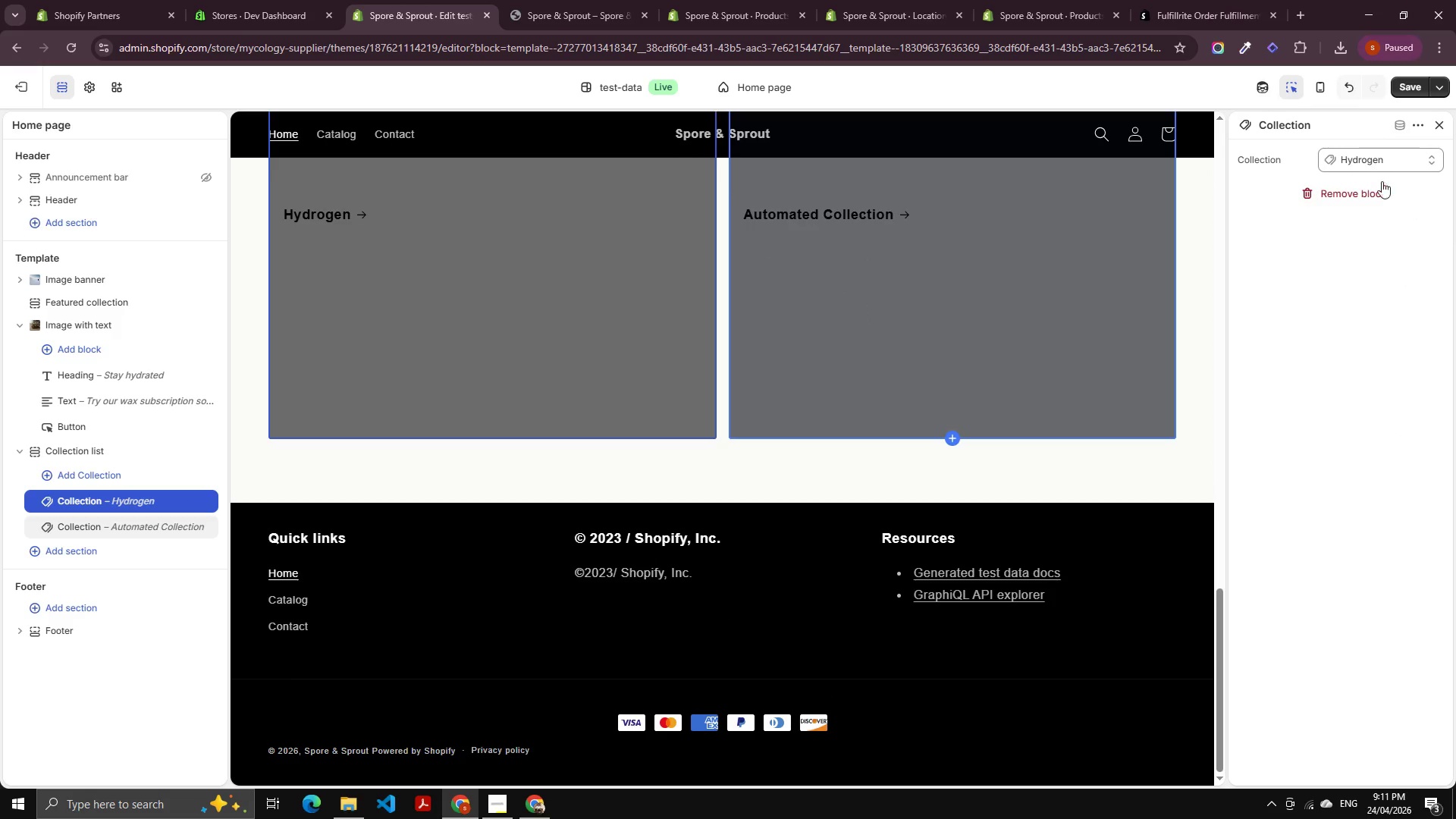 
left_click([1357, 160])
 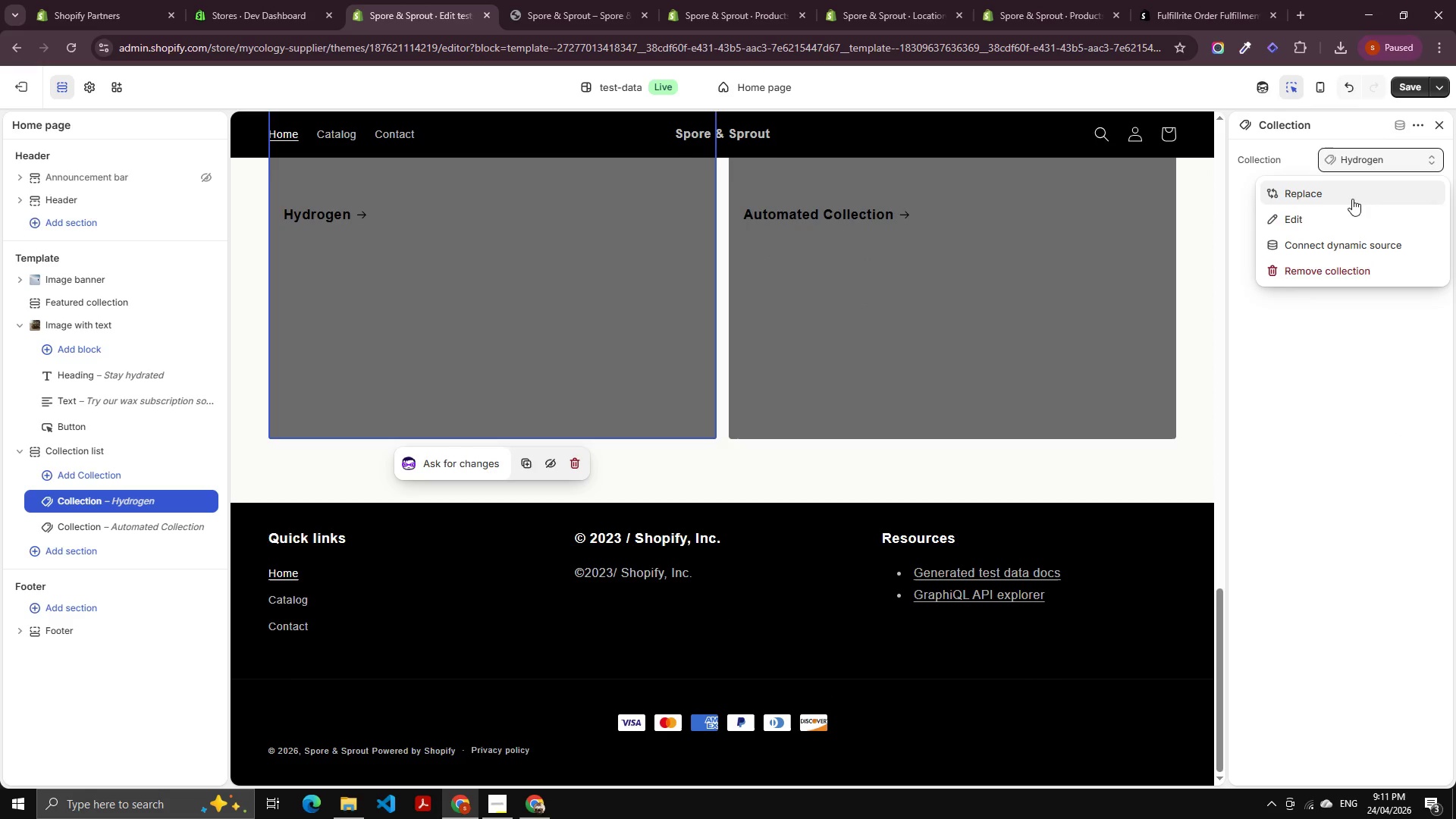 
left_click([1352, 199])
 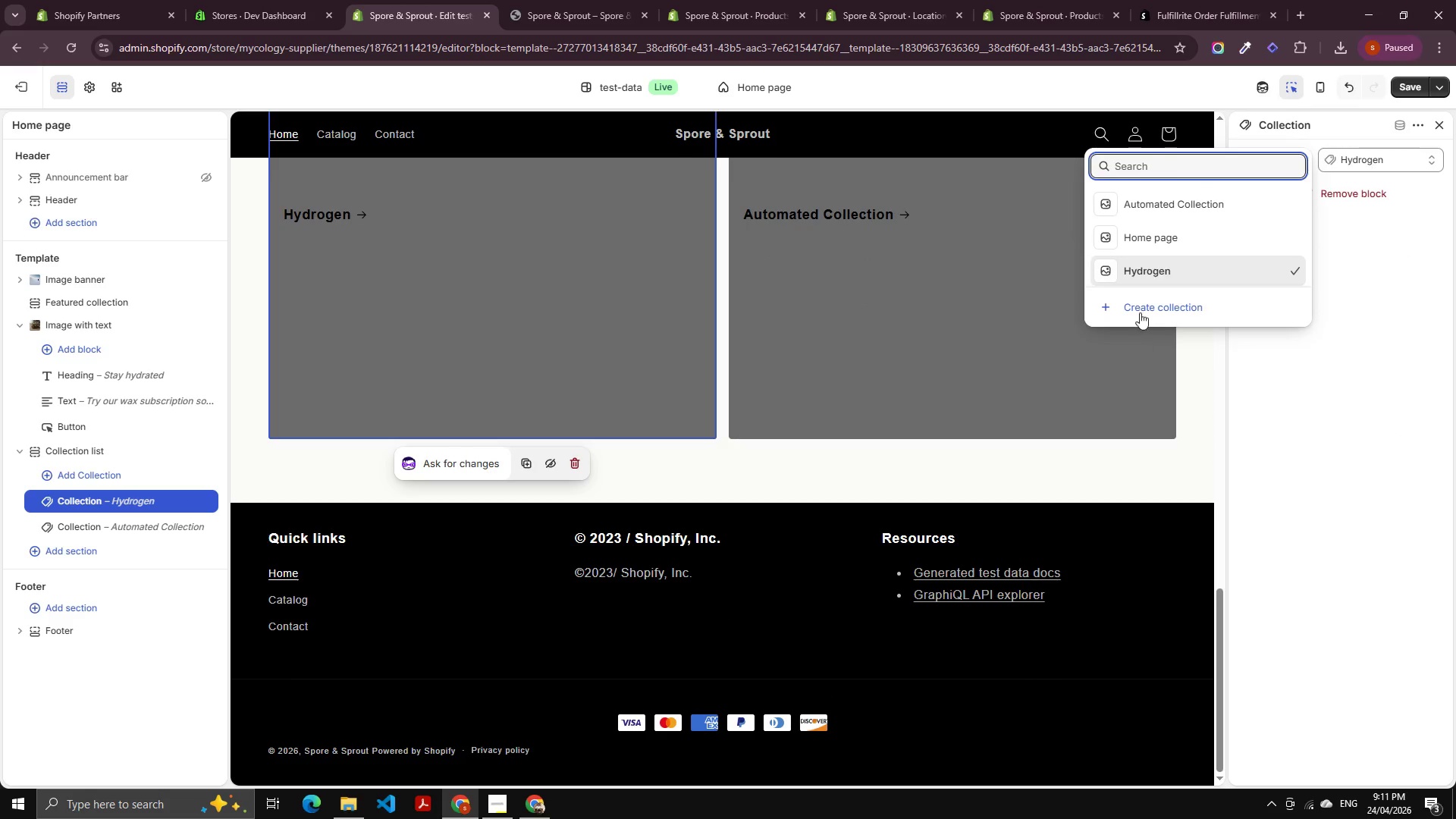 
left_click([1191, 206])
 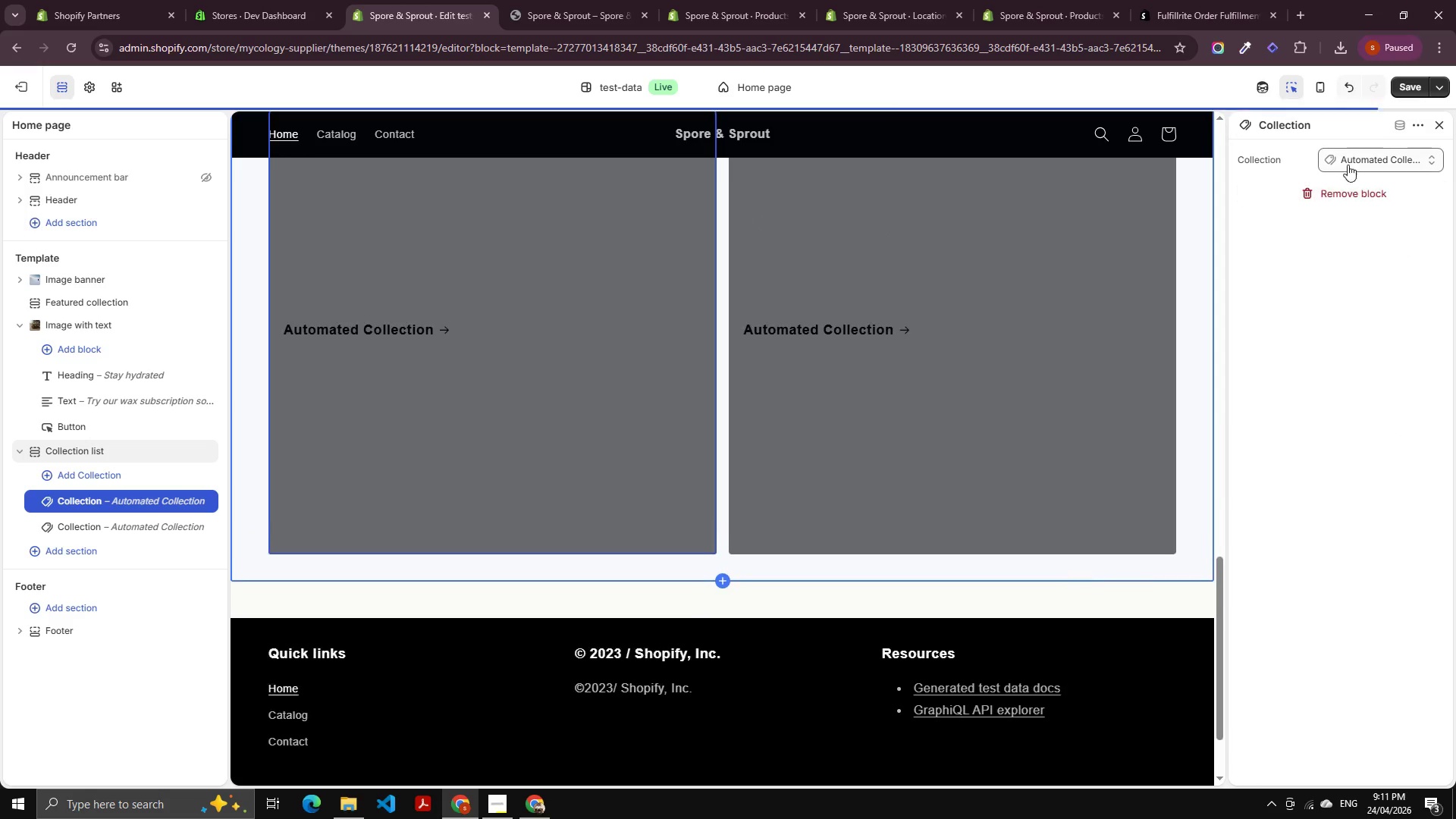 
left_click([1348, 162])
 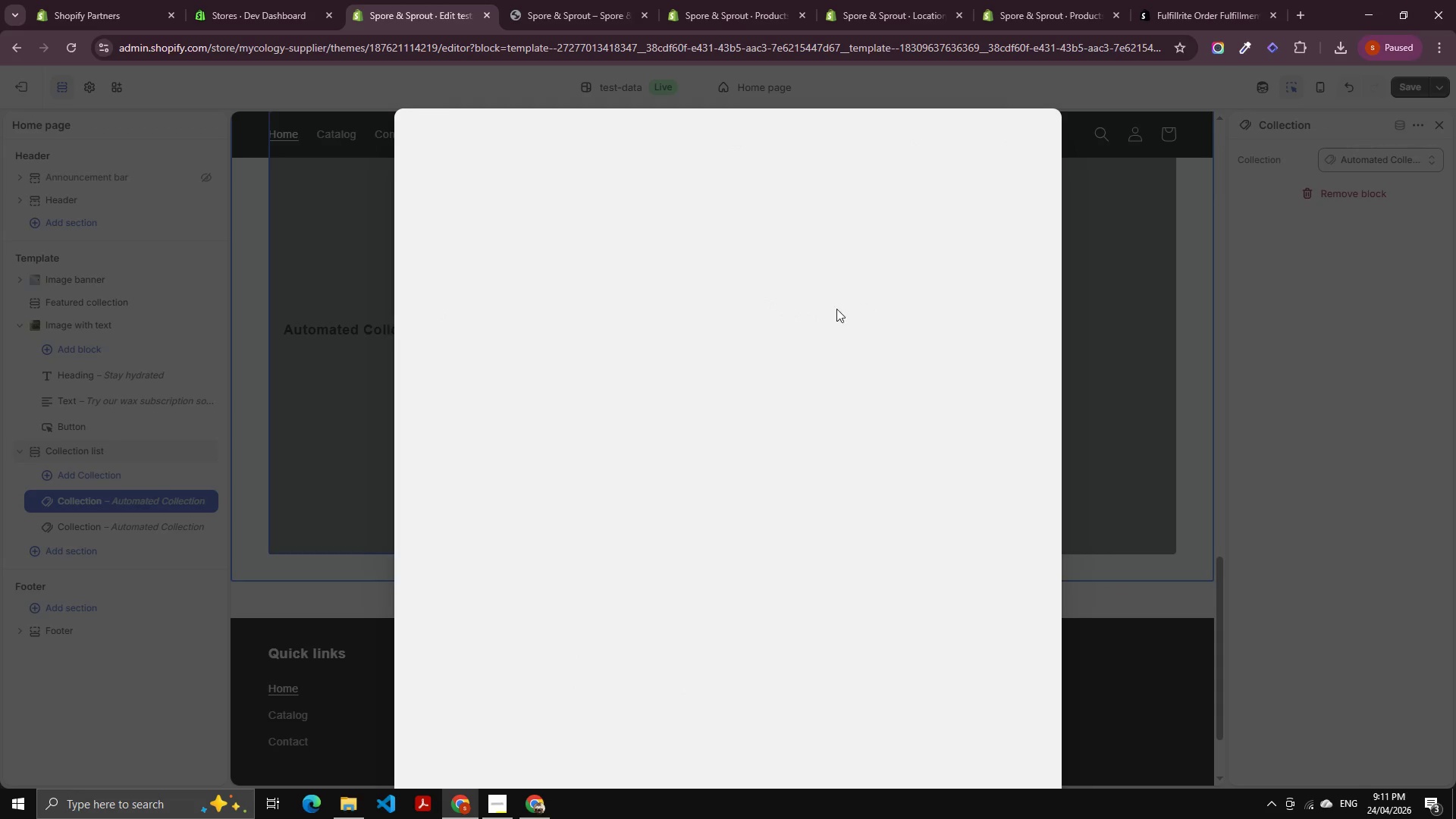 
wait(8.28)
 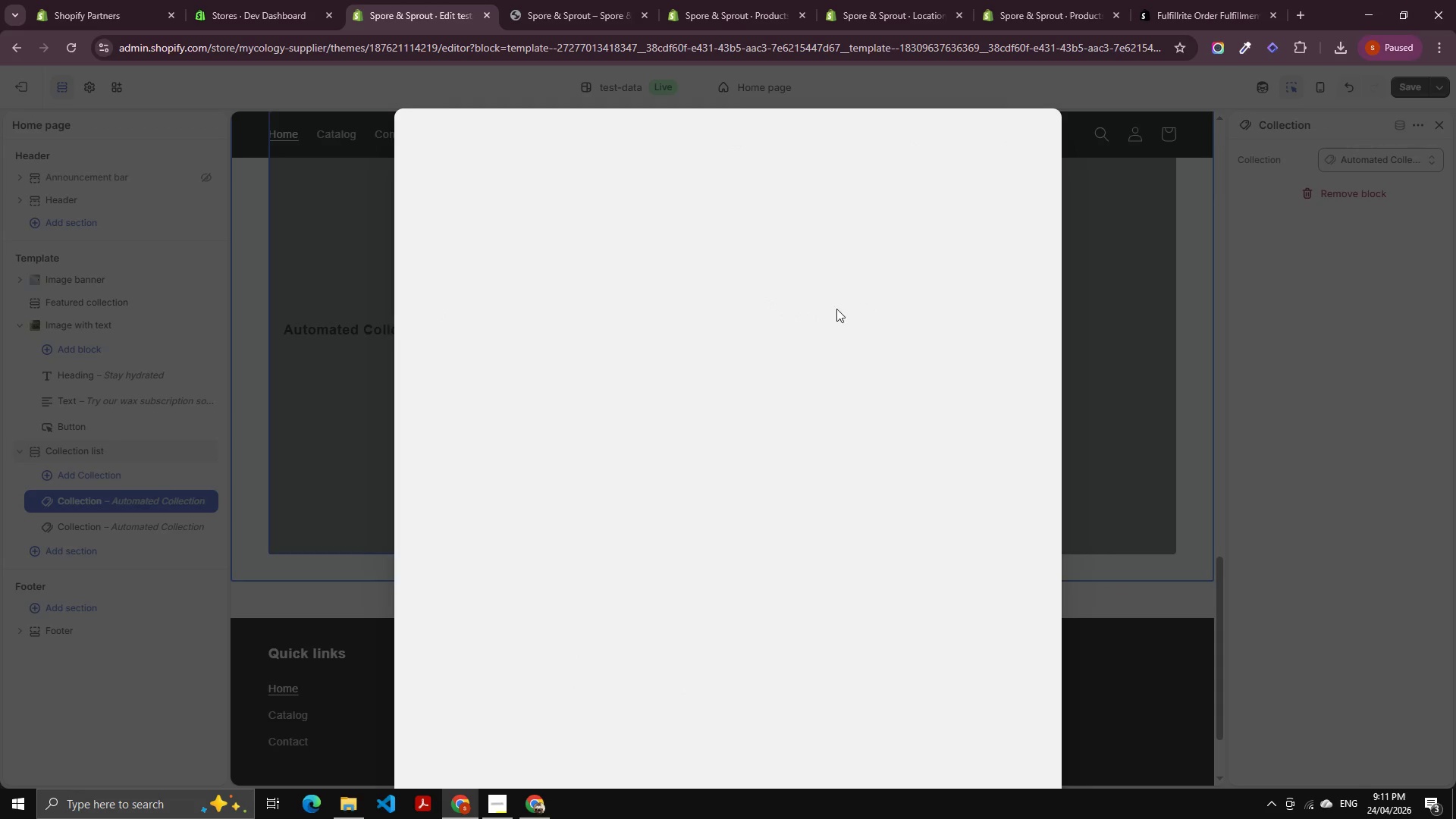 
left_click([1028, 130])
 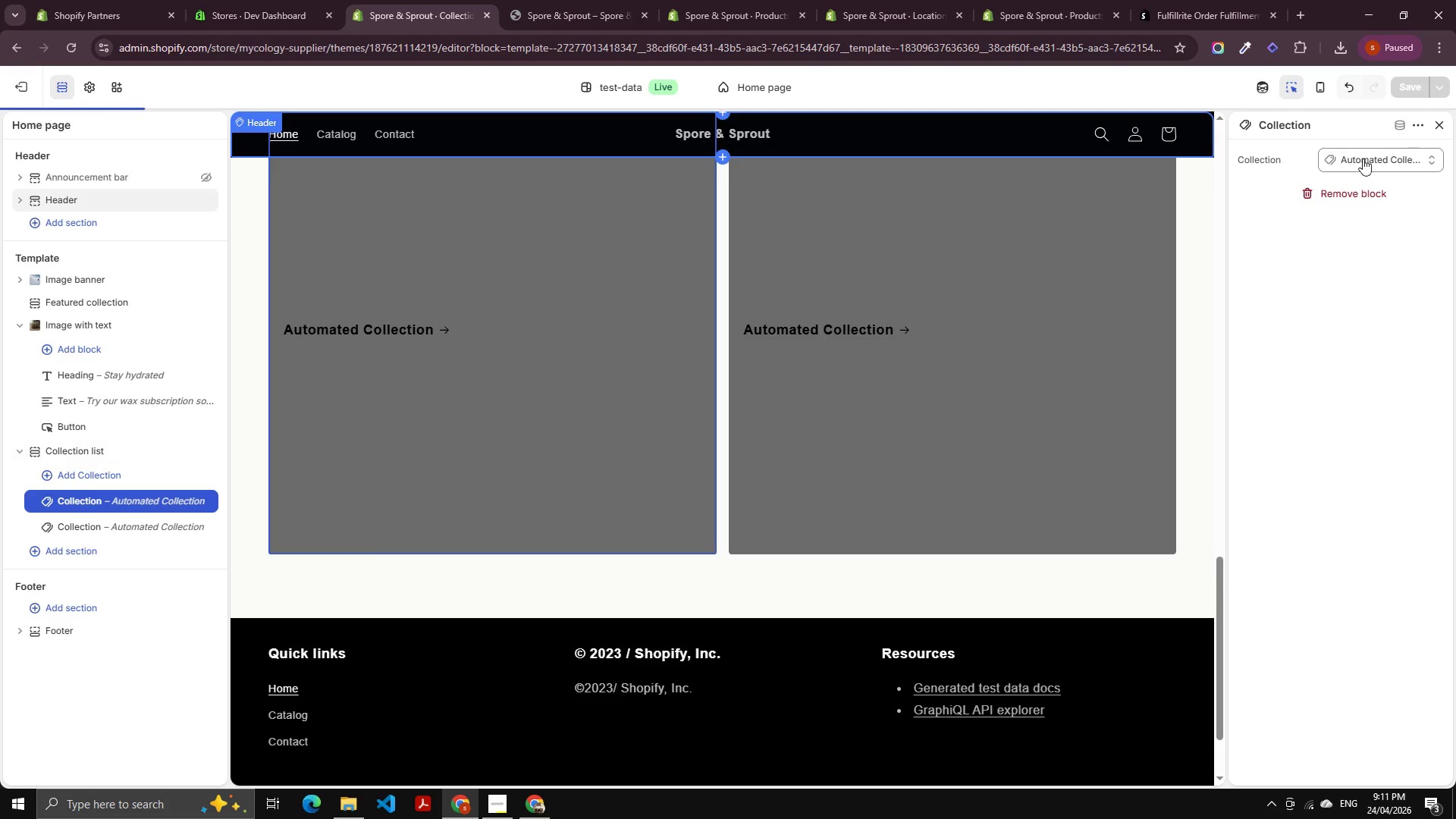 
left_click([1370, 157])
 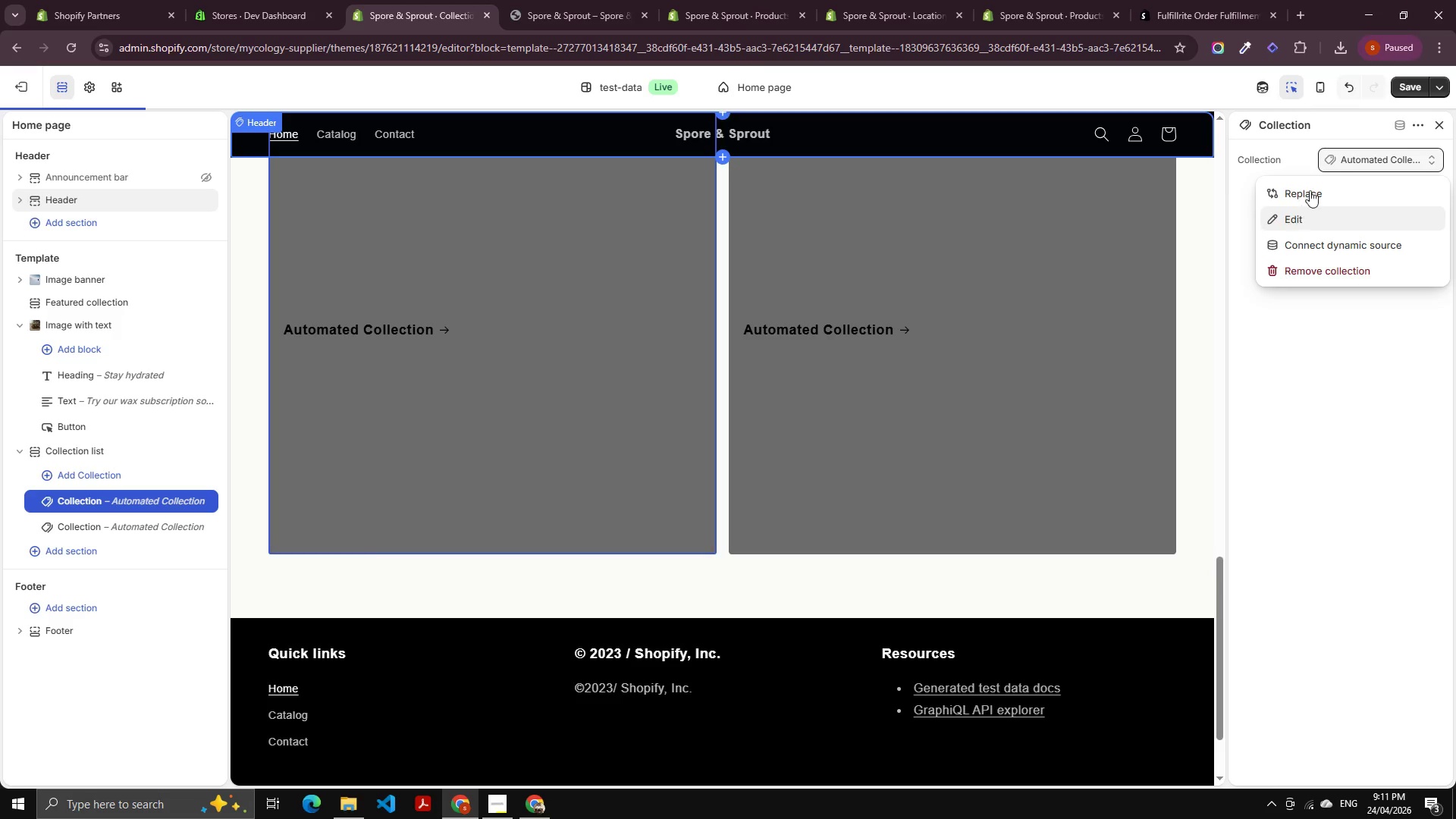 
left_click([1312, 186])
 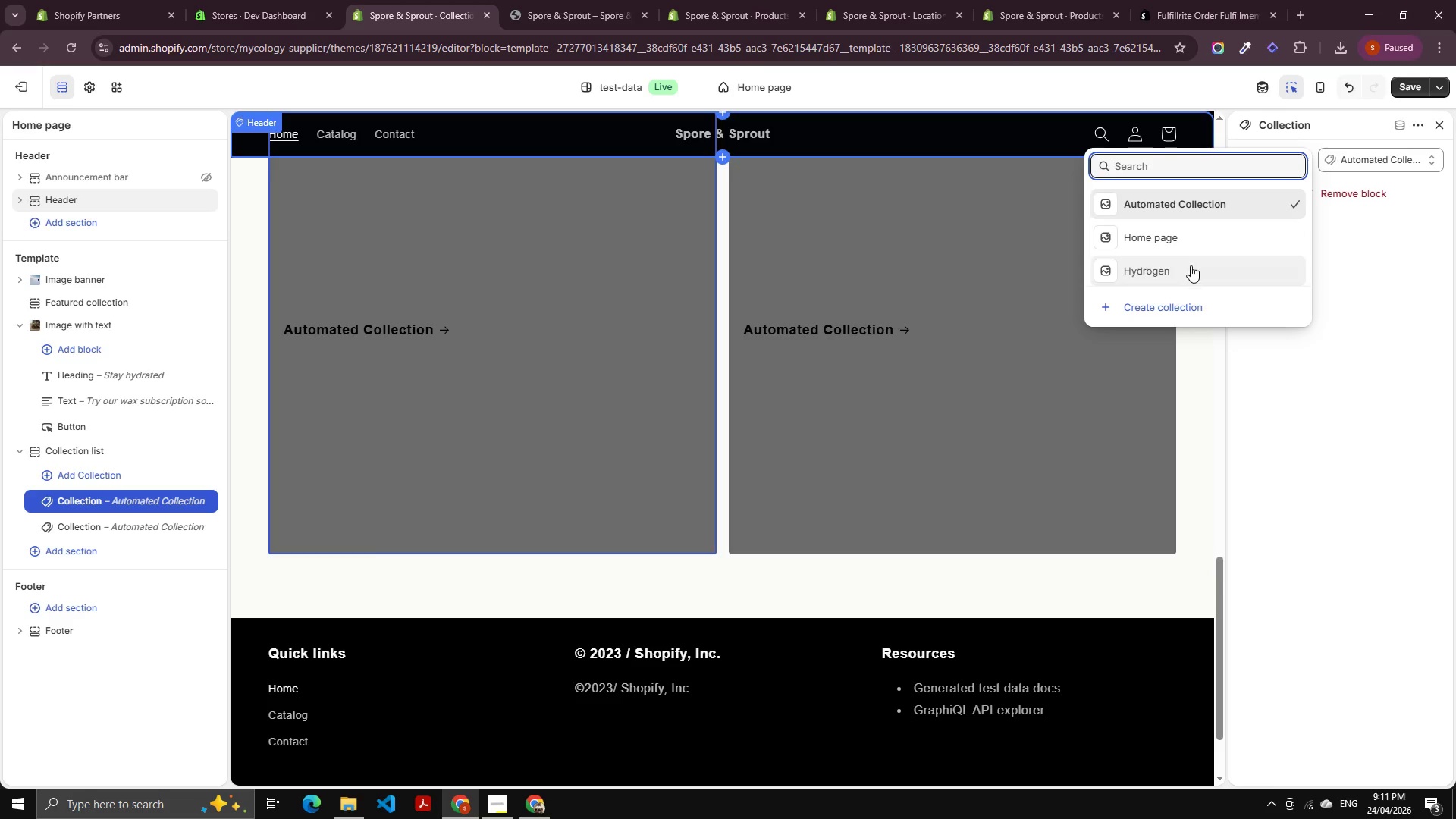 
left_click([1188, 233])
 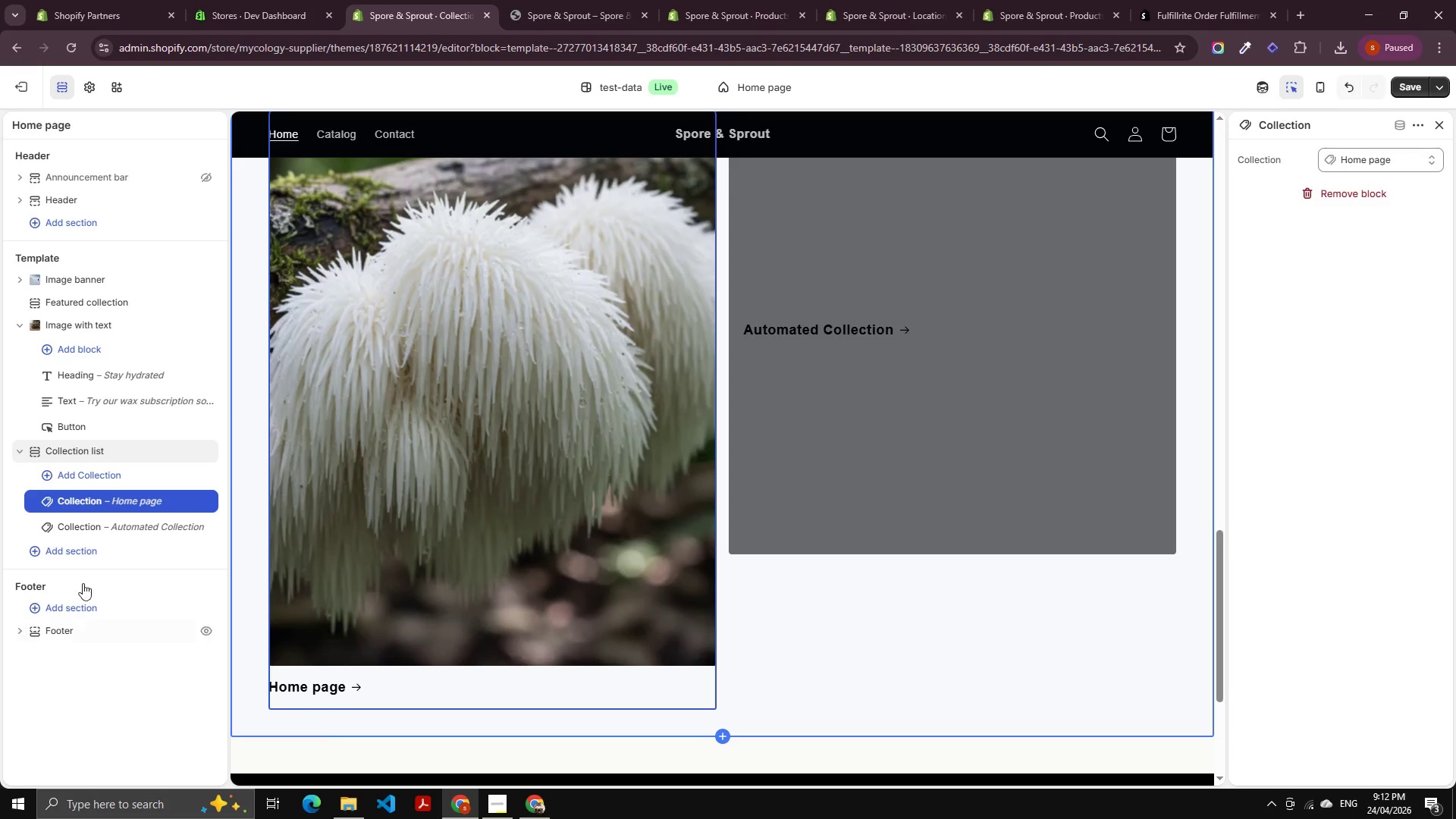 
left_click([140, 529])
 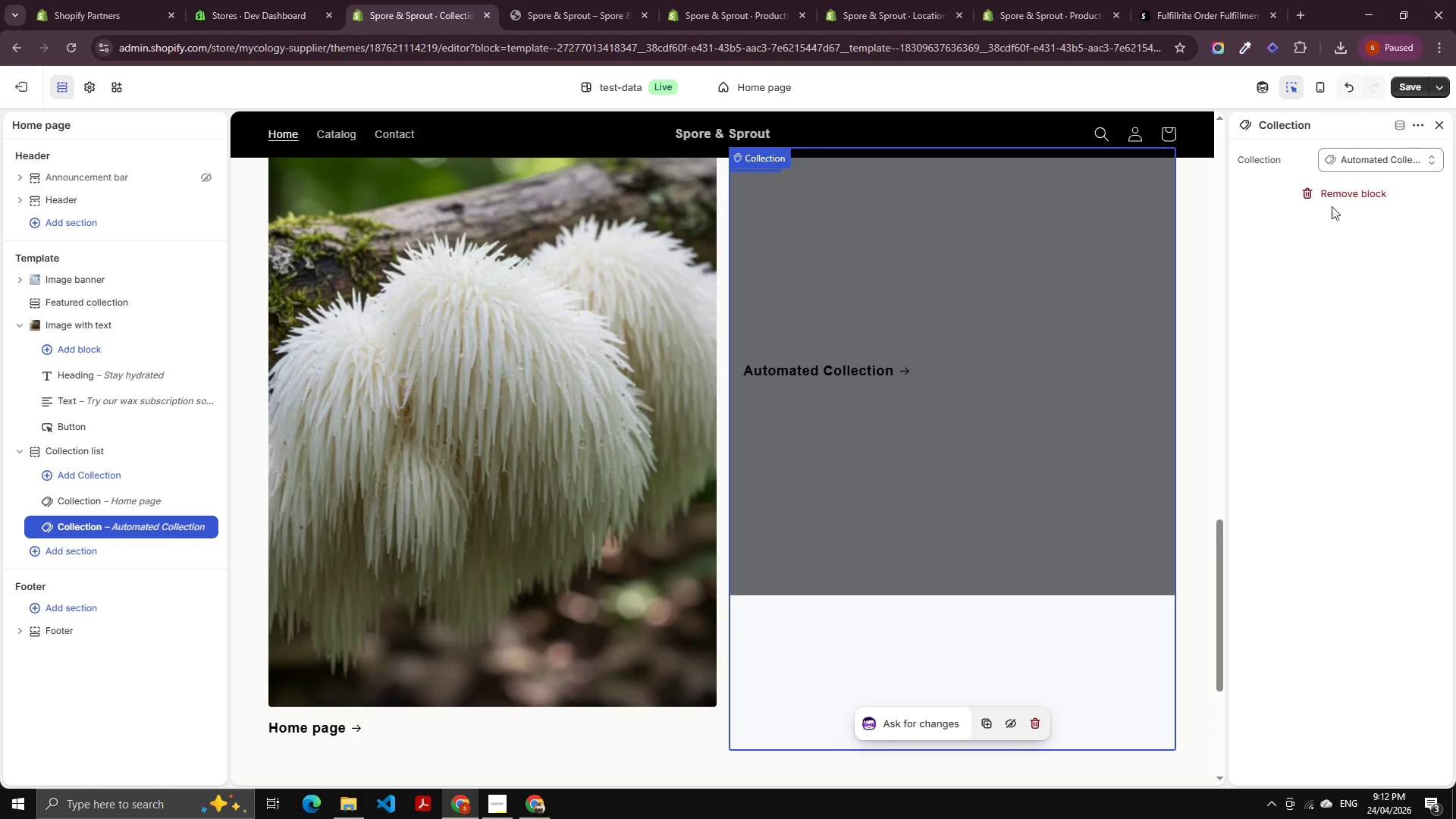 
left_click([1354, 149])
 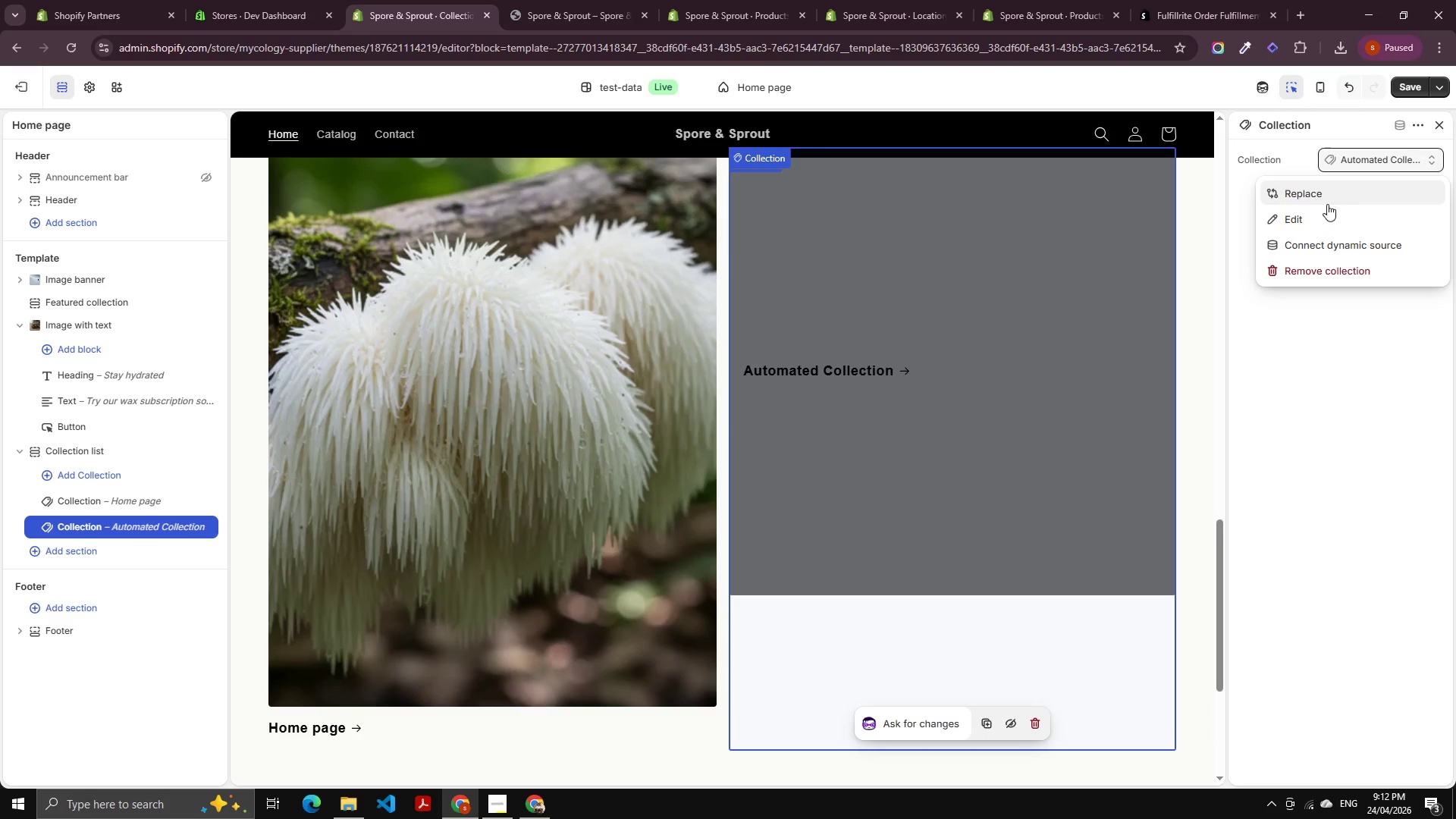 
left_click([1327, 199])
 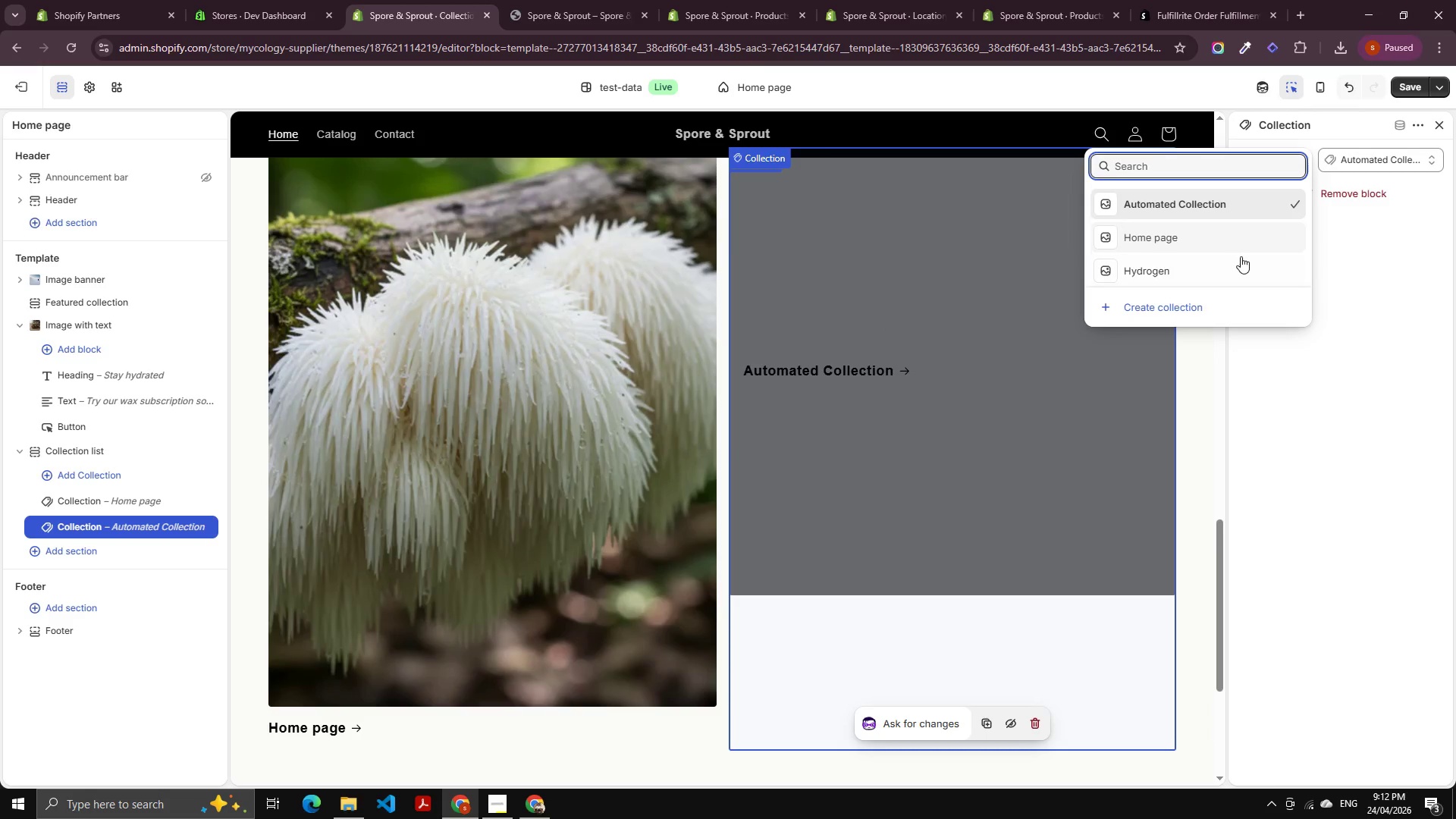 
left_click([1208, 238])
 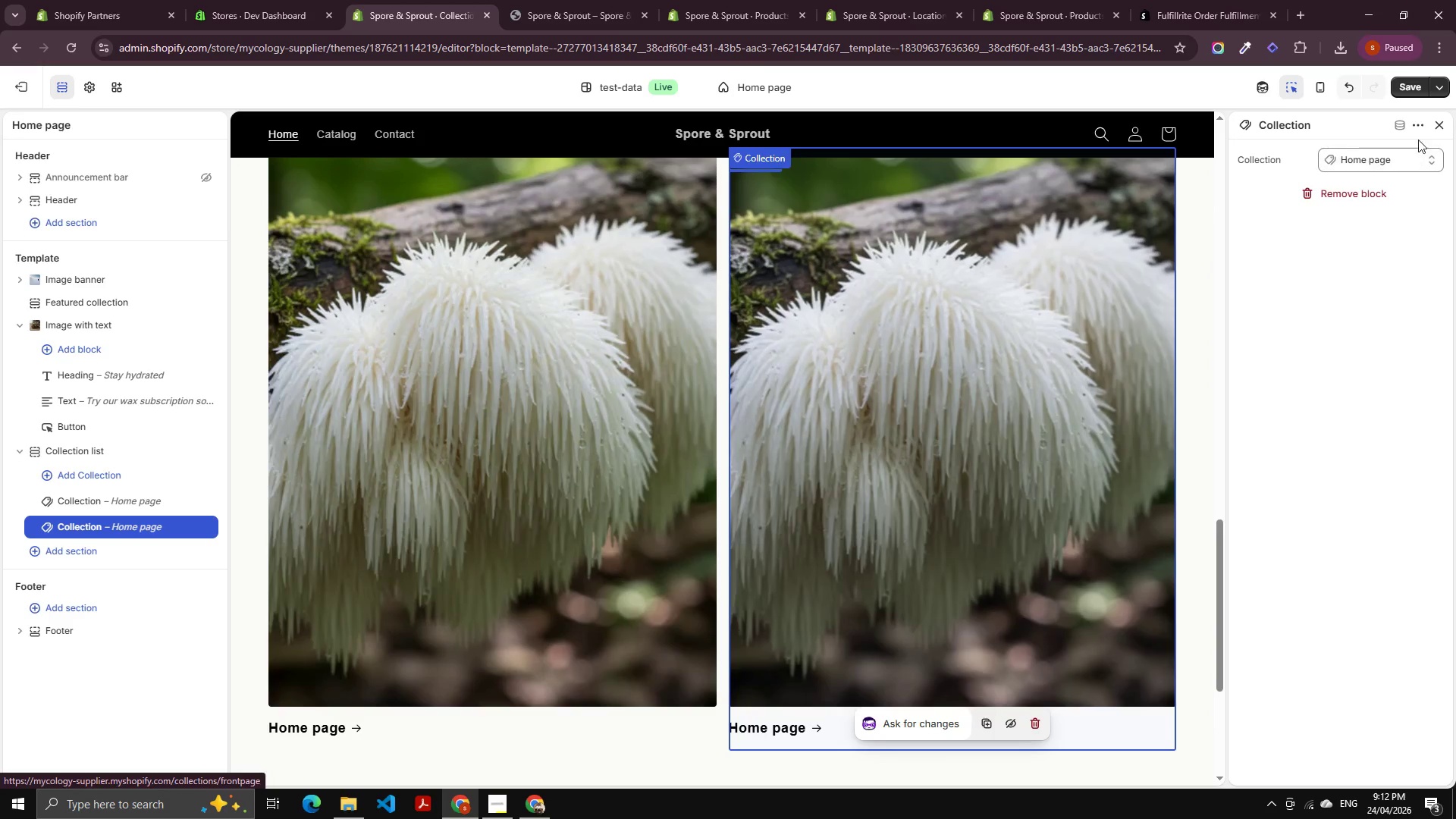 
left_click([1407, 86])
 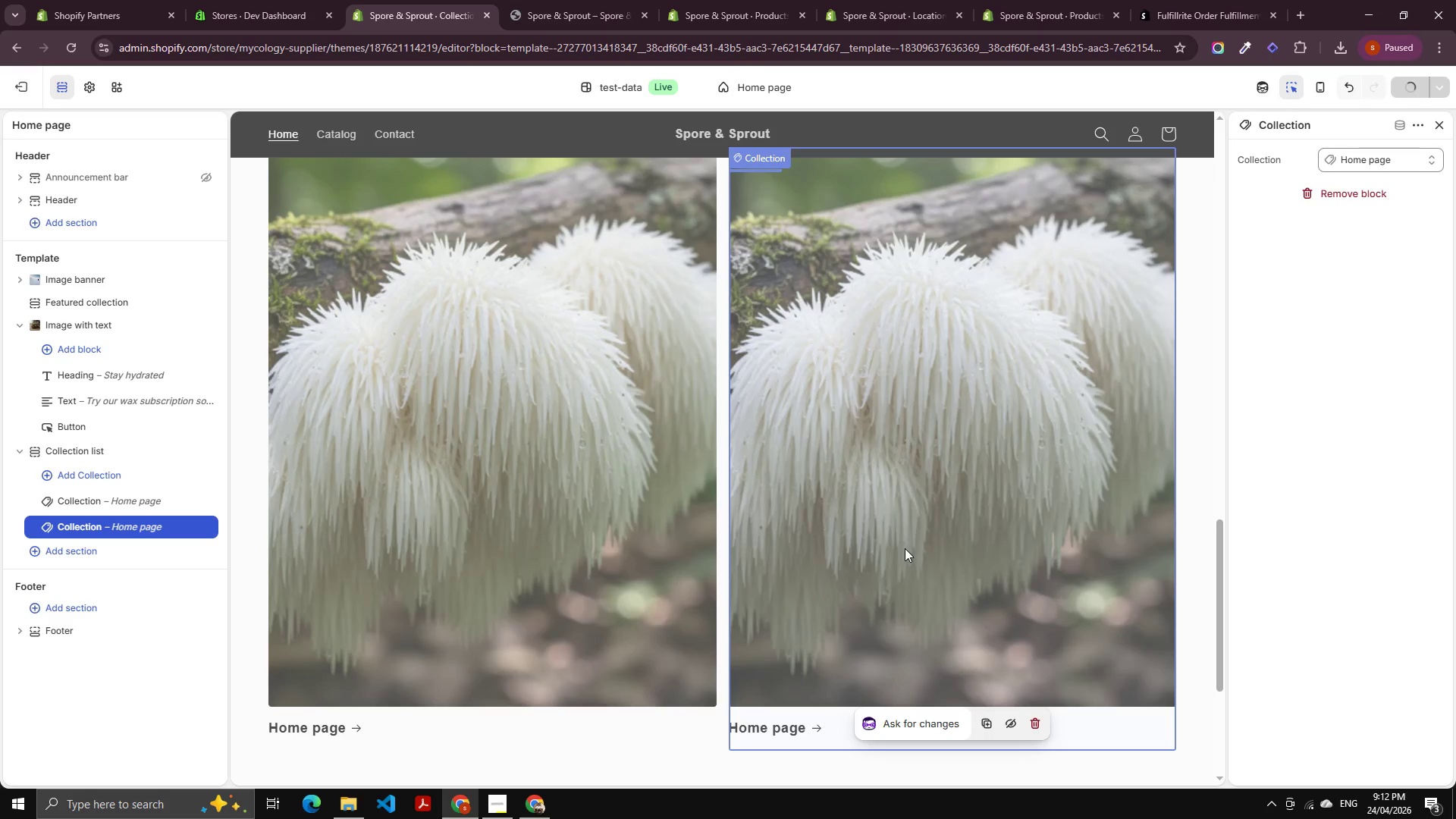 
scroll: coordinate [535, 623], scroll_direction: up, amount: 40.0
 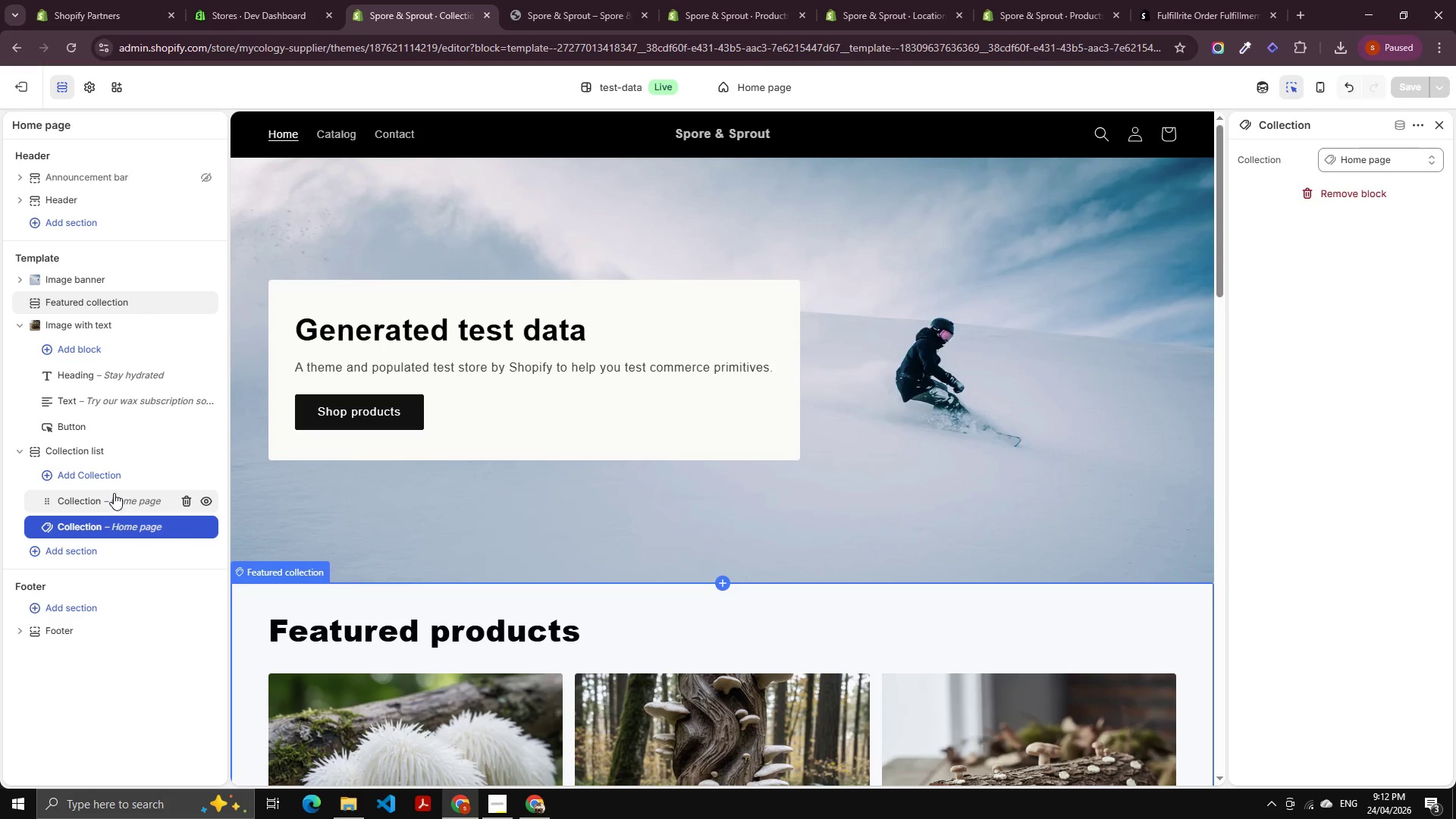 
left_click([108, 496])
 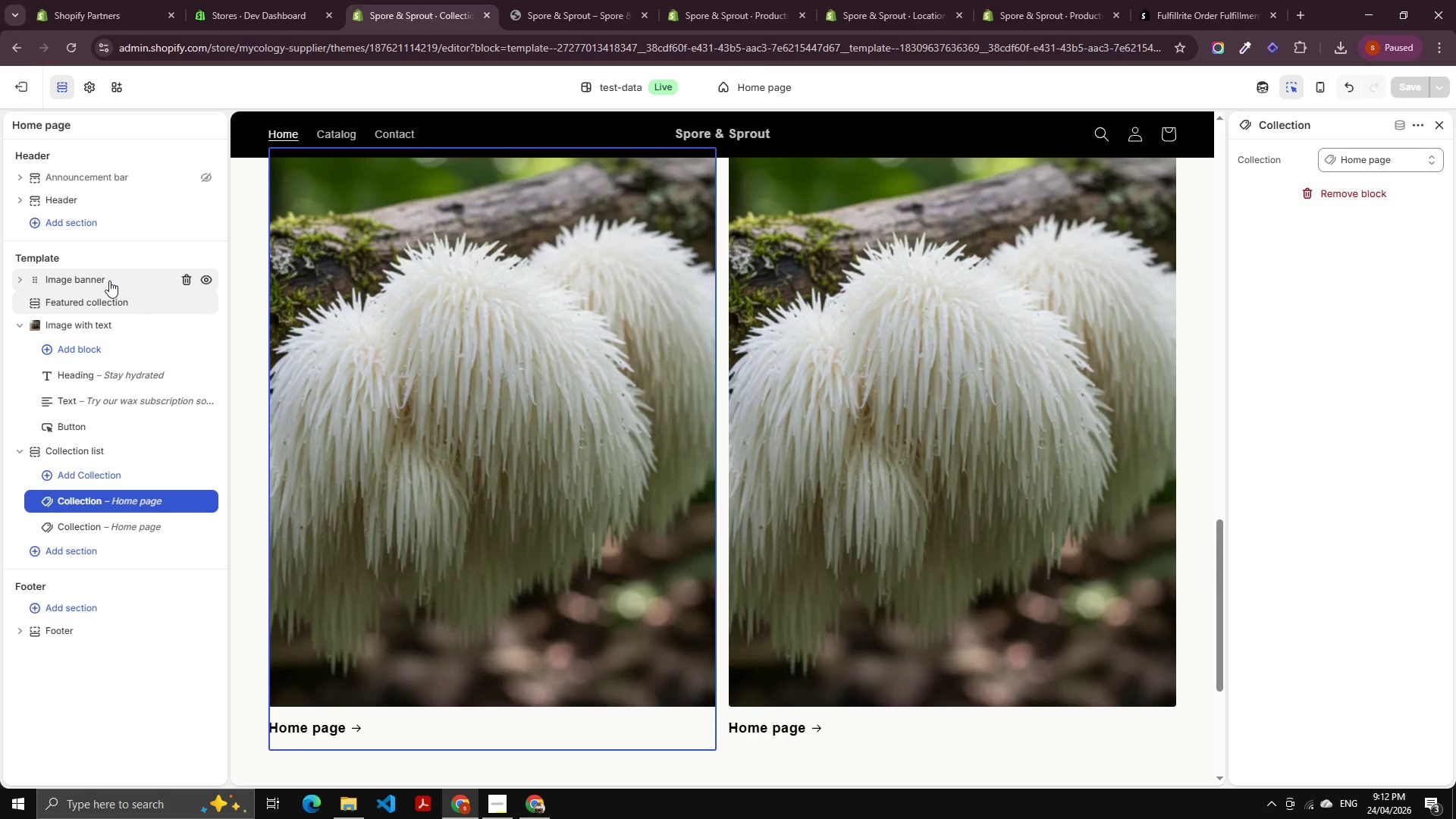 
left_click([108, 280])
 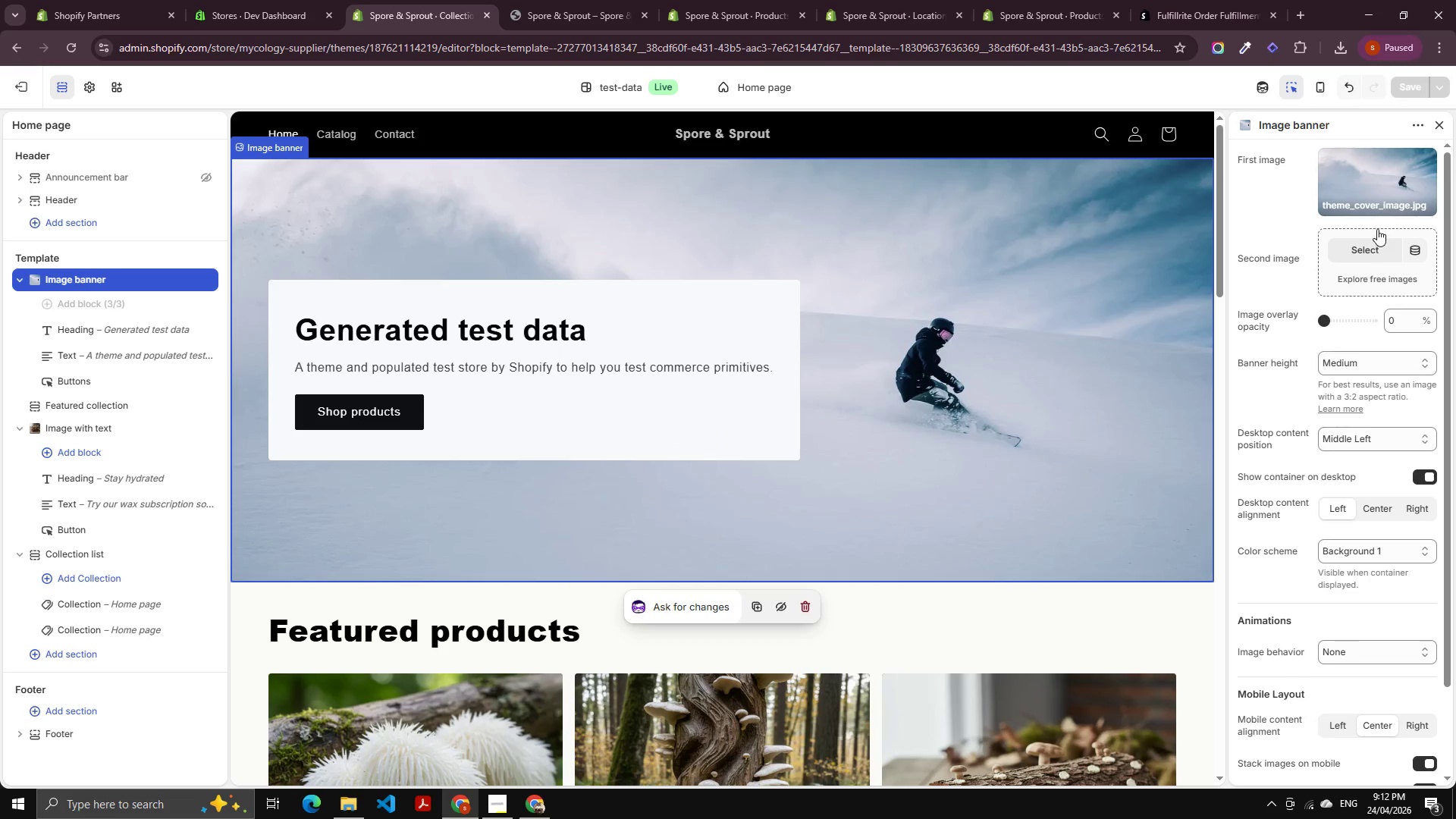 
left_click([1389, 186])
 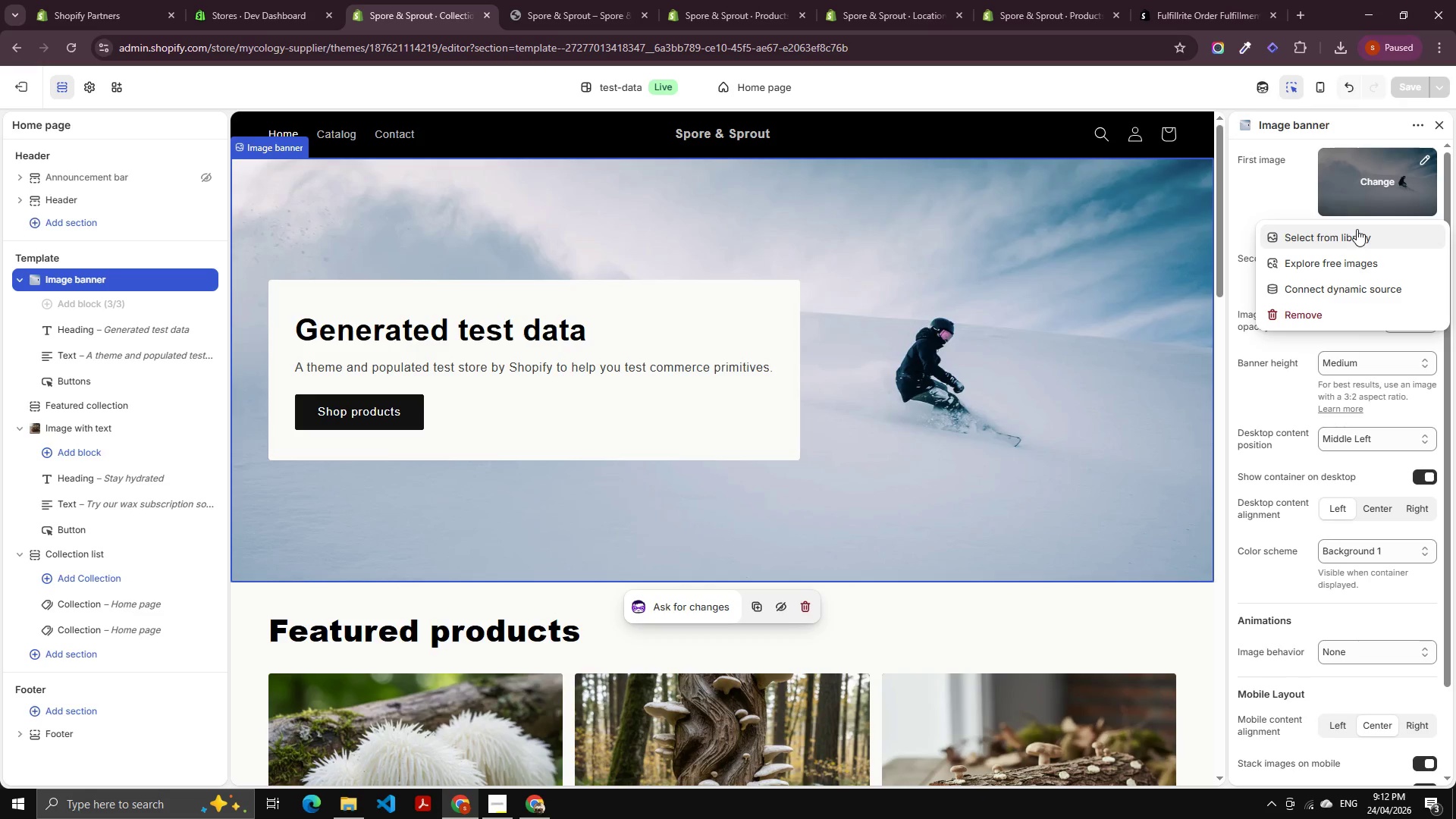 
scroll: coordinate [575, 720], scroll_direction: down, amount: 12.0
 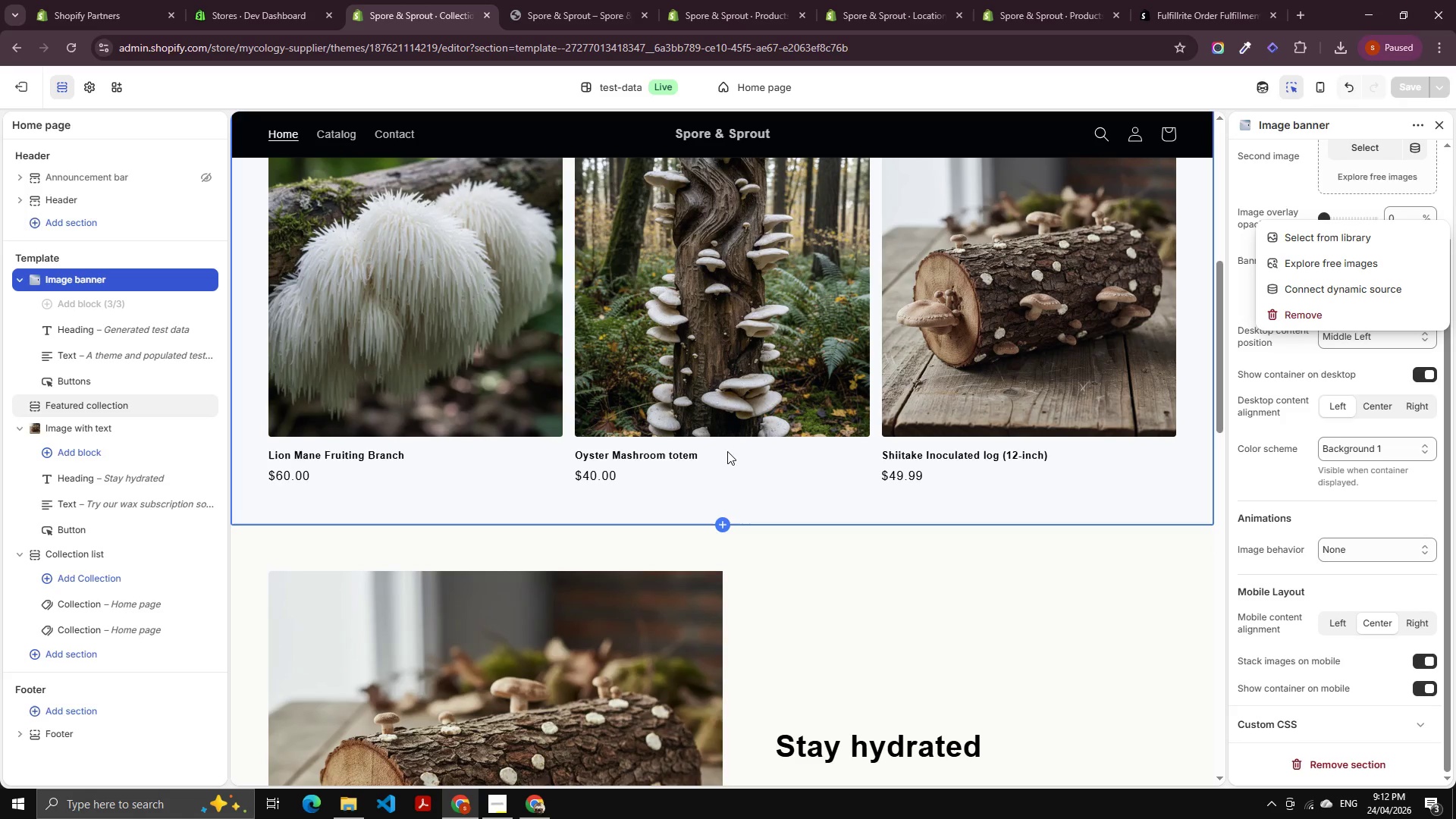 
left_click_drag(start_coordinate=[724, 453], to_coordinate=[571, 453])
 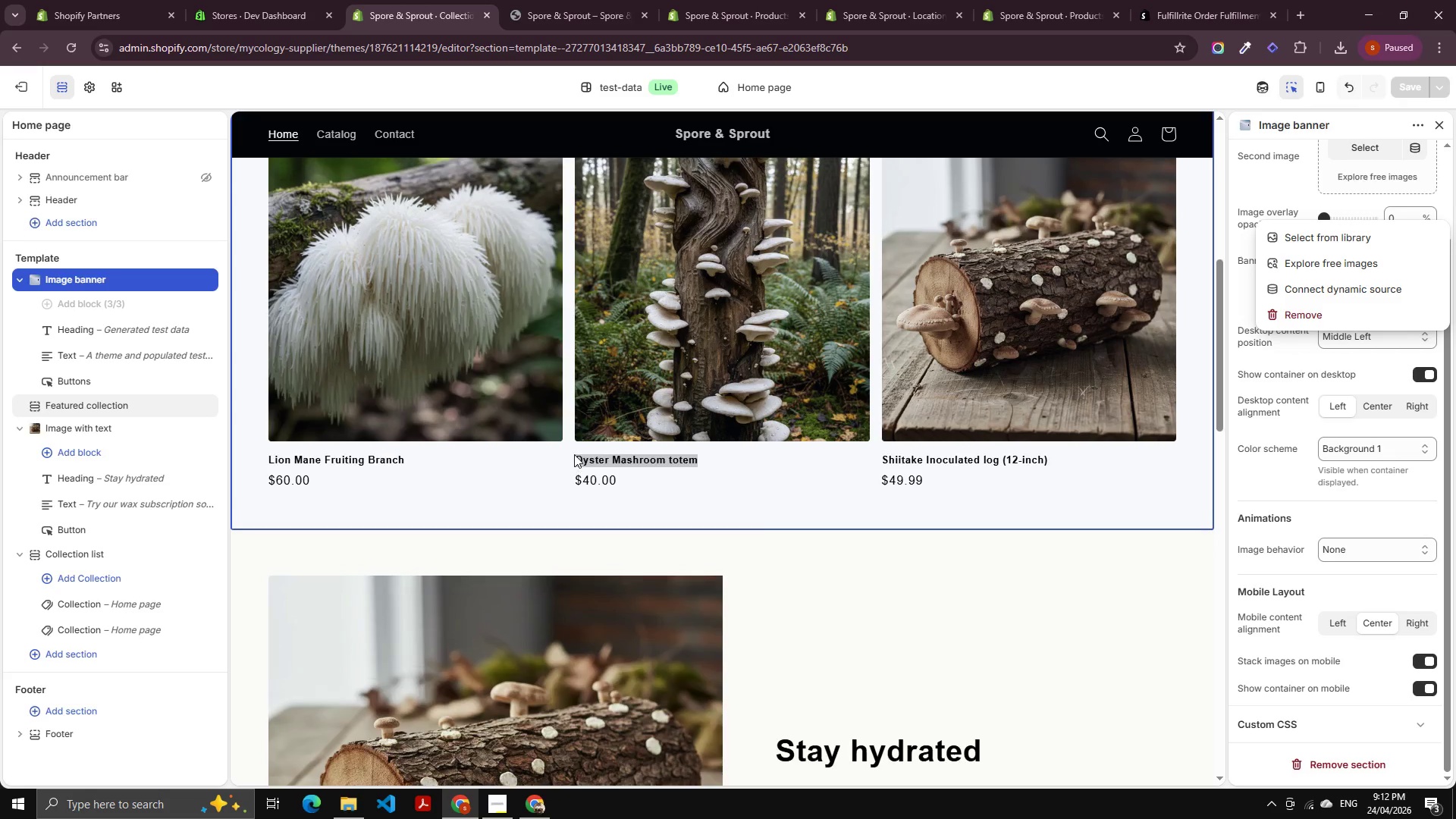 
key(Control+C)
 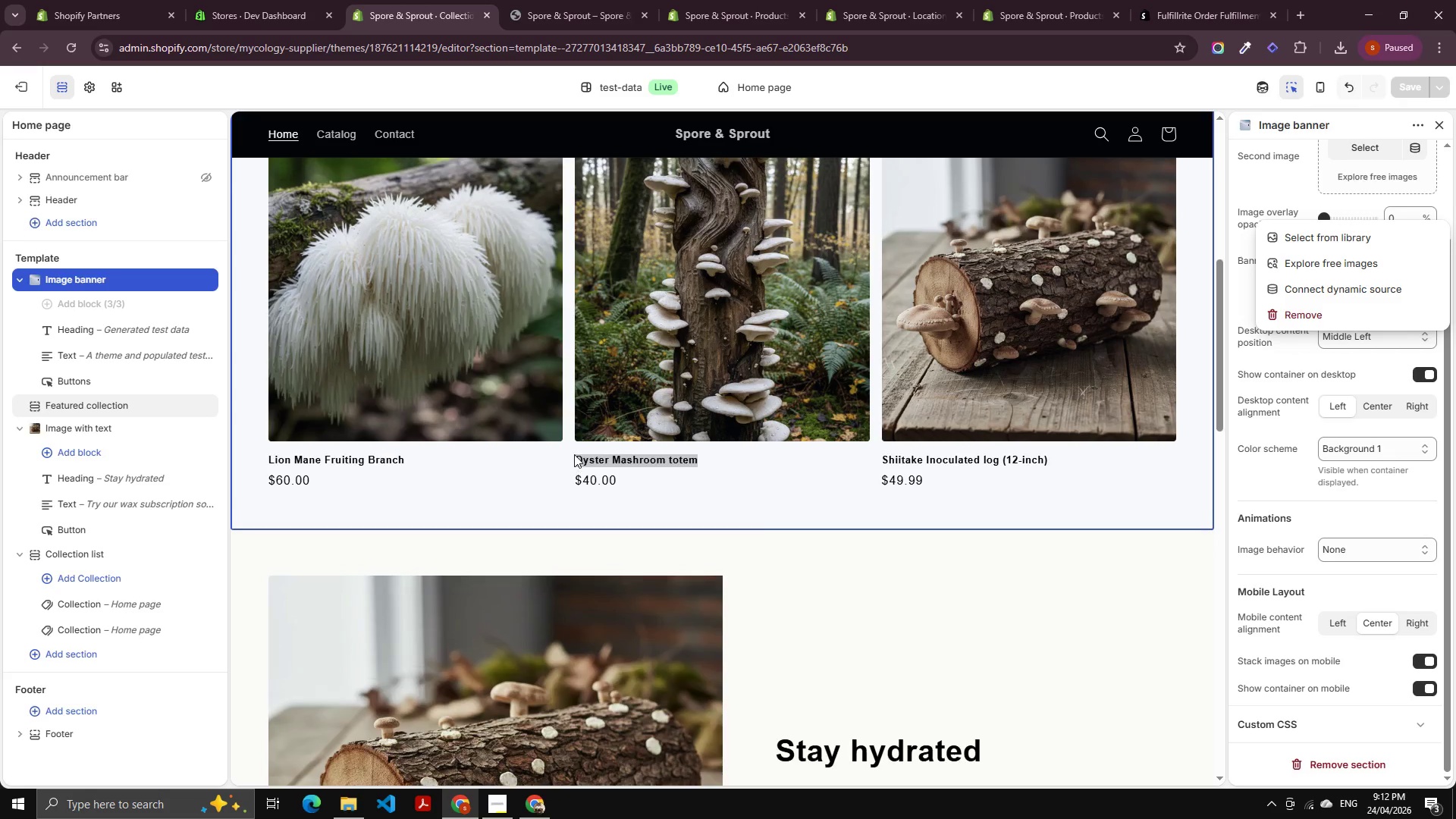 
key(Control+C)
 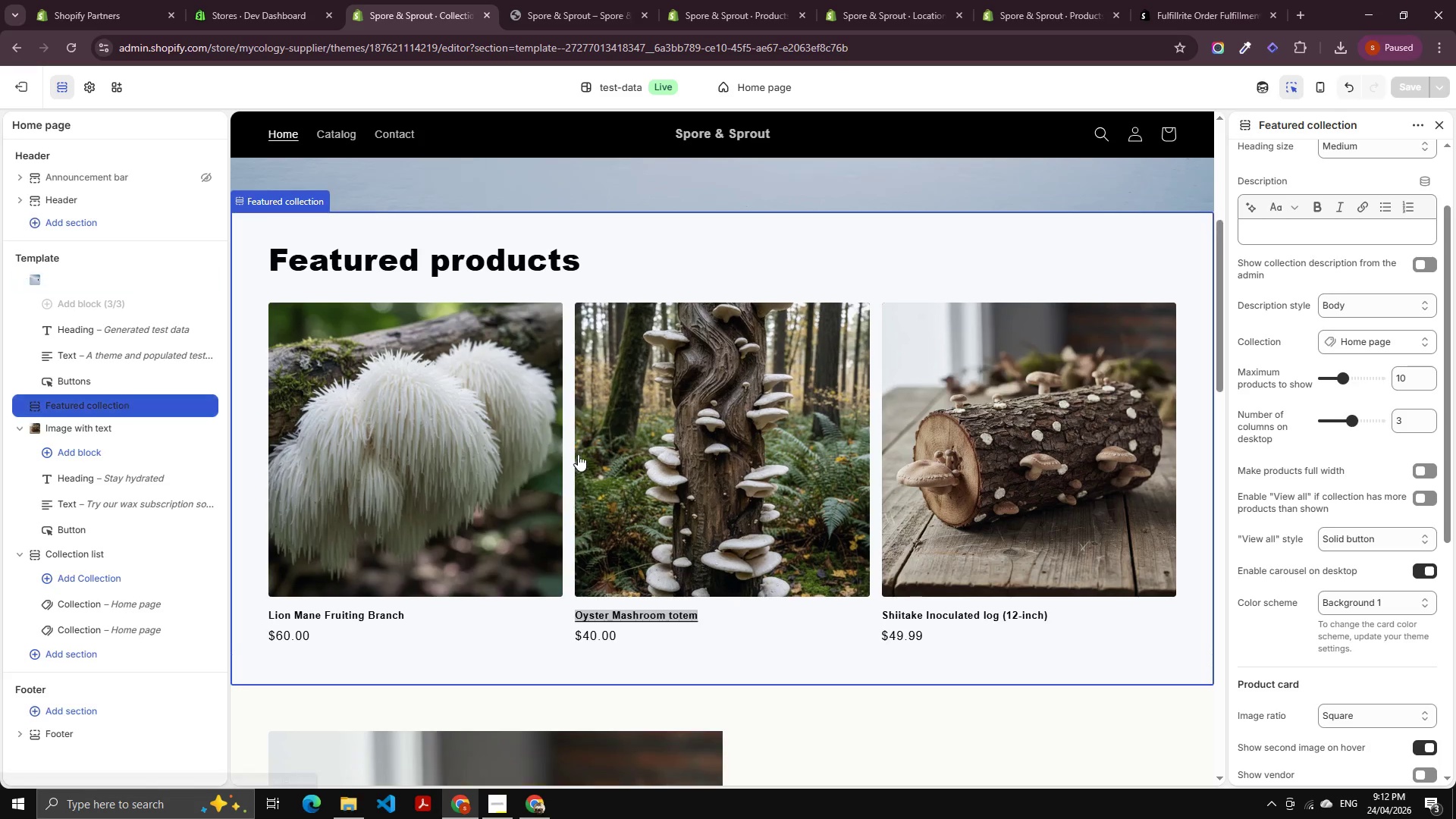 
key(Control+C)
 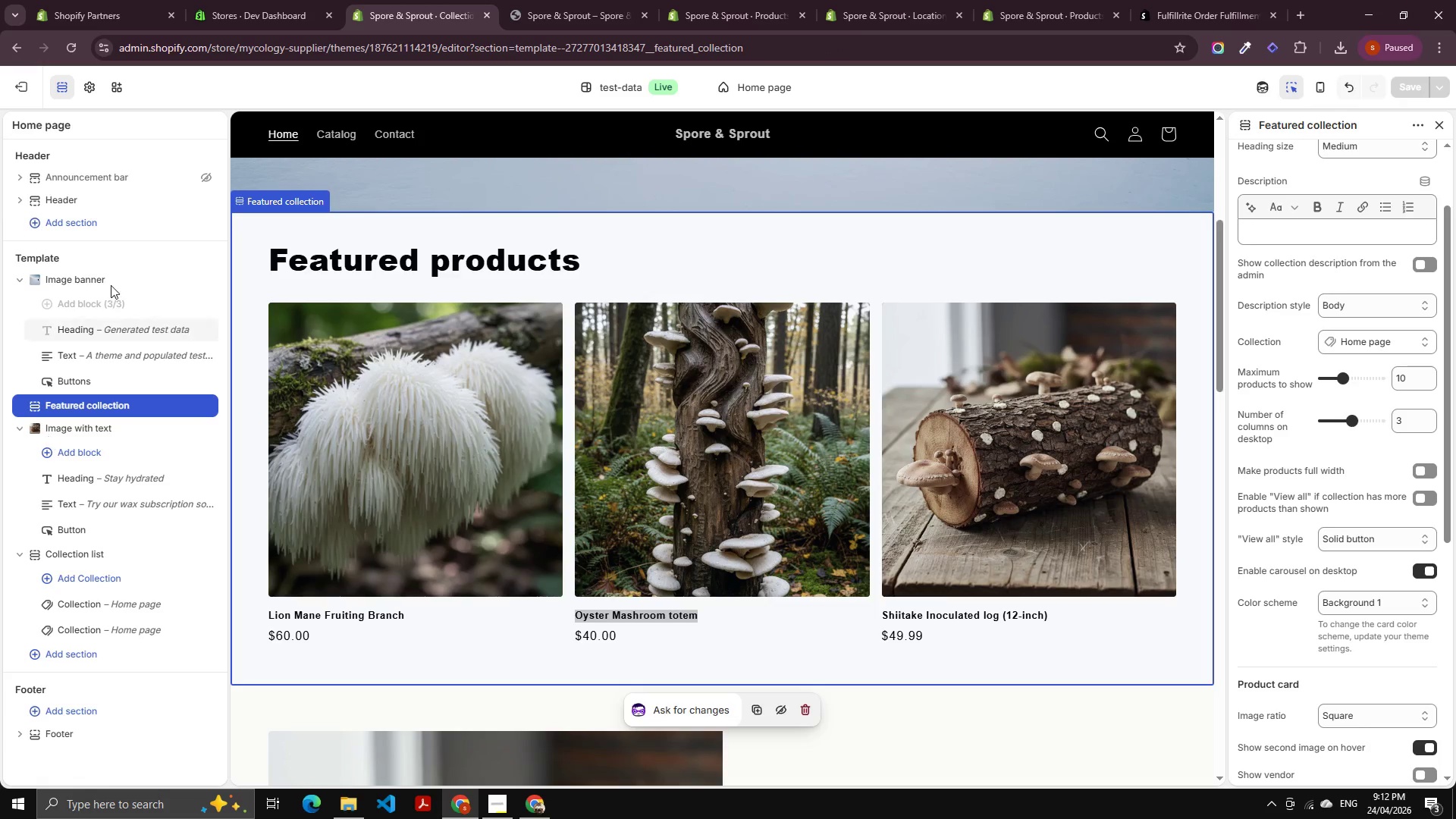 
left_click([111, 283])
 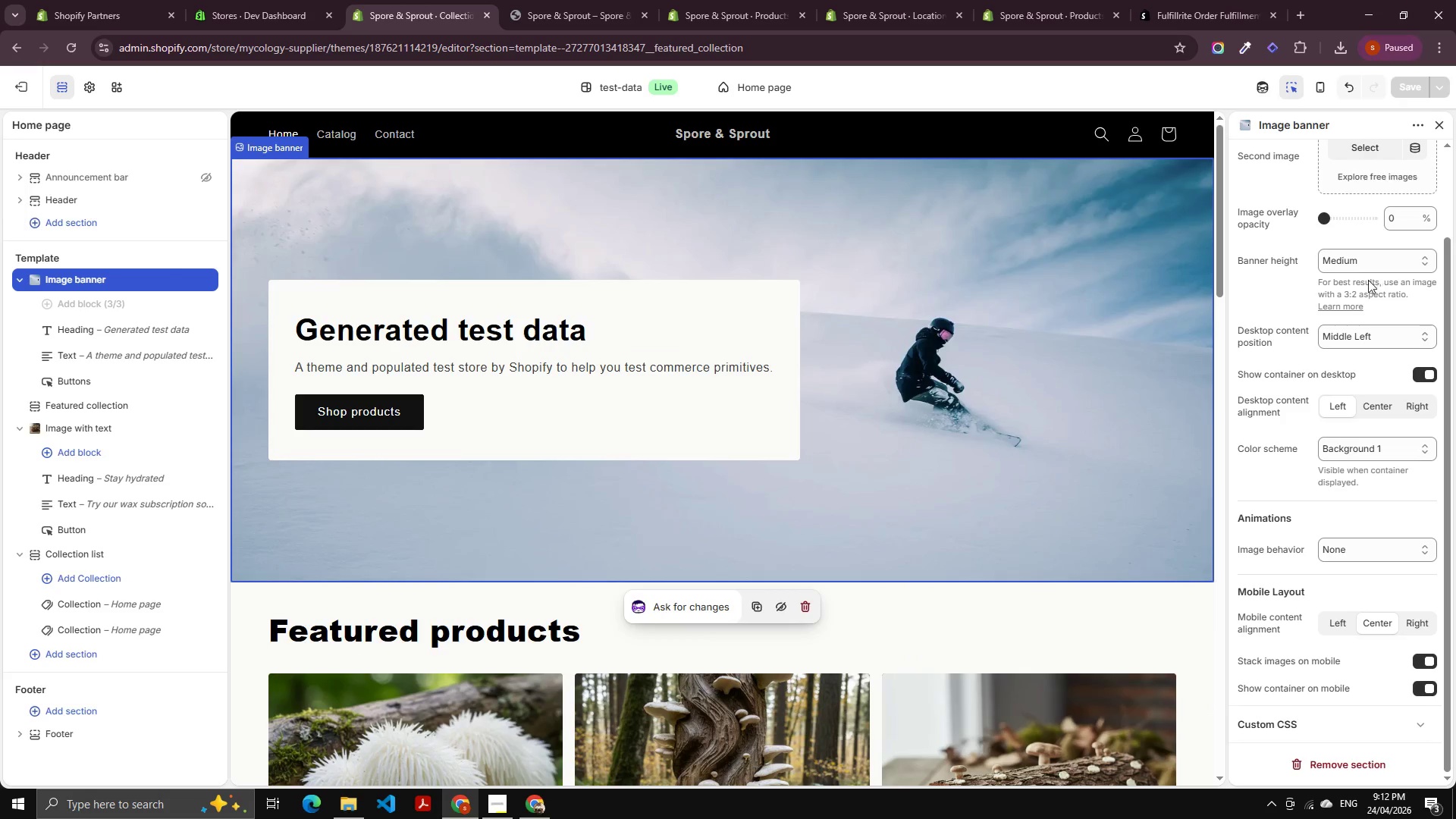 
scroll: coordinate [1364, 250], scroll_direction: up, amount: 3.0
 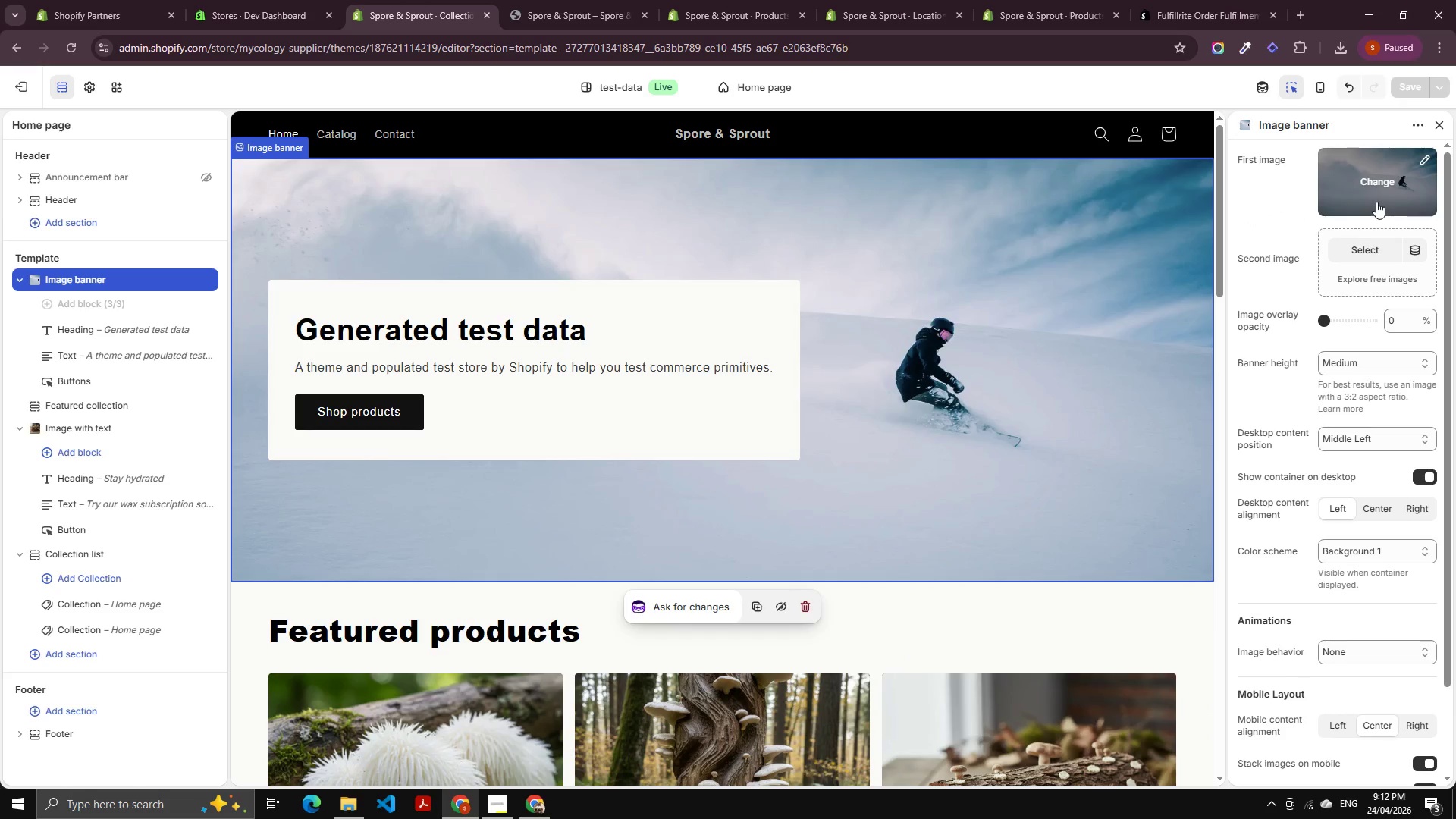 
left_click([1376, 190])
 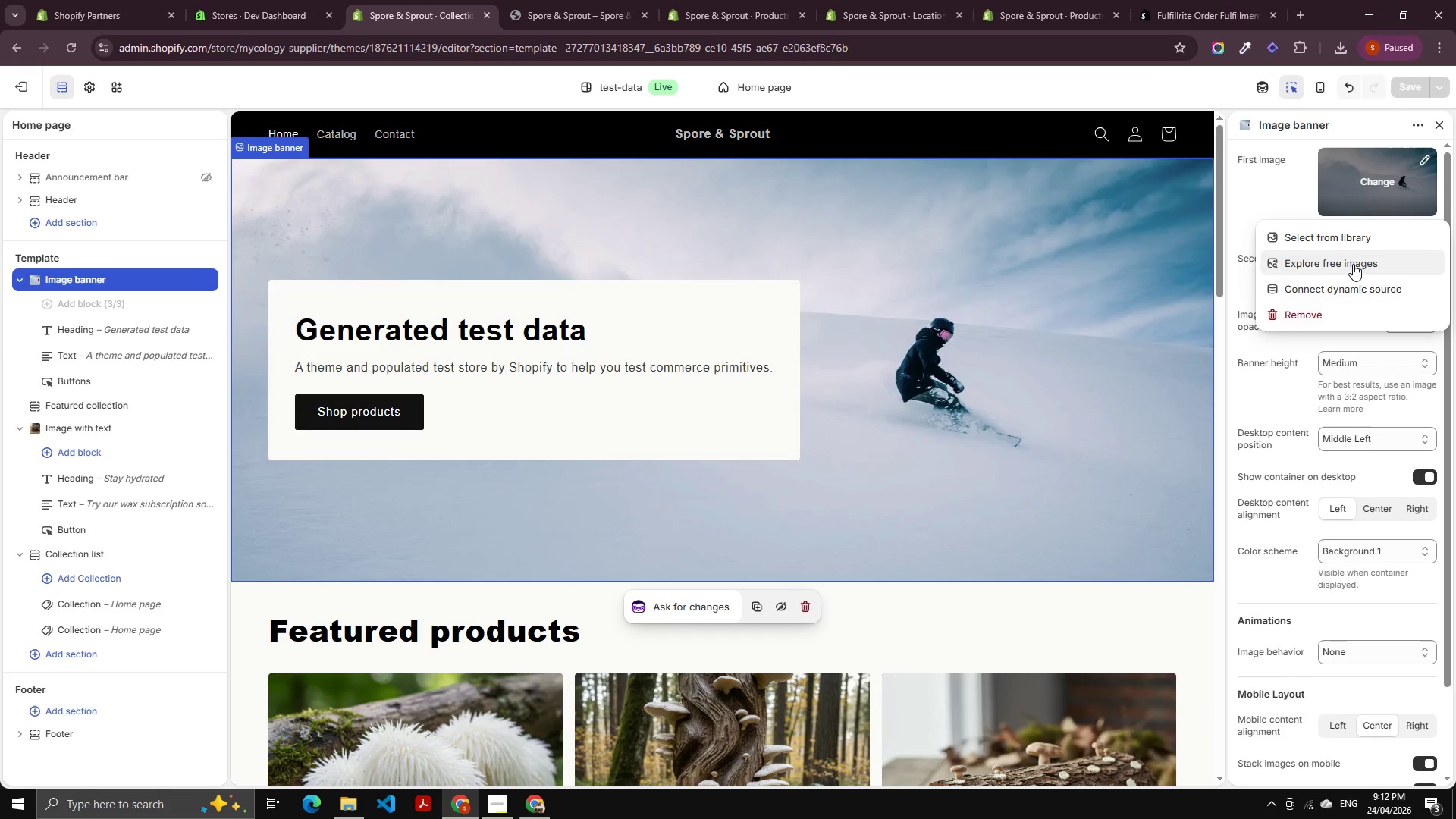 
left_click([1353, 264])
 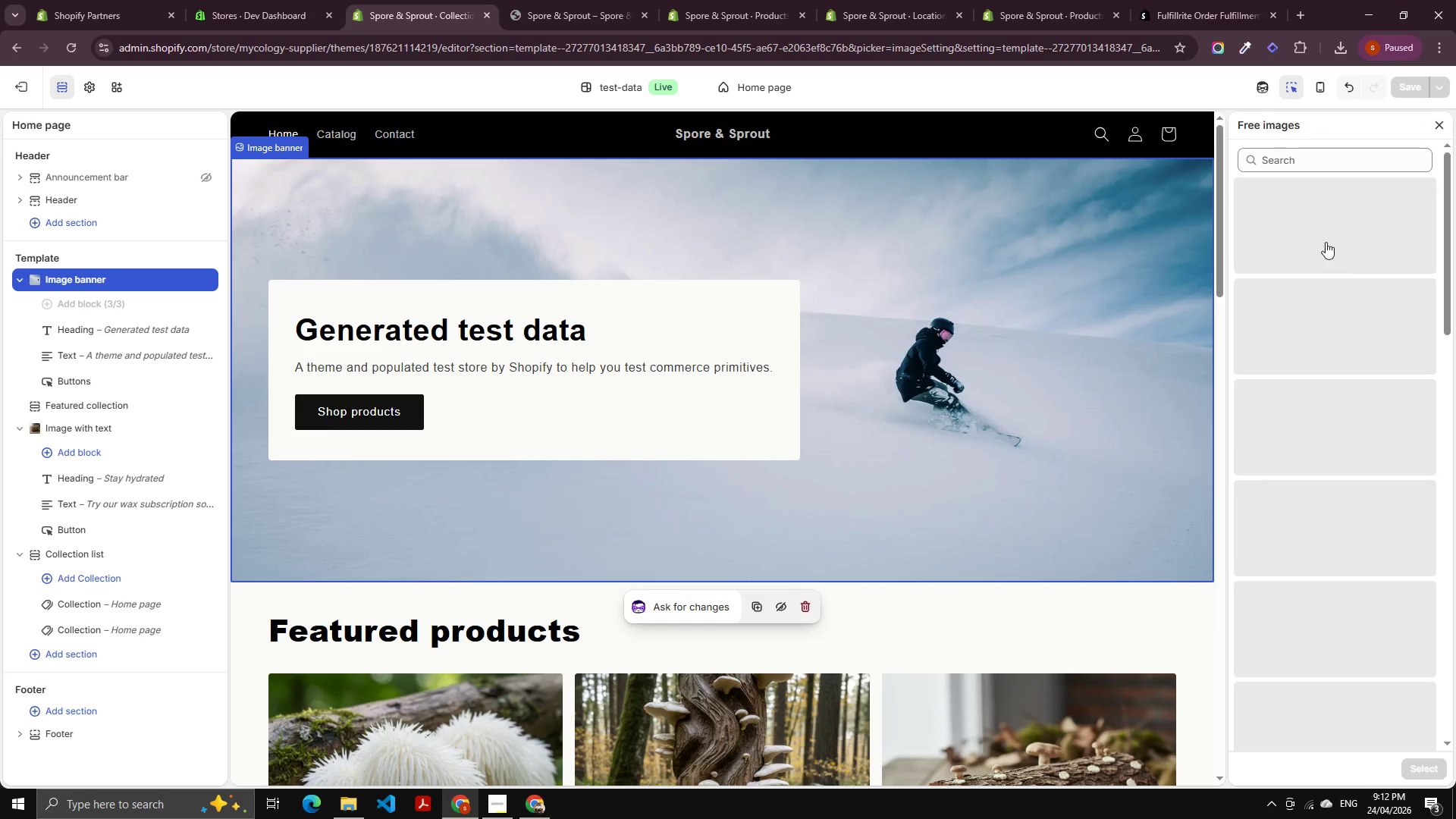 
key(Control+ControlLeft)
 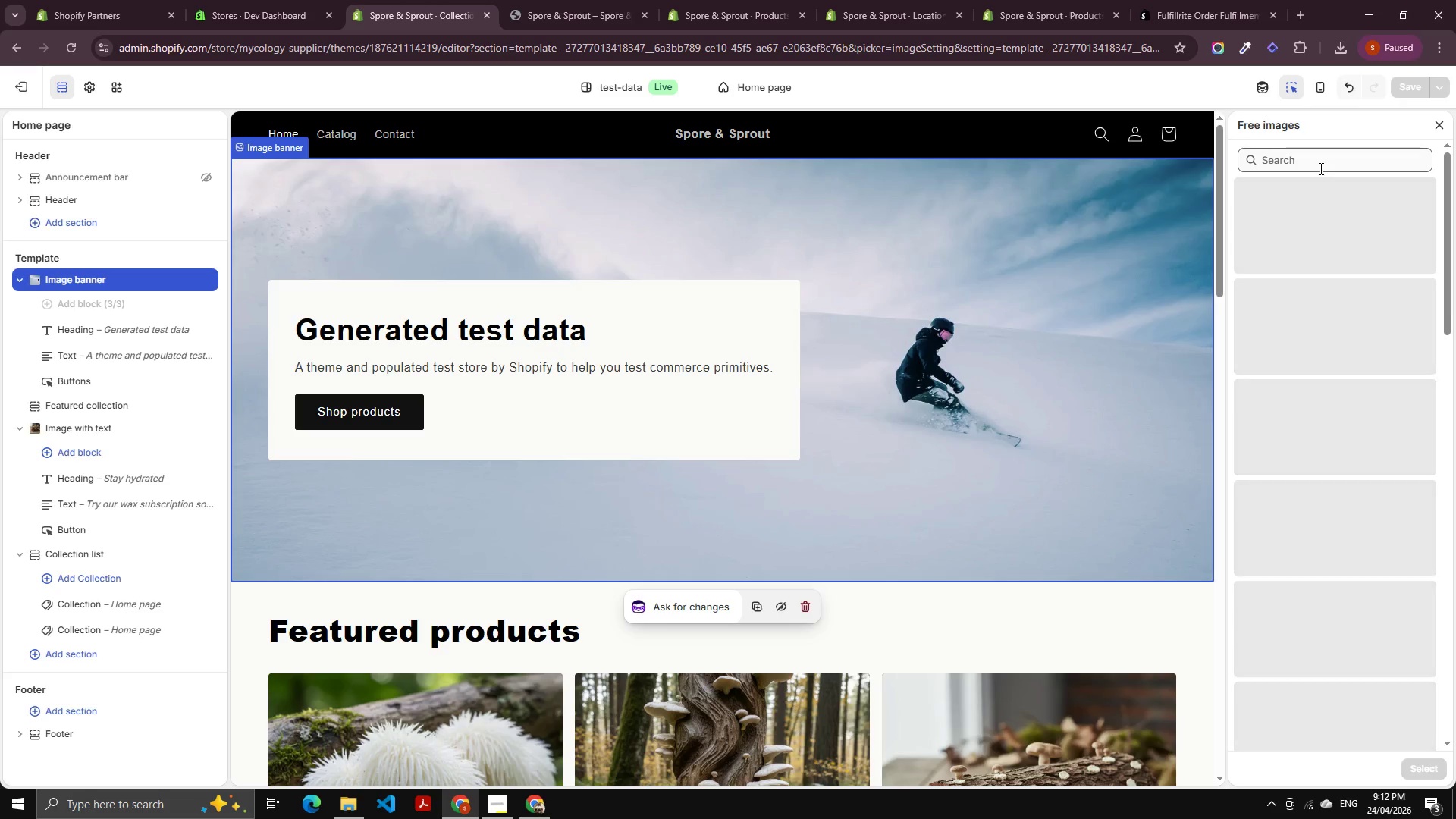 
left_click([1320, 168])
 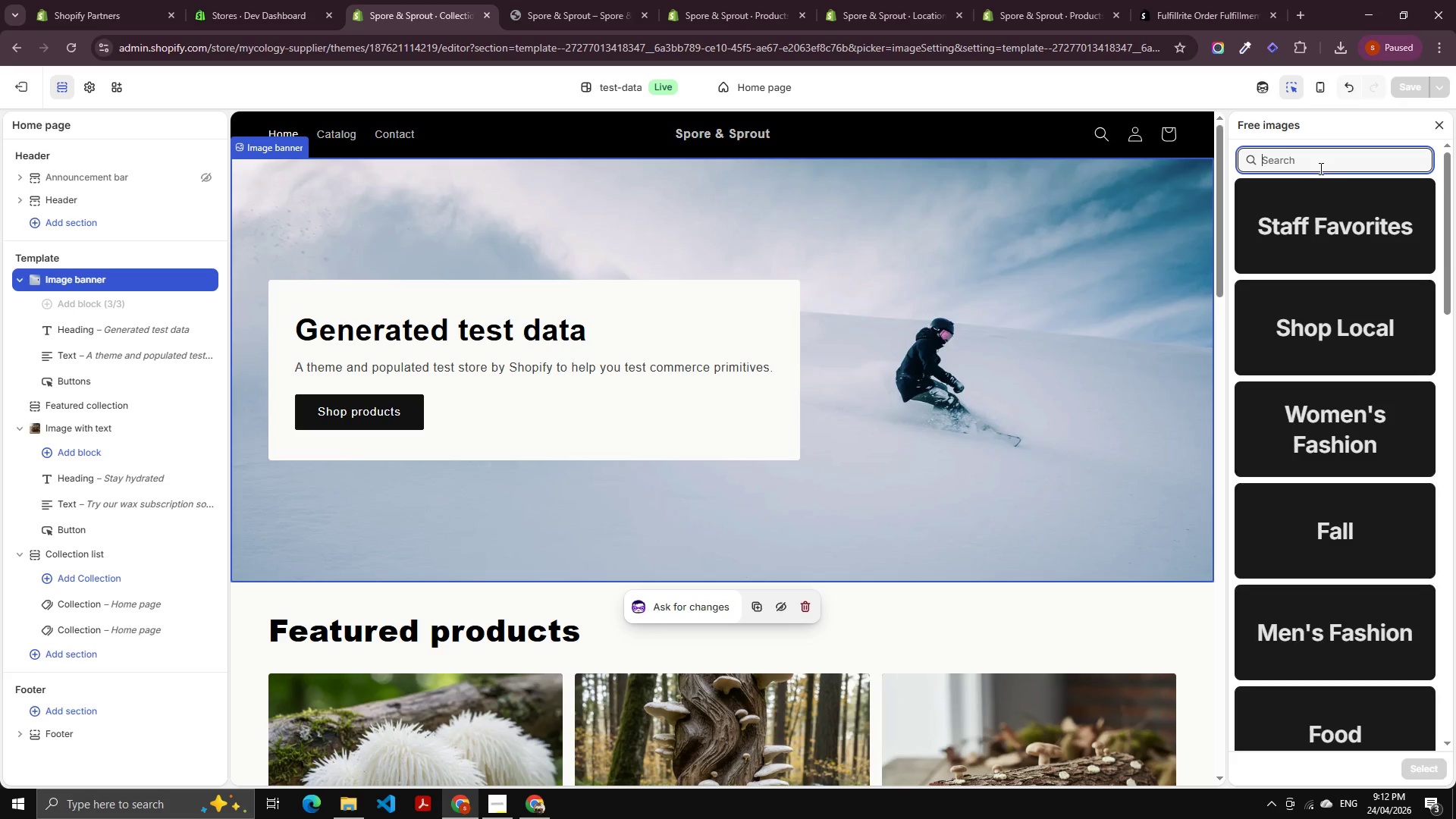 
key(Control+V)
 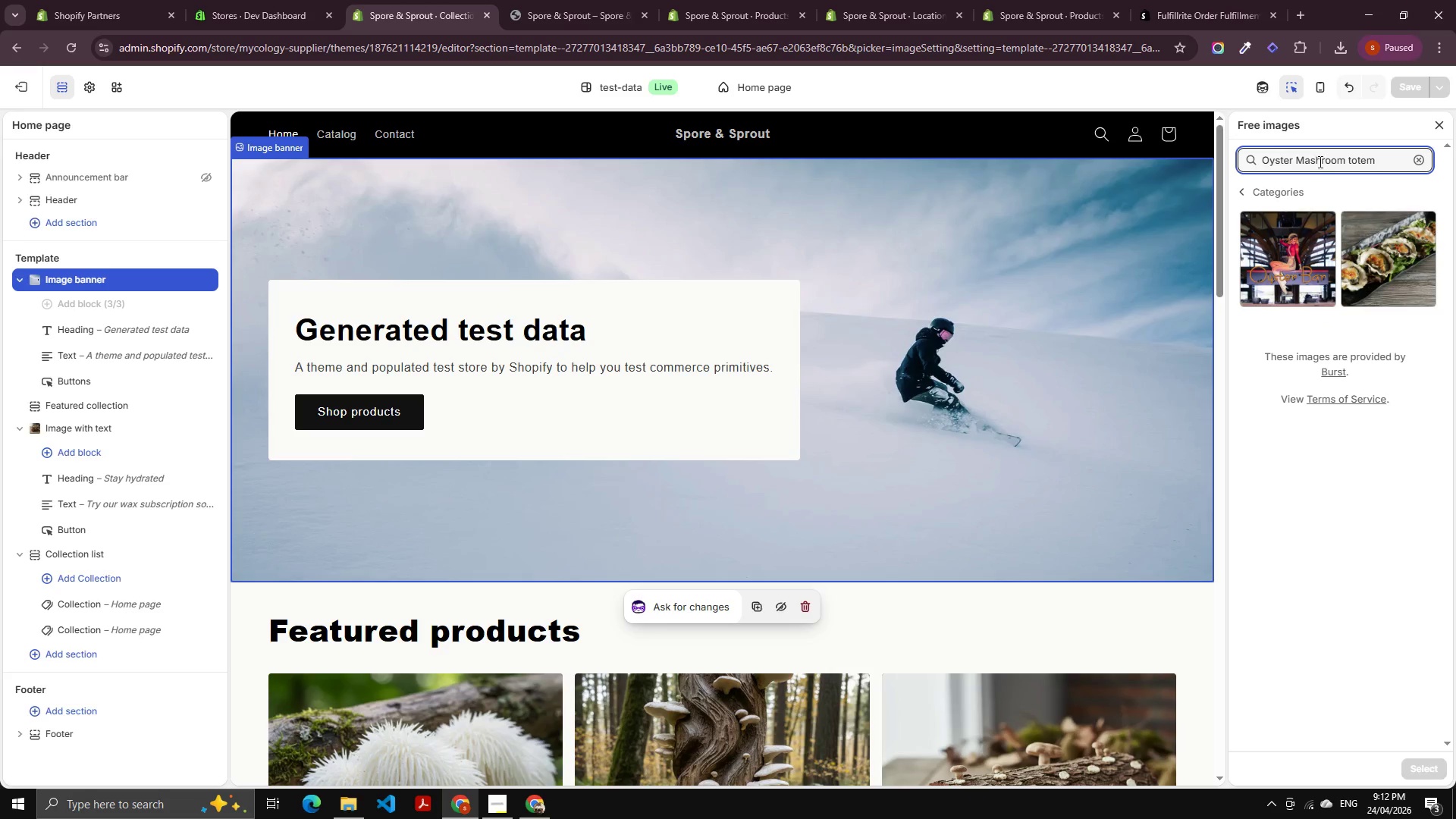 
left_click_drag(start_coordinate=[1298, 156], to_coordinate=[1248, 146])
 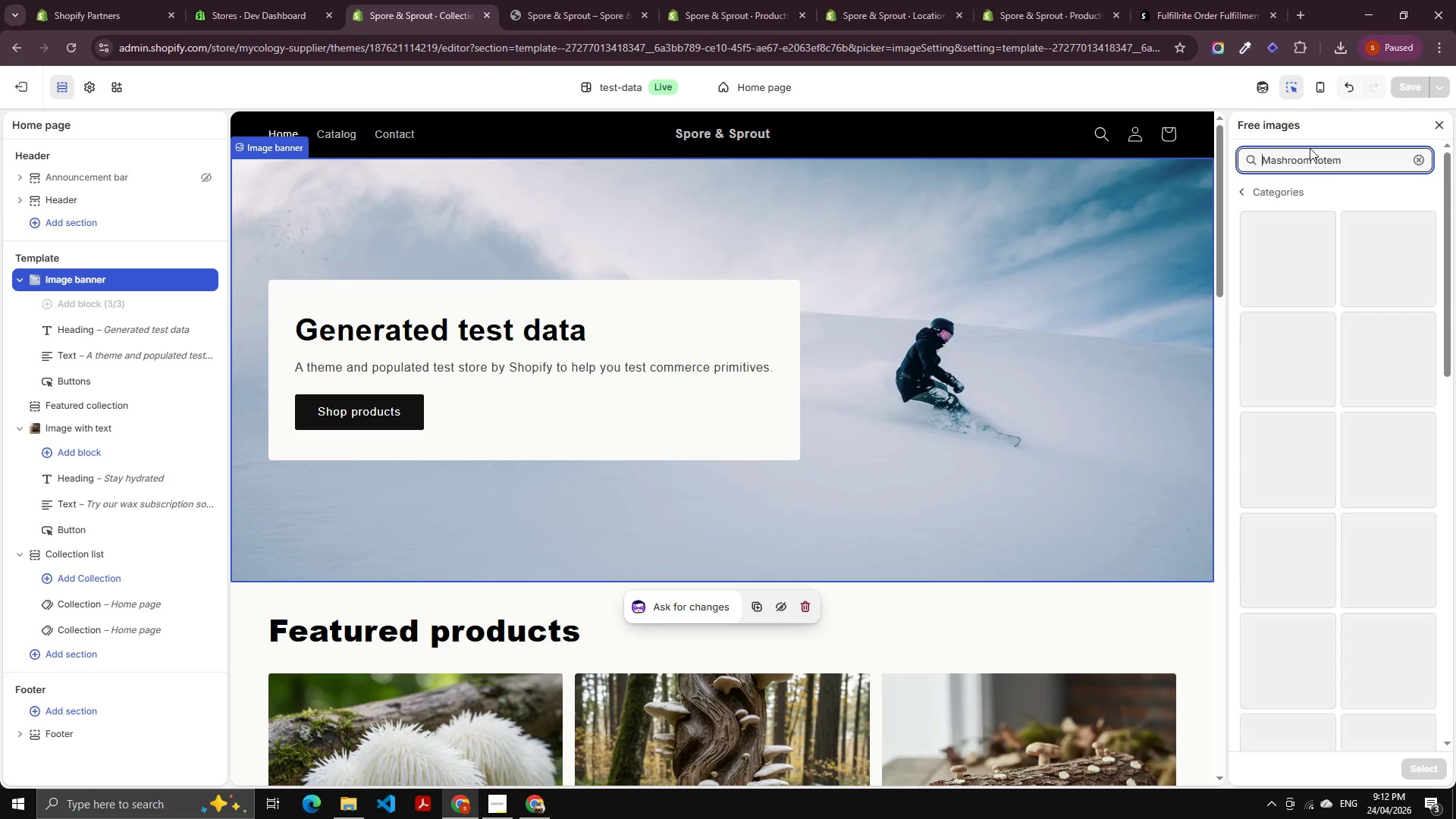 
key(Backspace)
 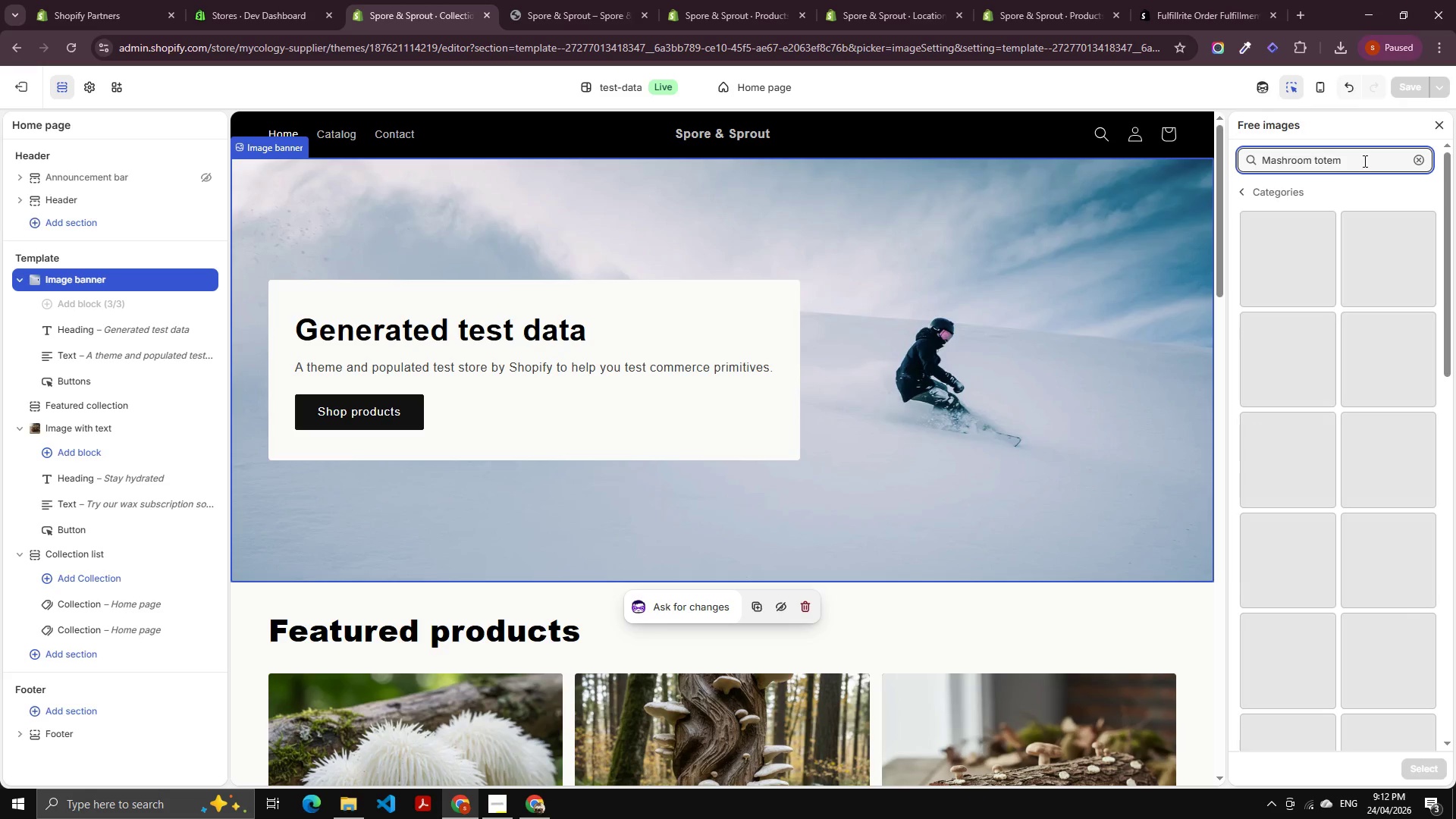 
left_click_drag(start_coordinate=[1363, 161], to_coordinate=[1309, 159])
 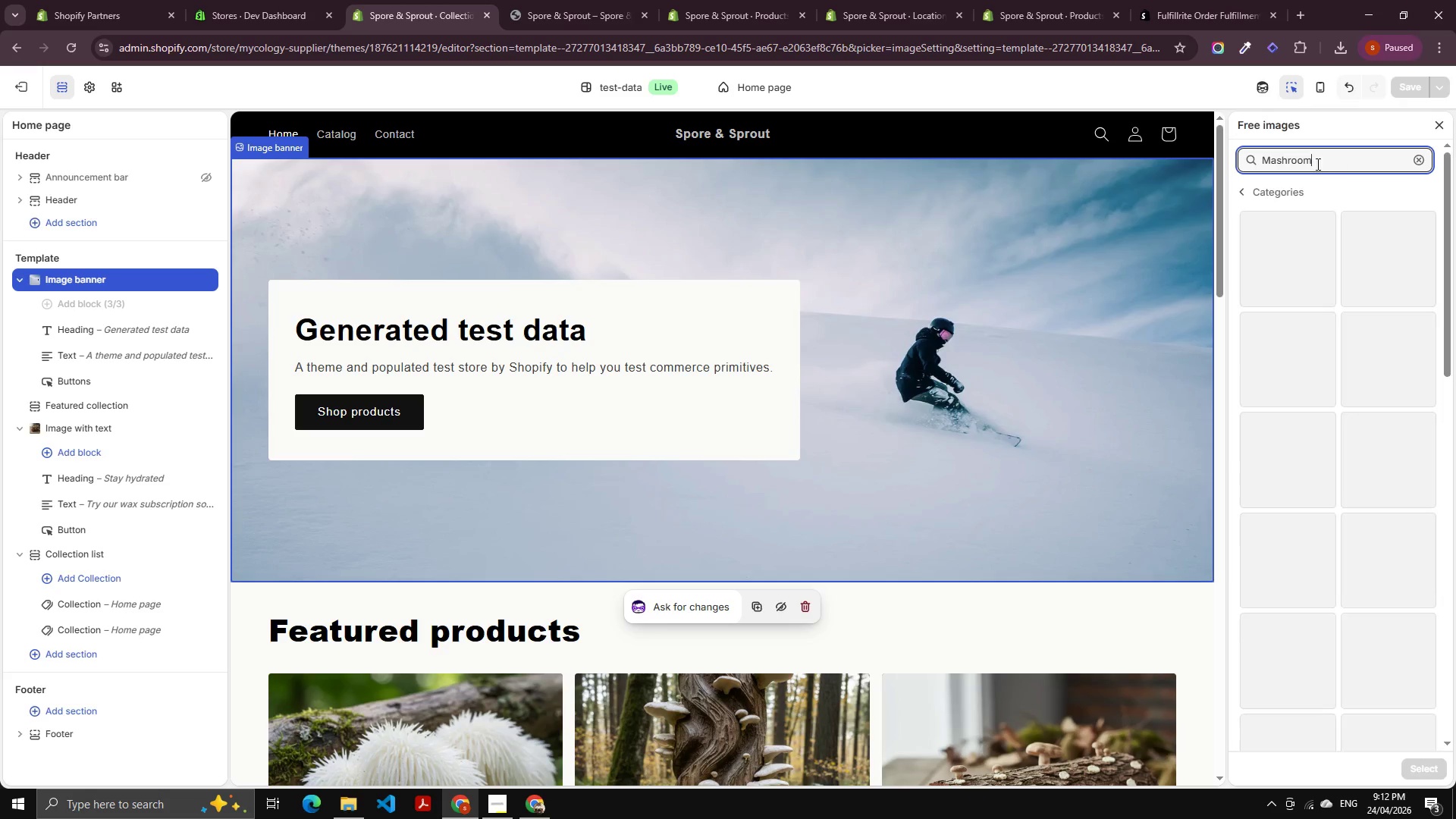 
key(Backspace)
 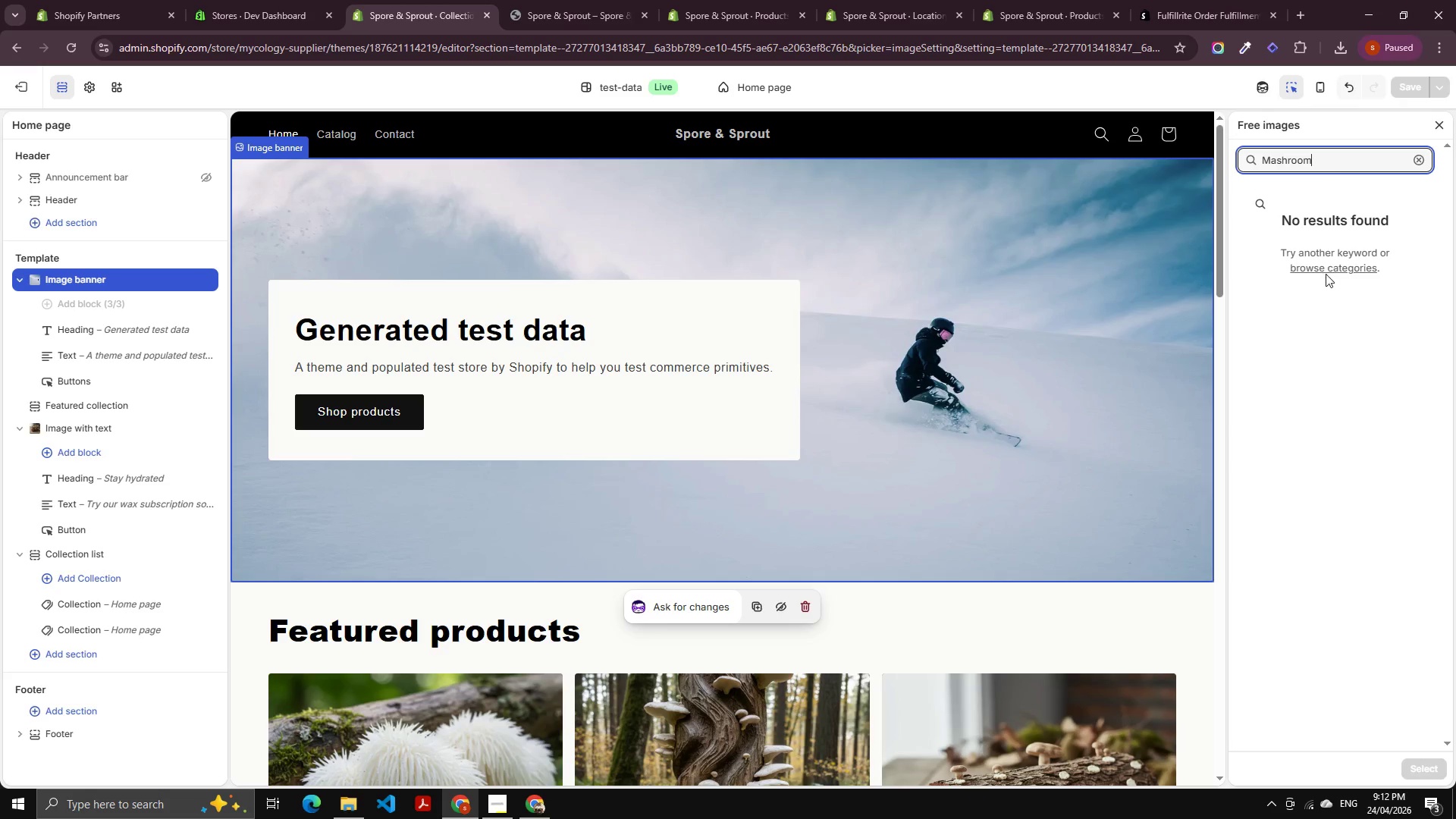 
double_click([1329, 271])
 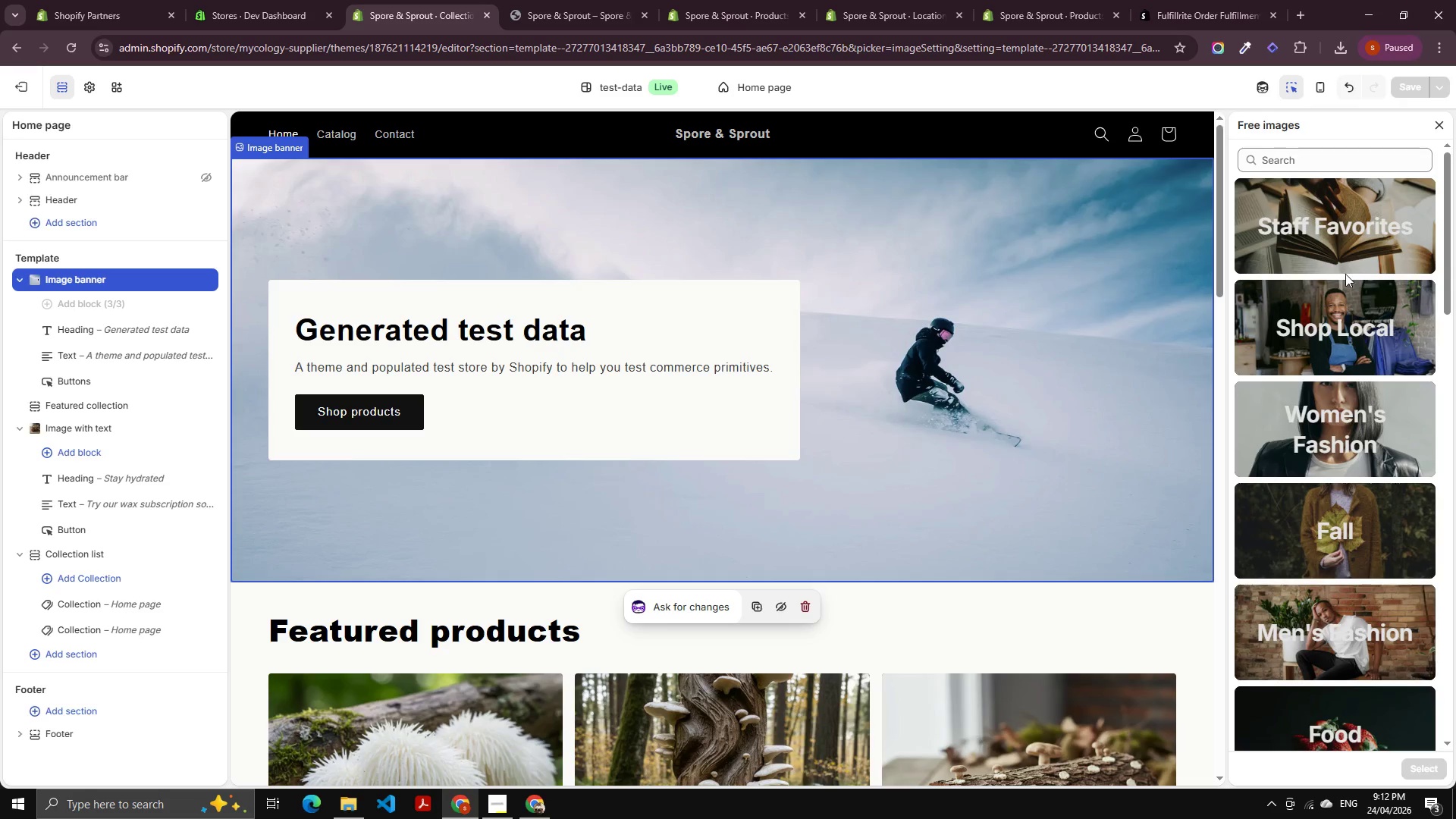 
scroll: coordinate [1353, 393], scroll_direction: down, amount: 7.0
 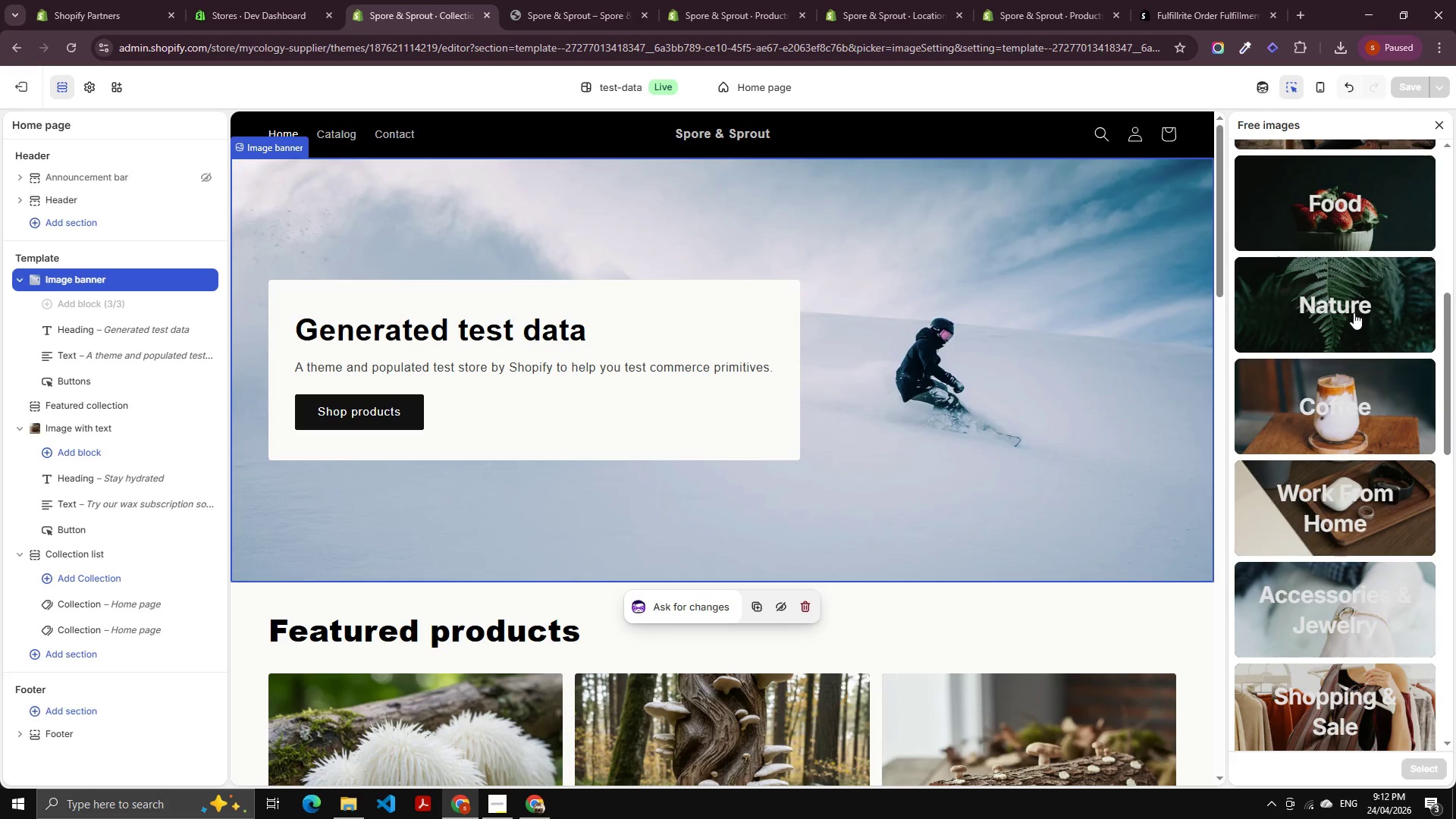 
left_click([1354, 312])
 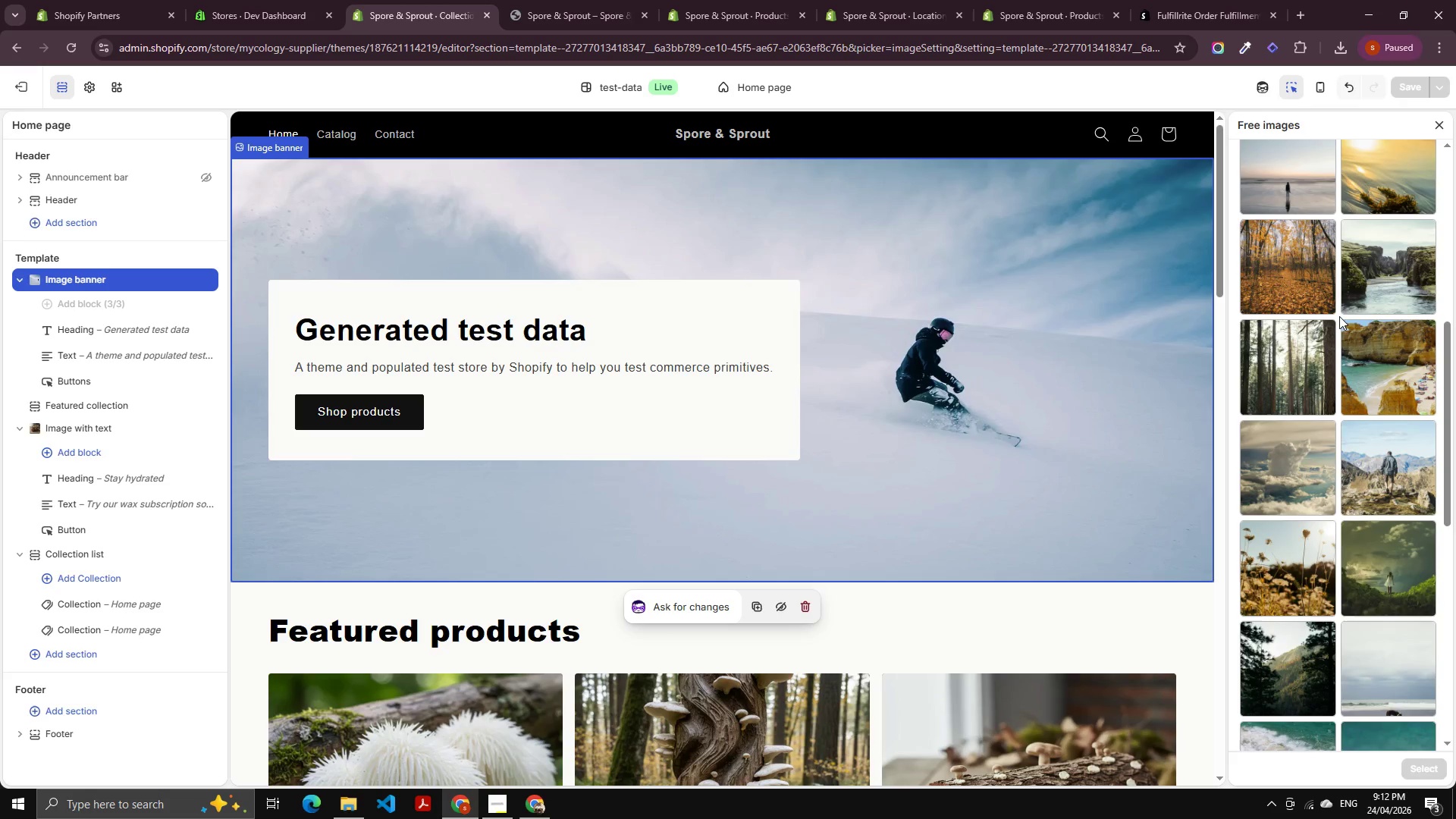 
scroll: coordinate [1351, 369], scroll_direction: down, amount: 3.0
 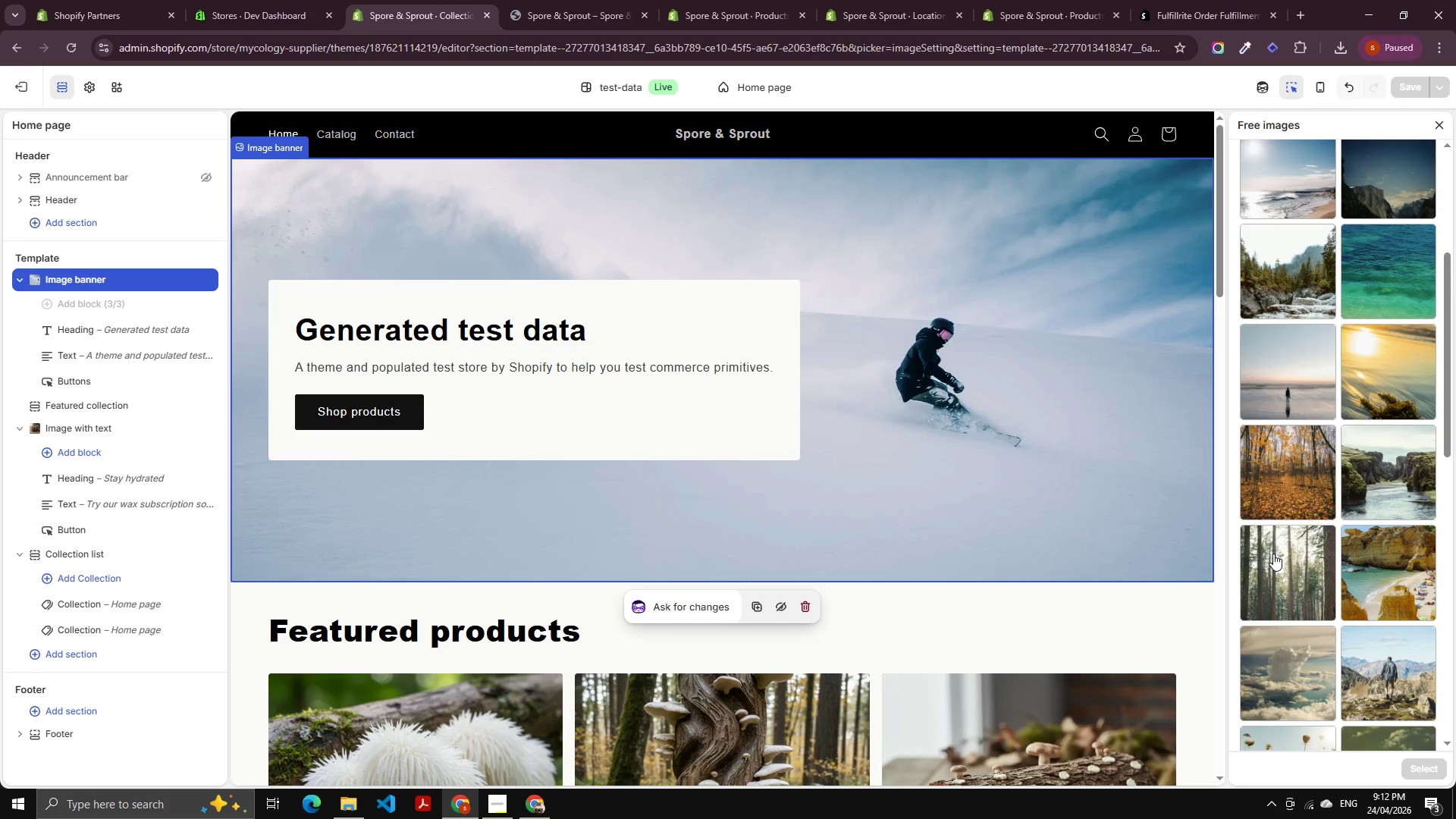 
left_click([1273, 554])
 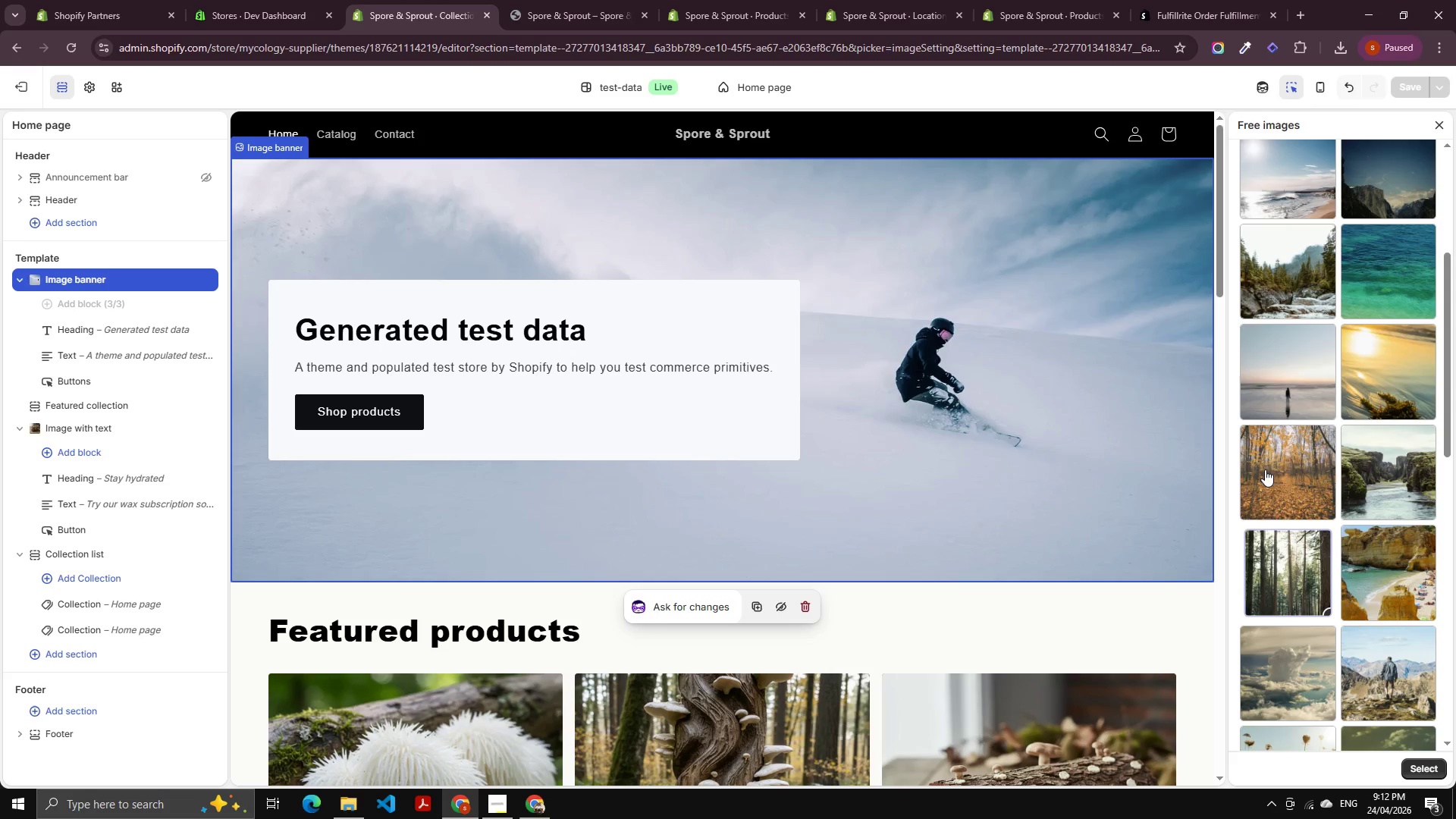 
left_click([1428, 765])
 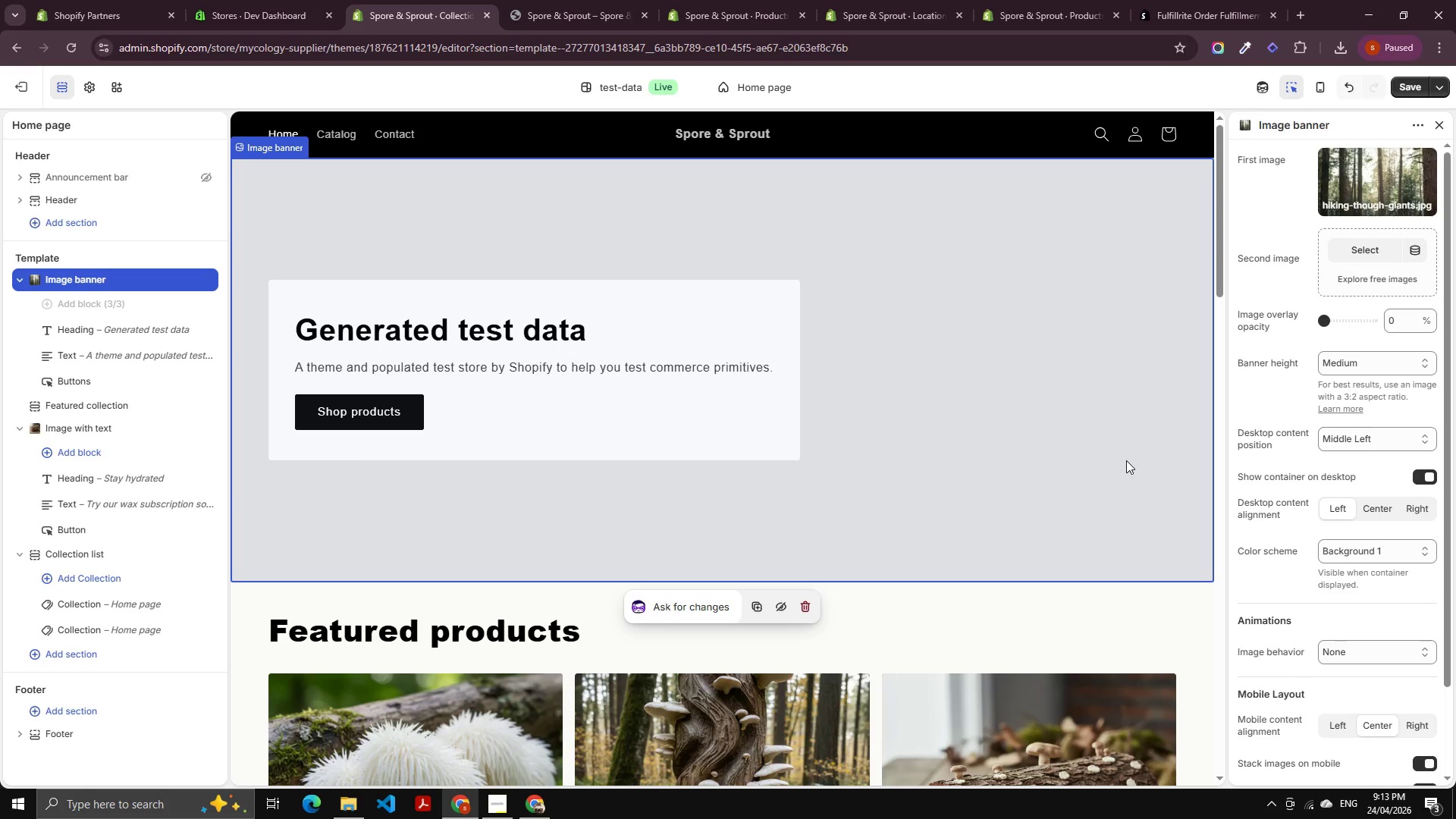 
wait(15.88)
 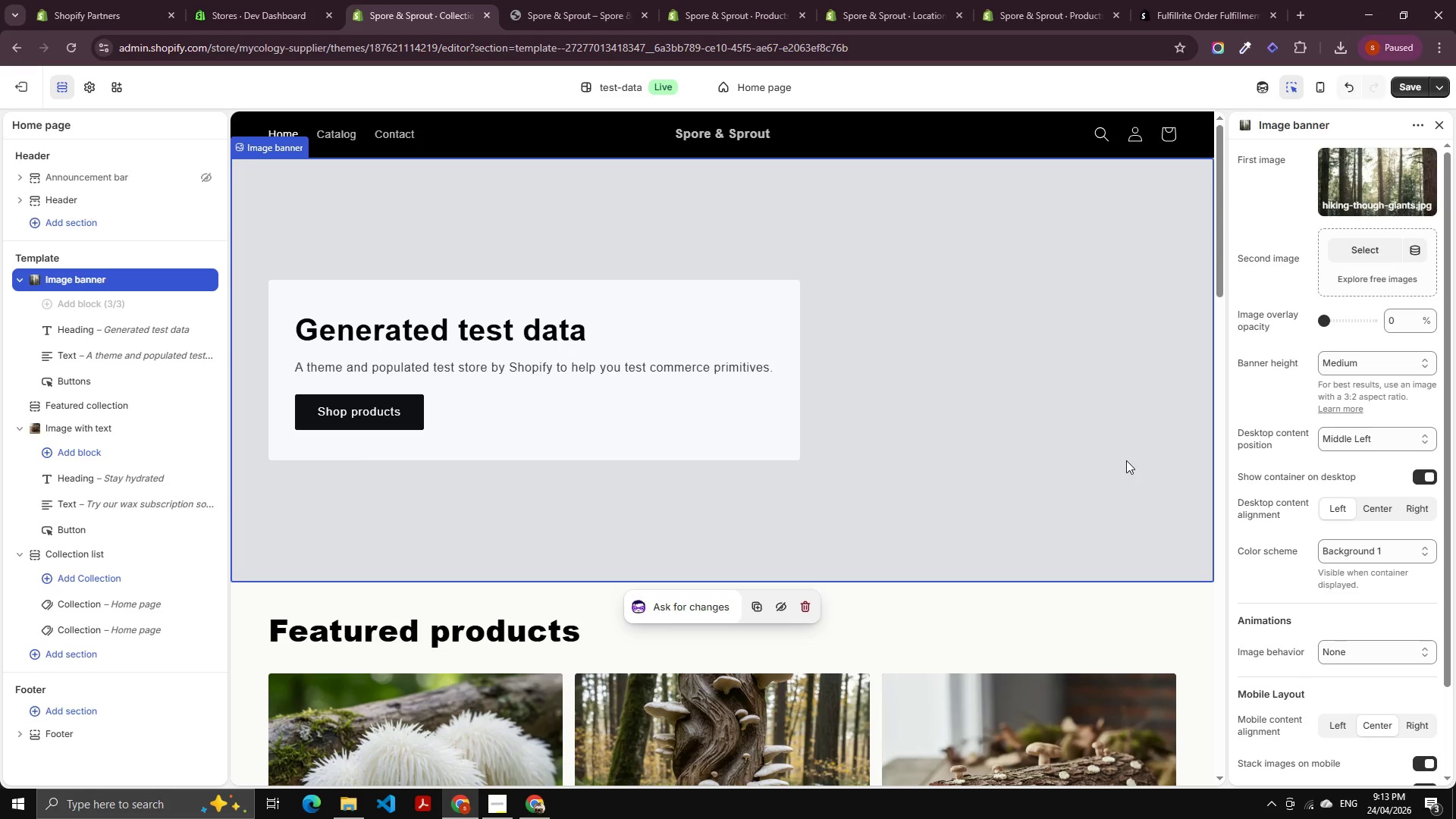 
scroll: coordinate [1287, 273], scroll_direction: up, amount: 4.0
 